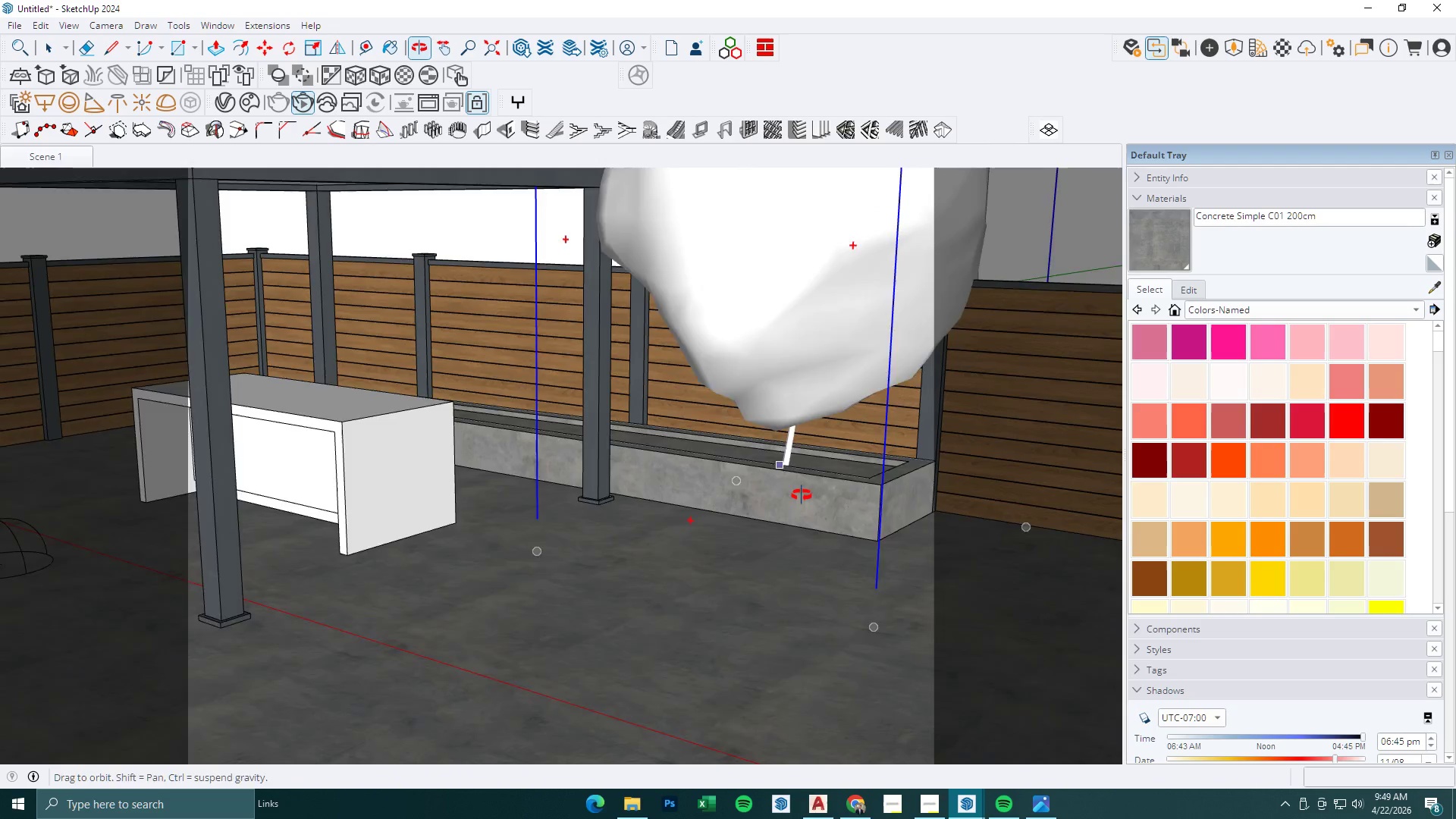 
key(Space)
 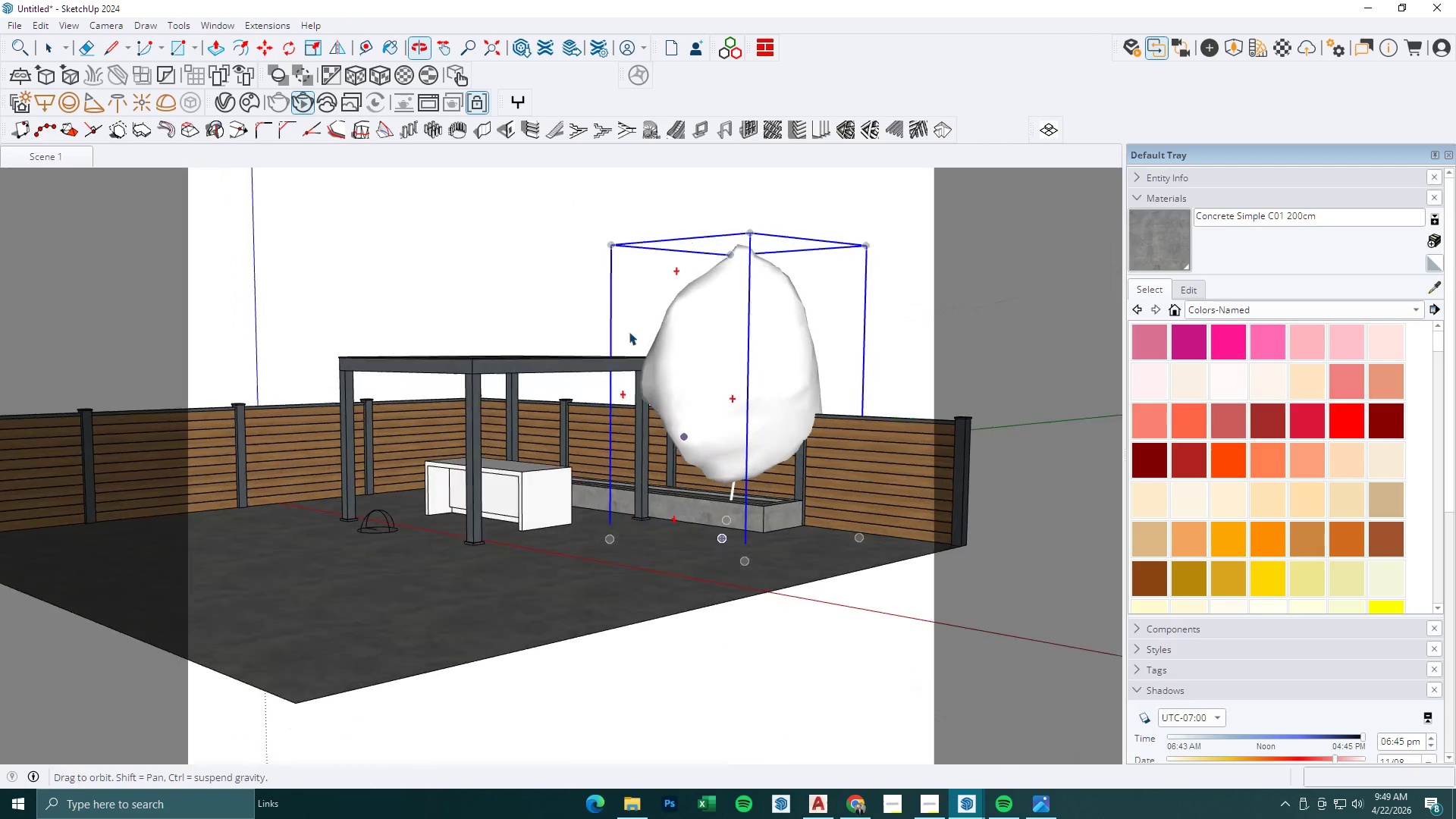 
scroll: coordinate [697, 533], scroll_direction: down, amount: 10.0
 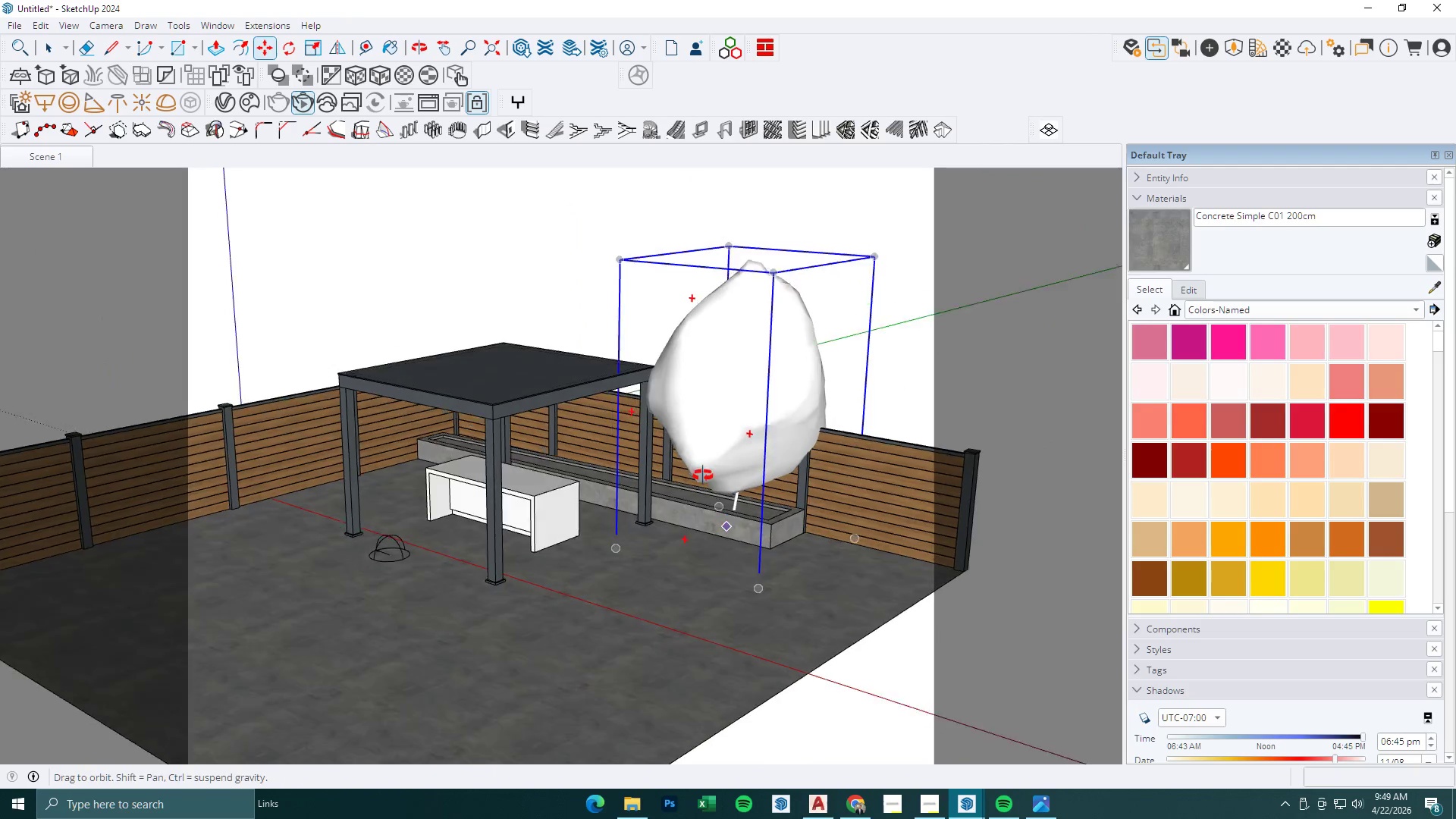 
left_click([586, 256])
 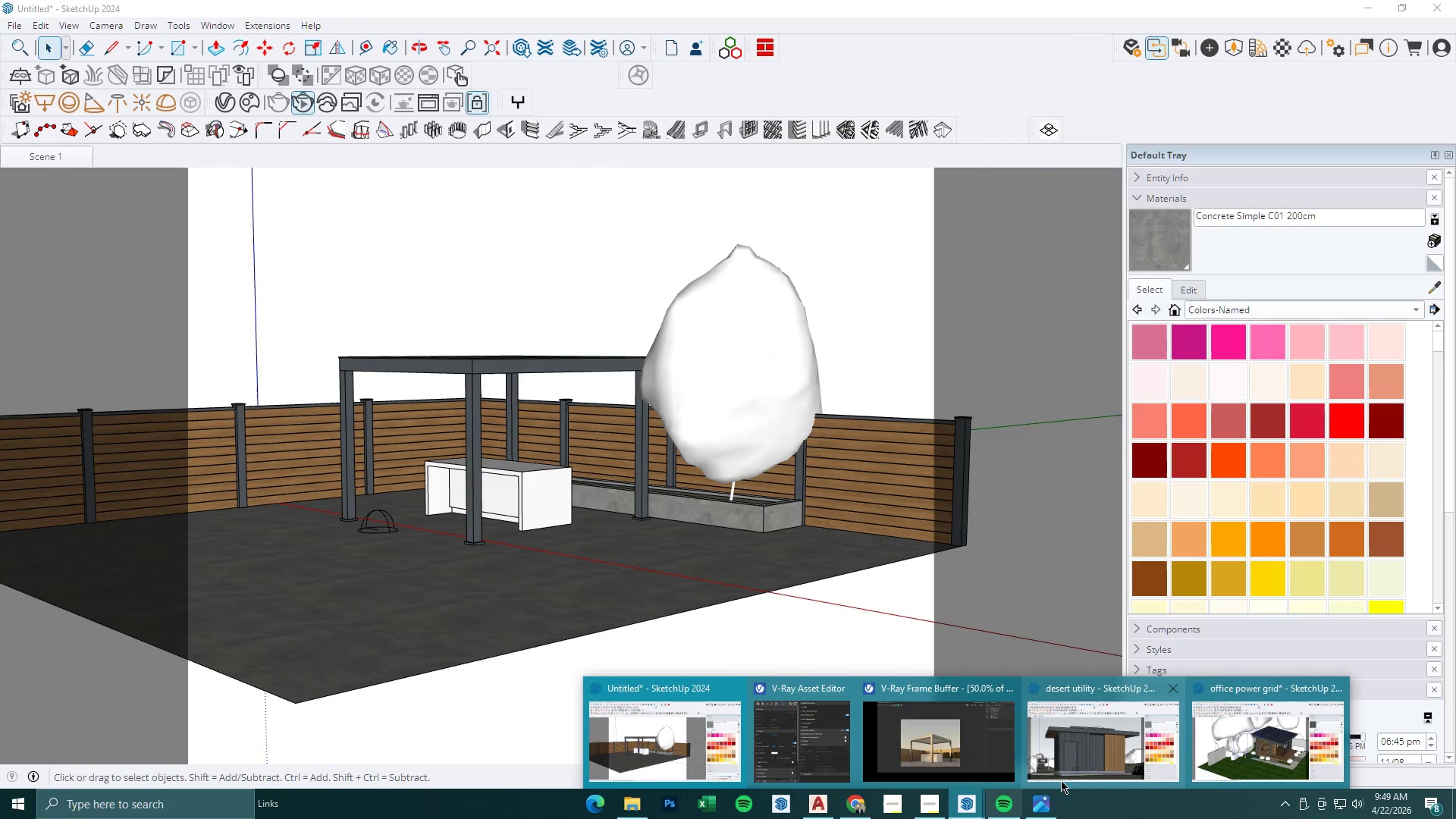 
left_click([987, 745])
 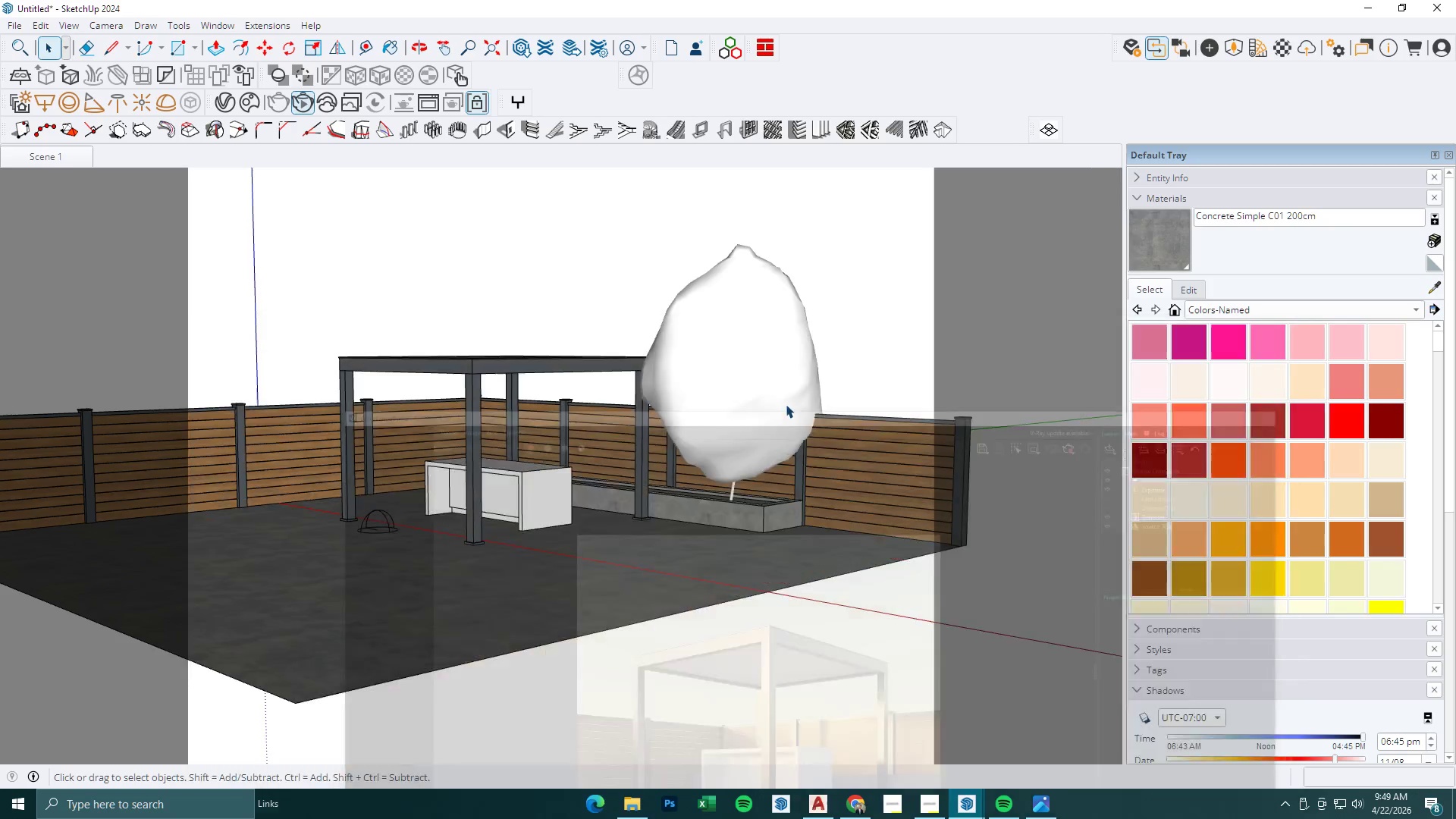 
key(Space)
 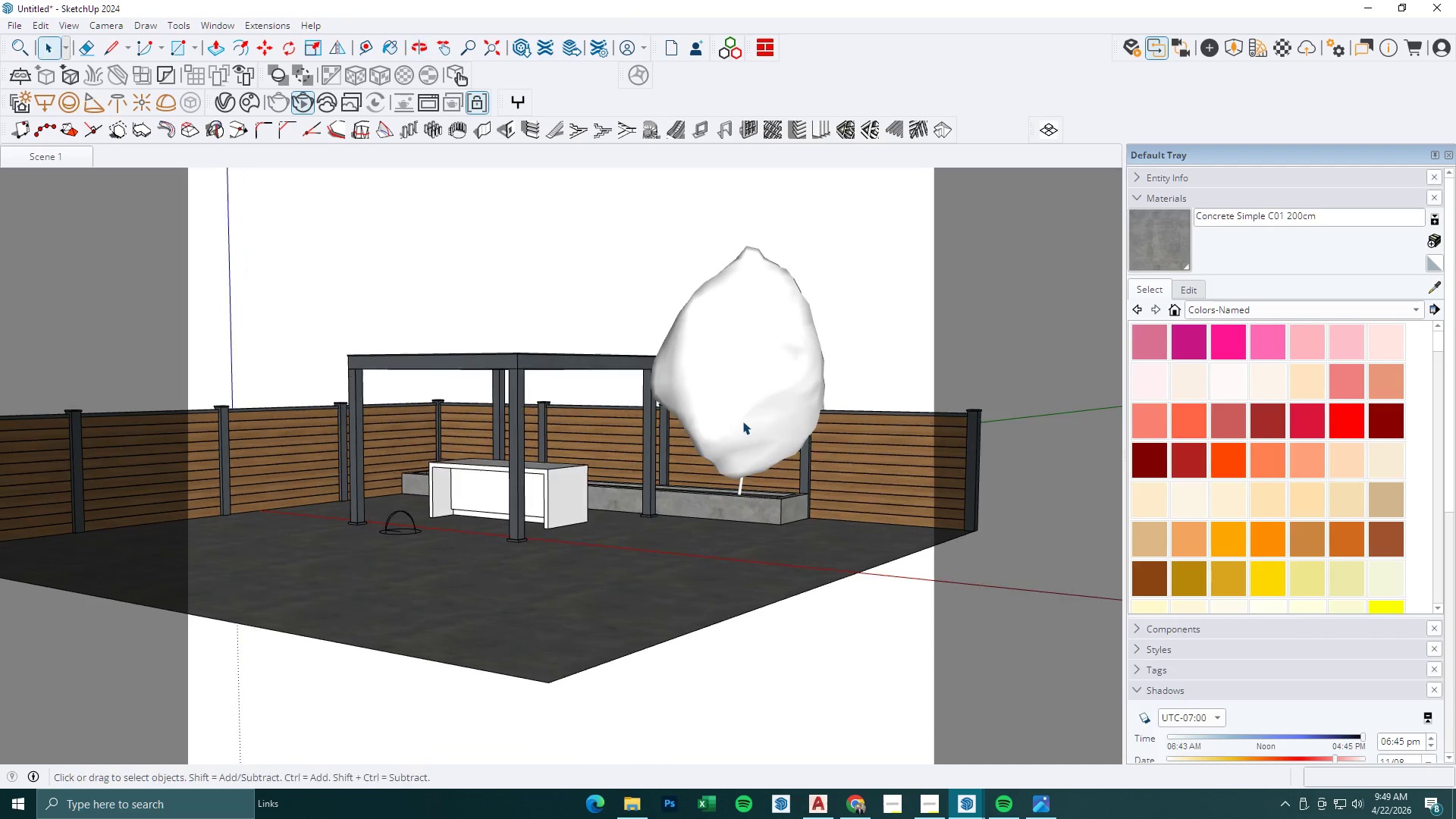 
left_click([742, 420])
 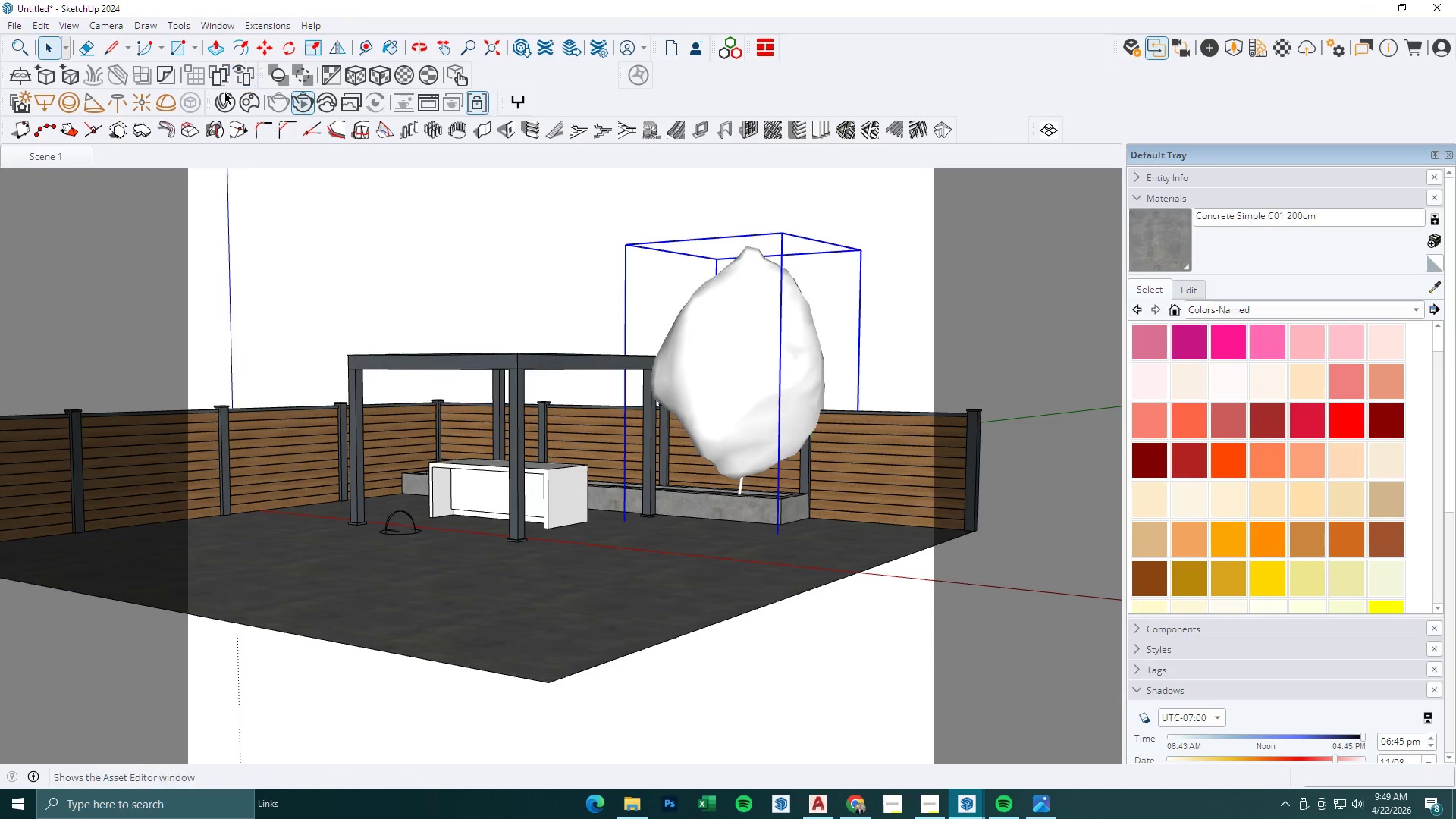 
left_click([223, 104])
 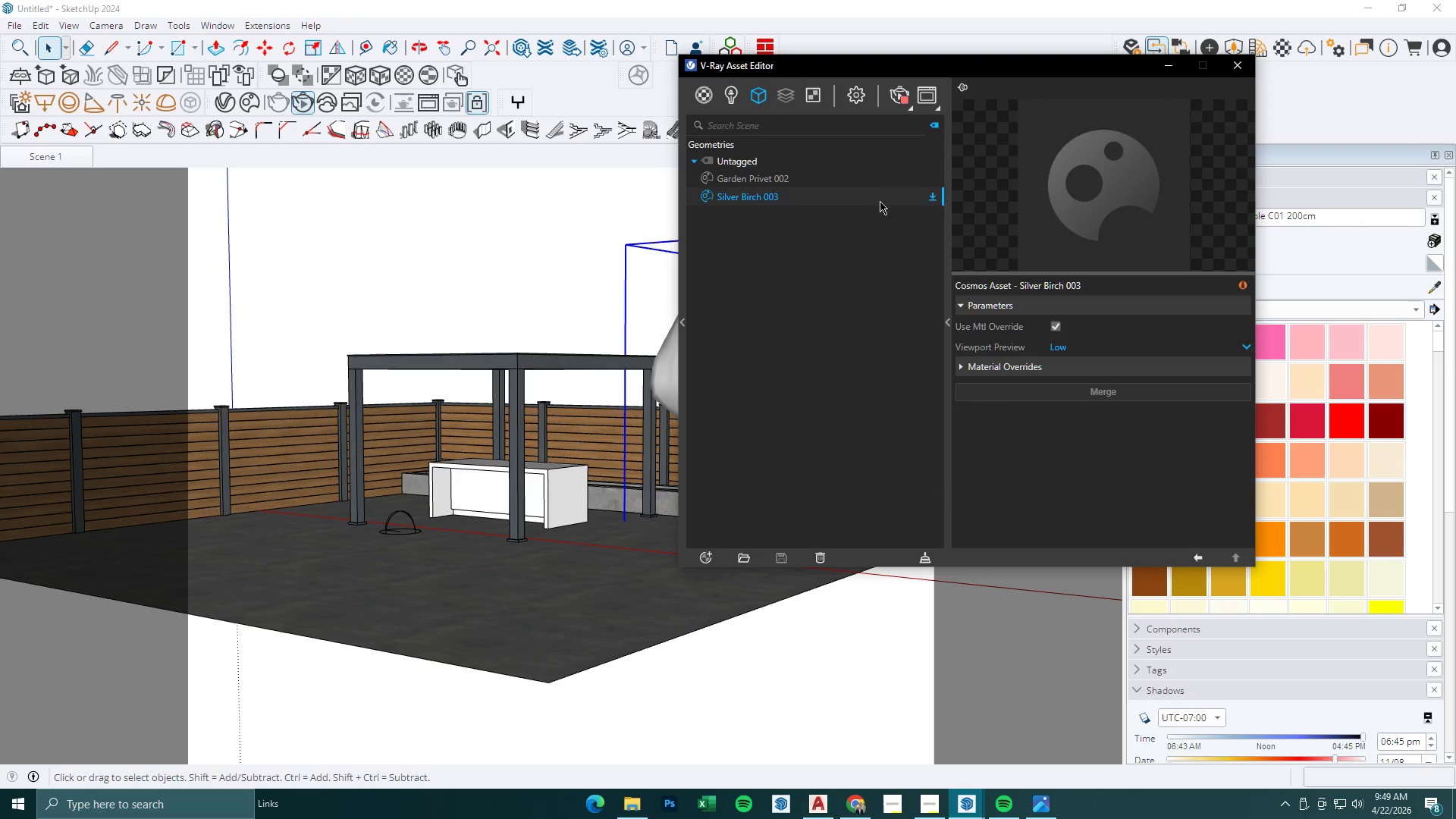 
left_click([930, 194])
 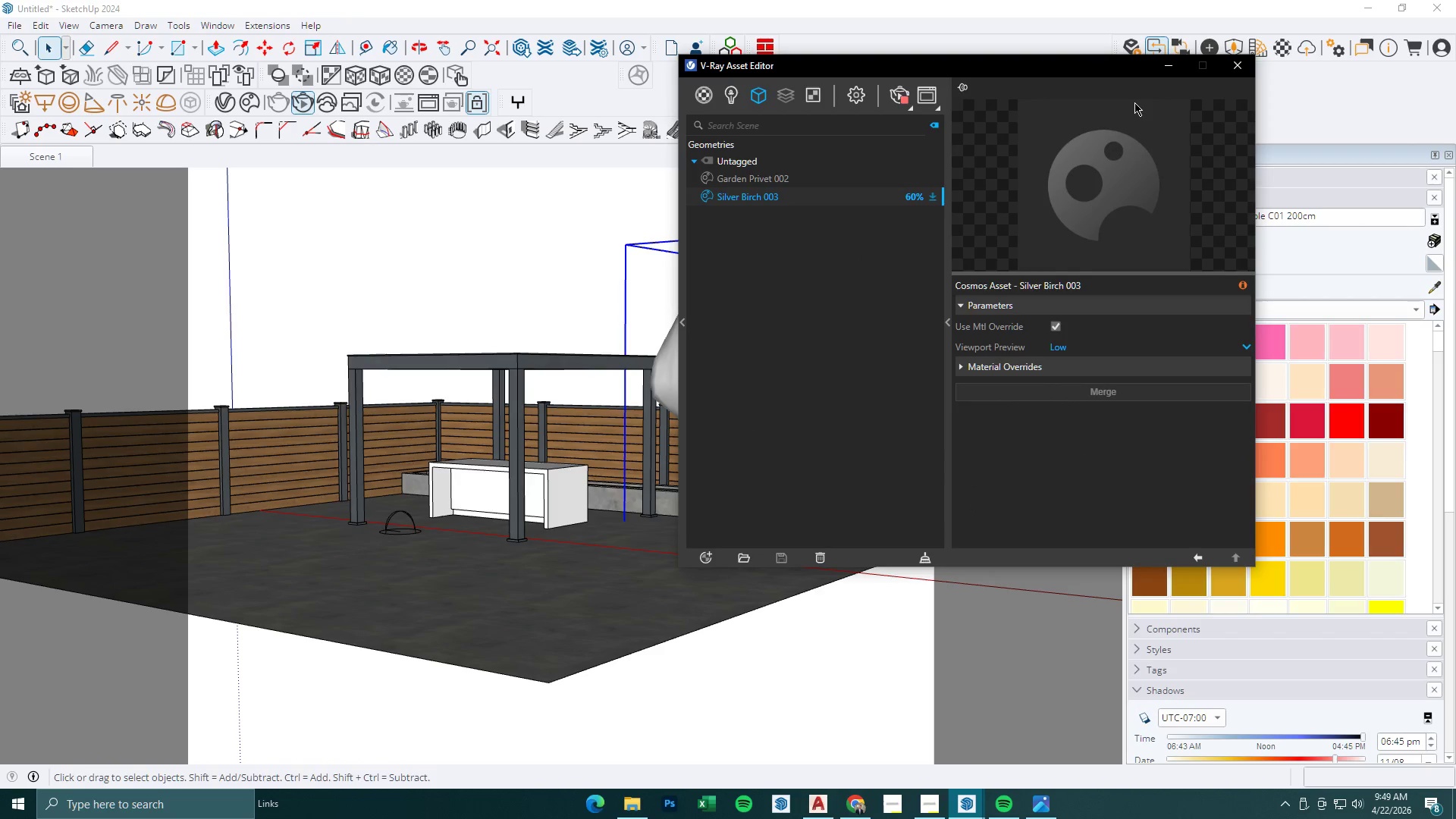 
wait(10.66)
 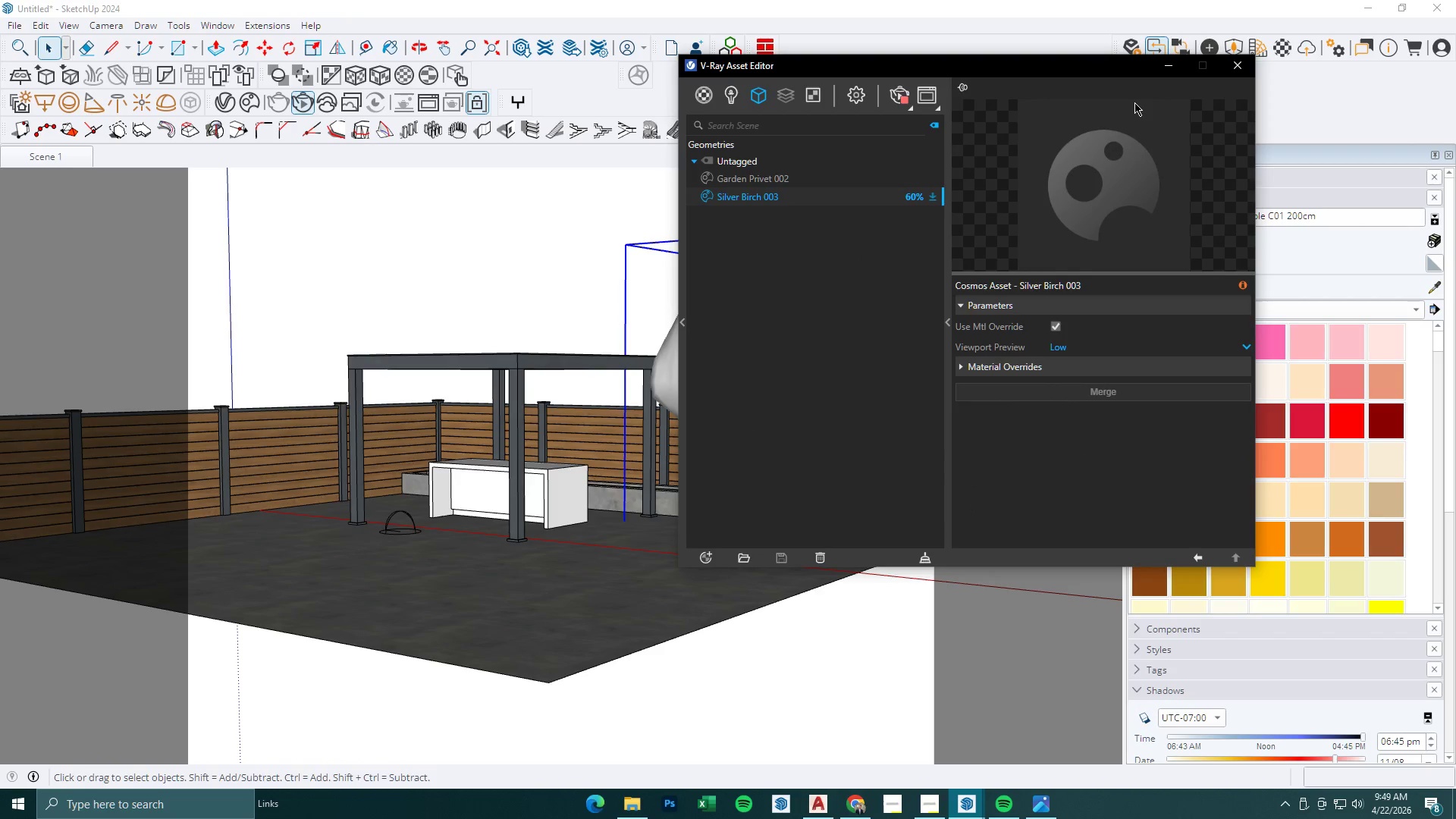 
left_click([979, 805])
 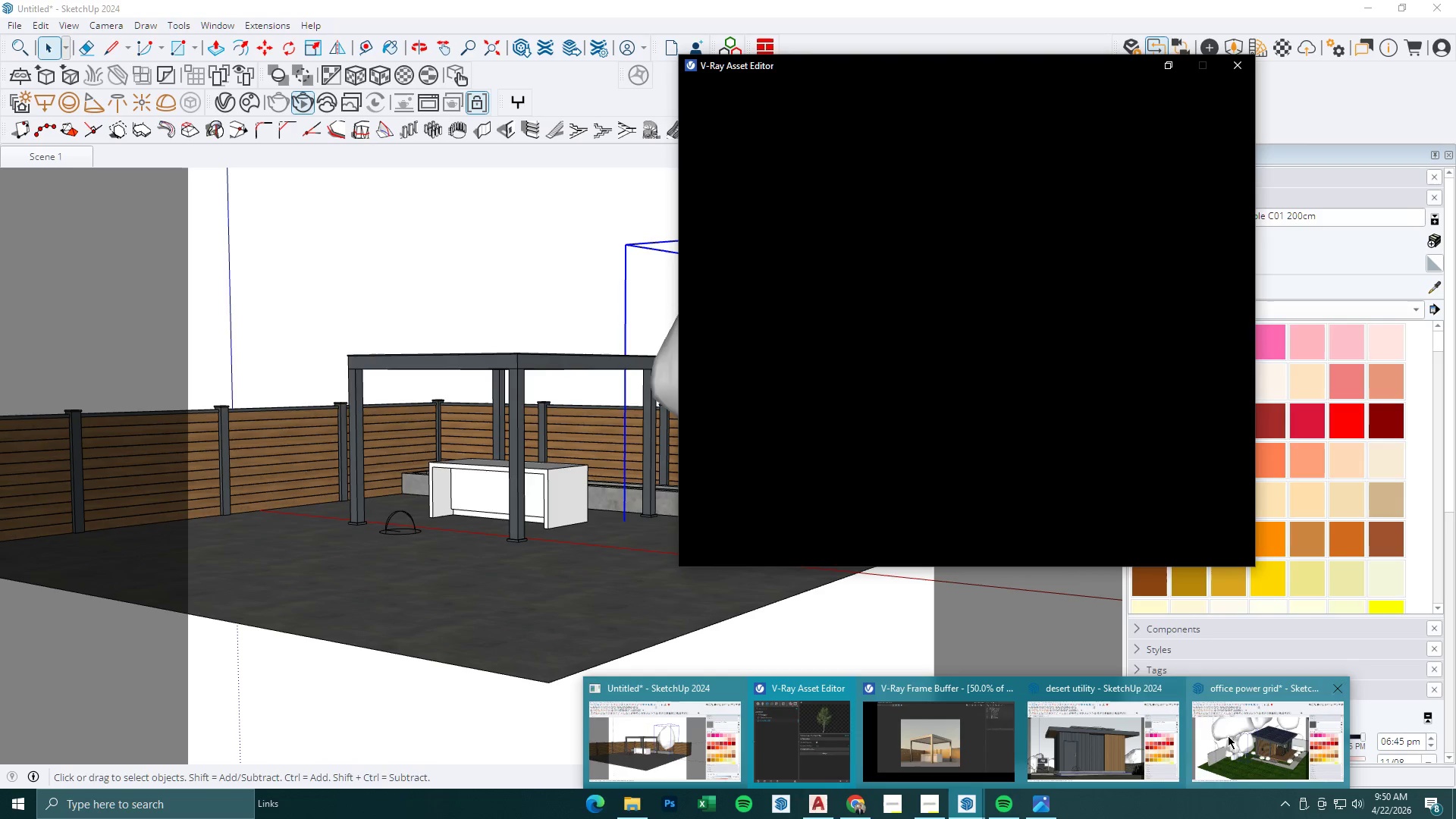 
left_click([966, 750])
 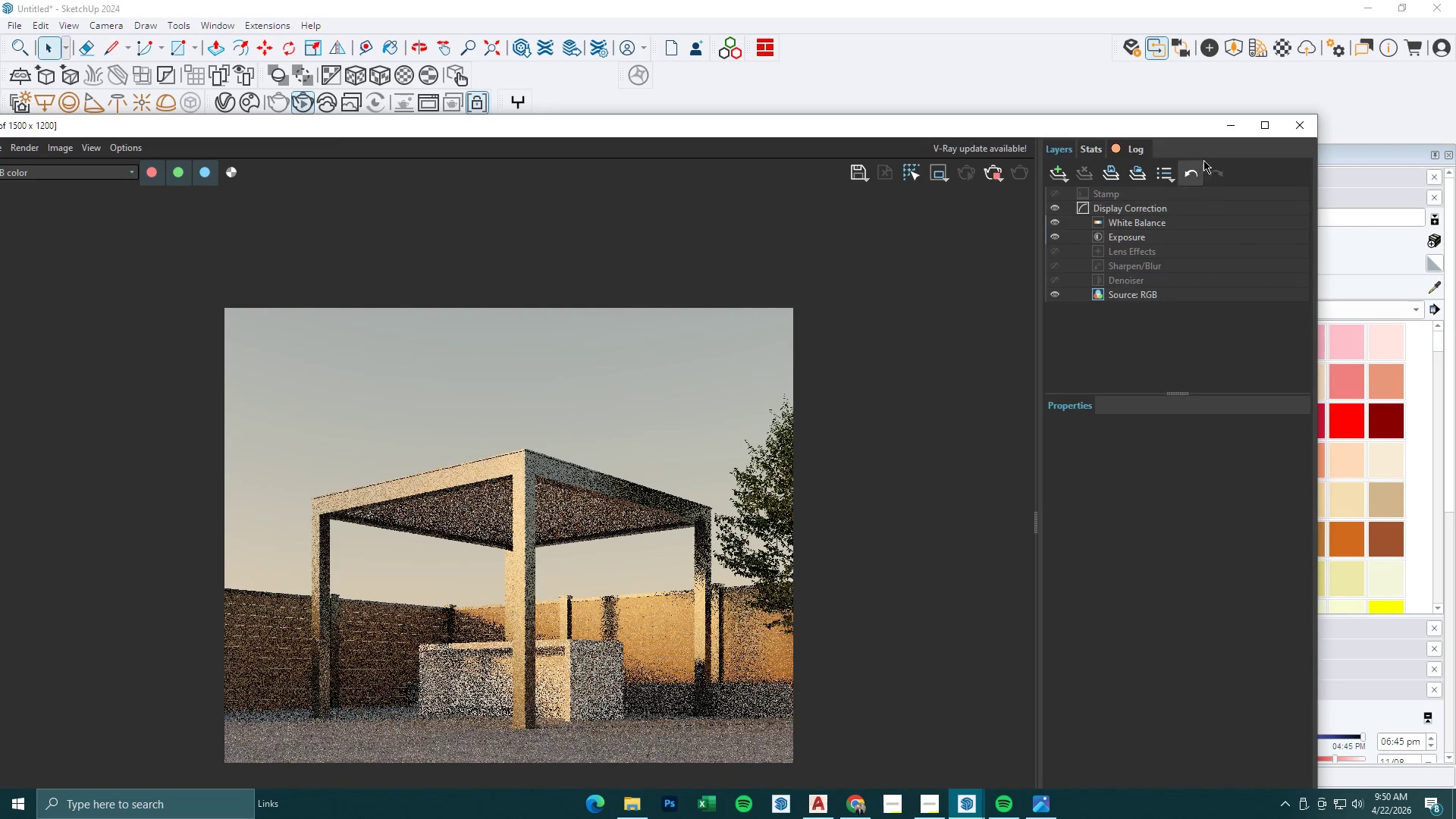 
left_click([1235, 124])
 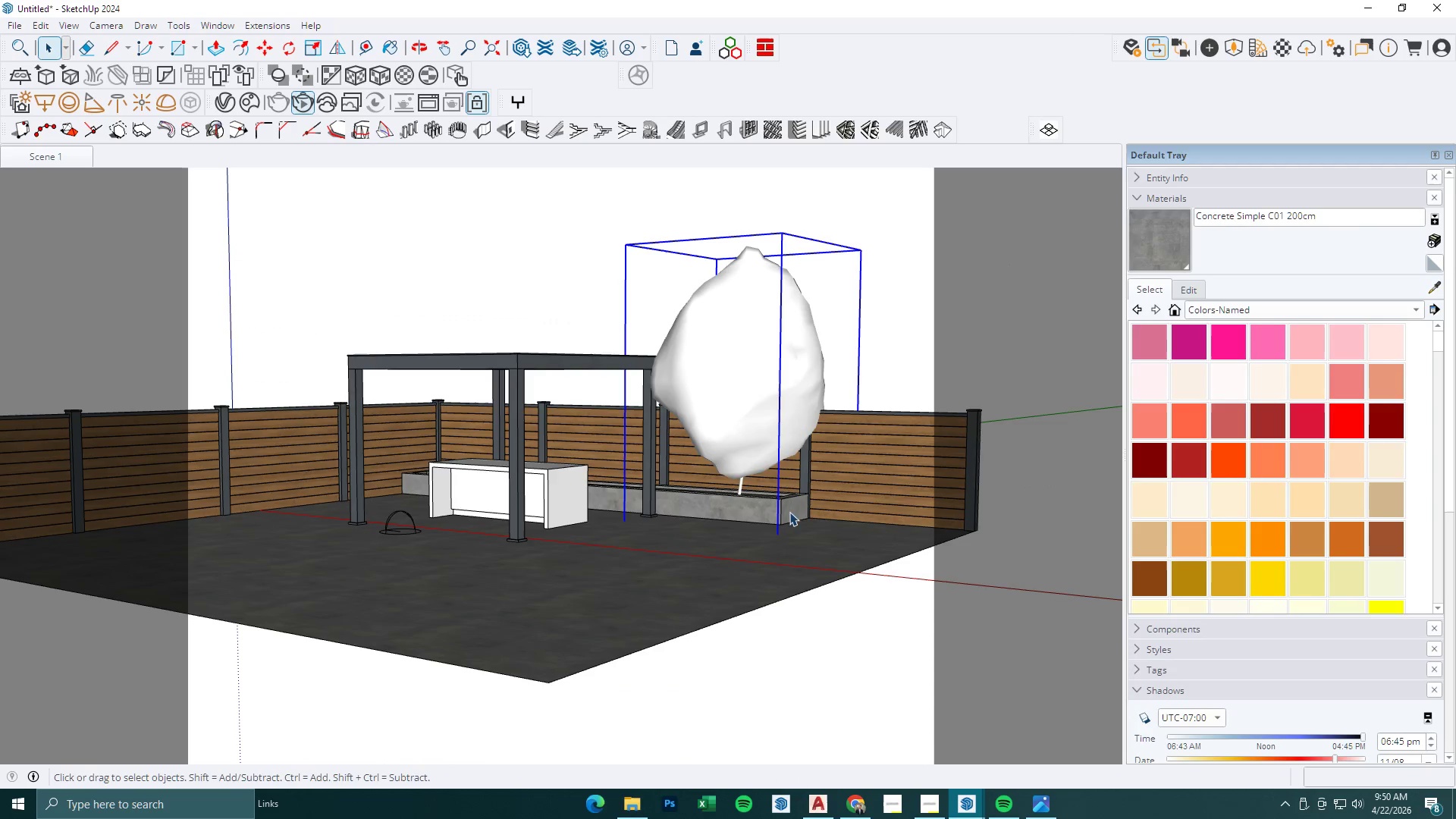 
left_click([767, 432])
 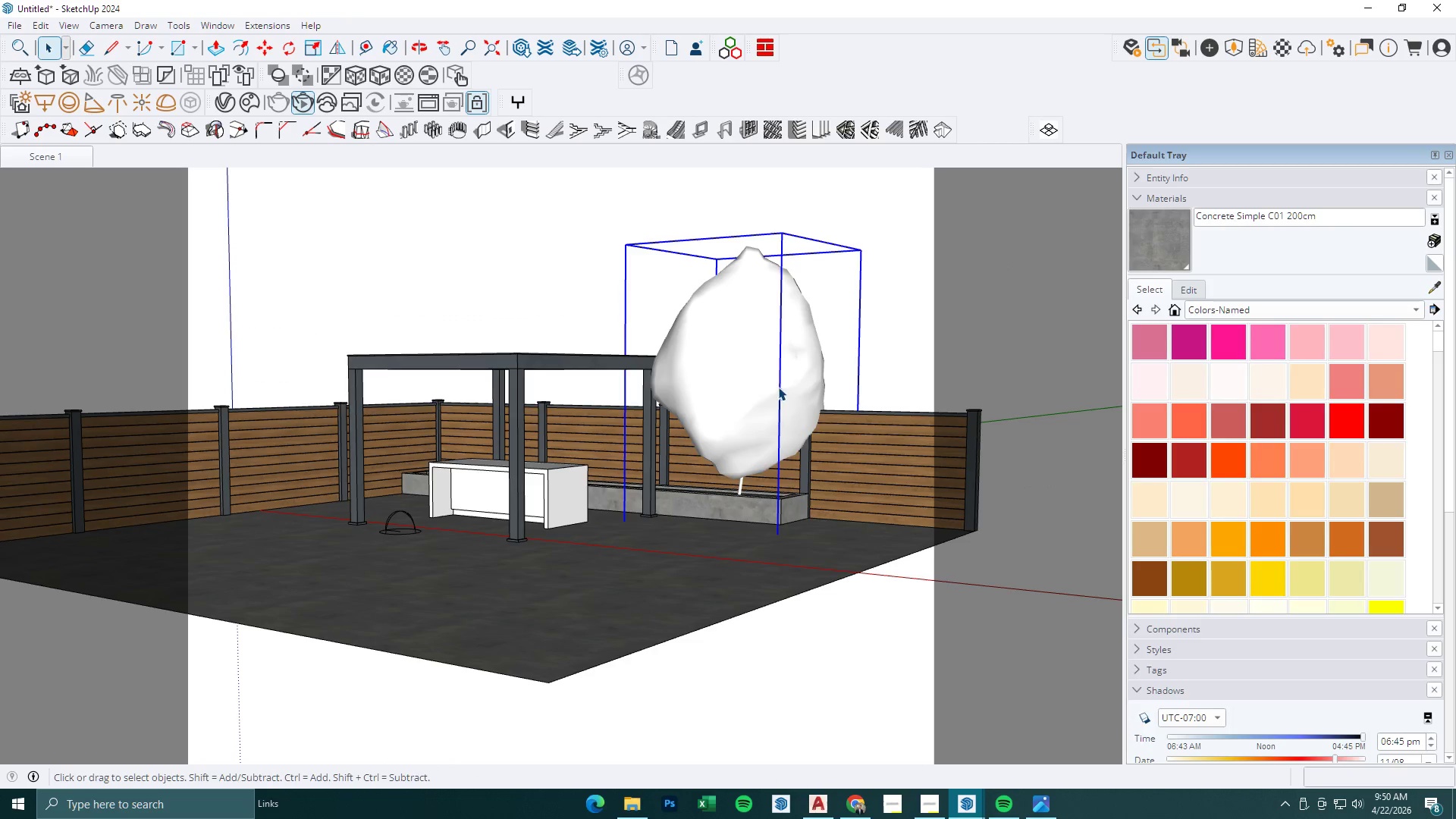 
scroll: coordinate [761, 394], scroll_direction: up, amount: 1.0
 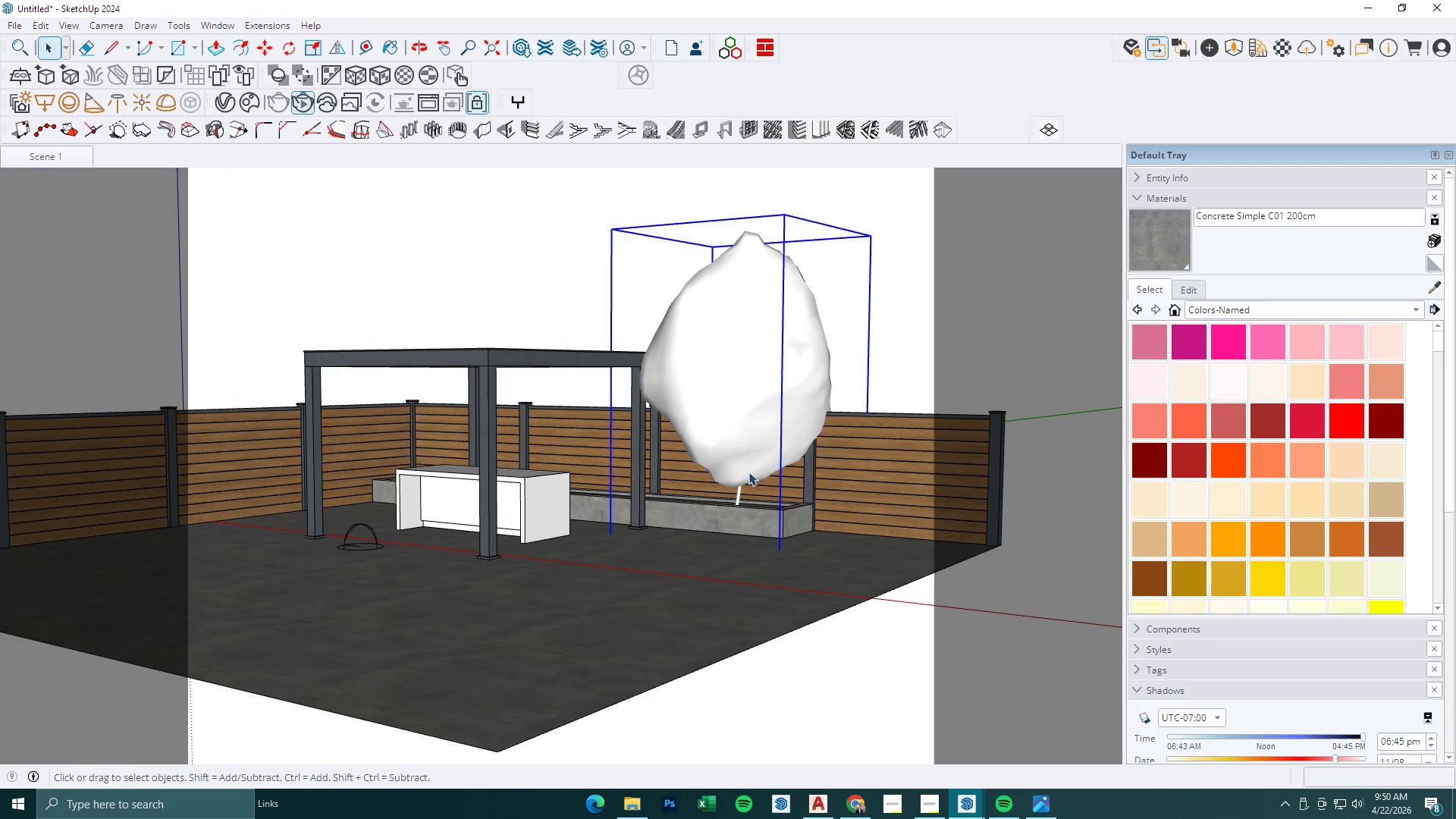 
key(M)
 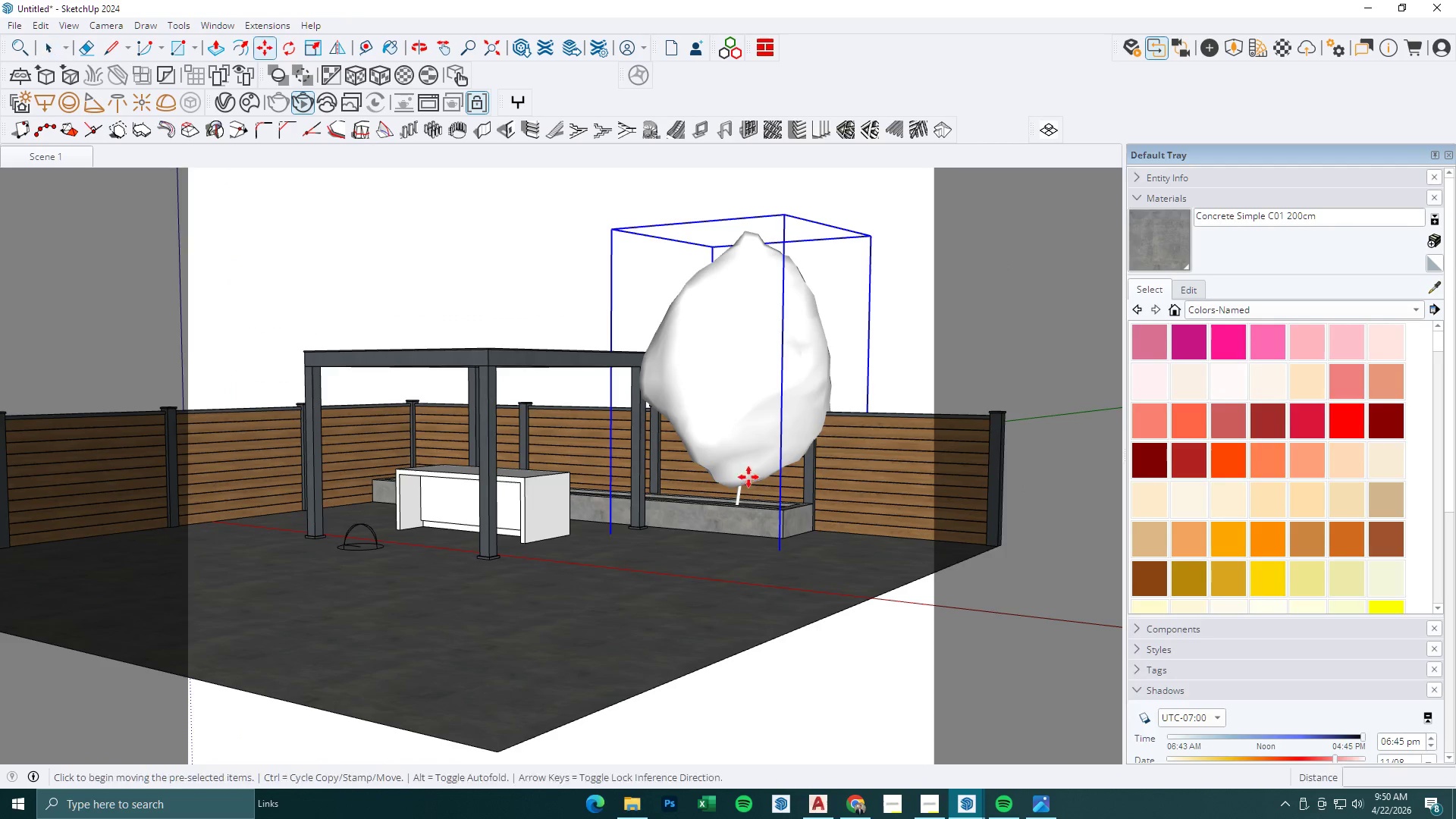 
left_click([748, 471])
 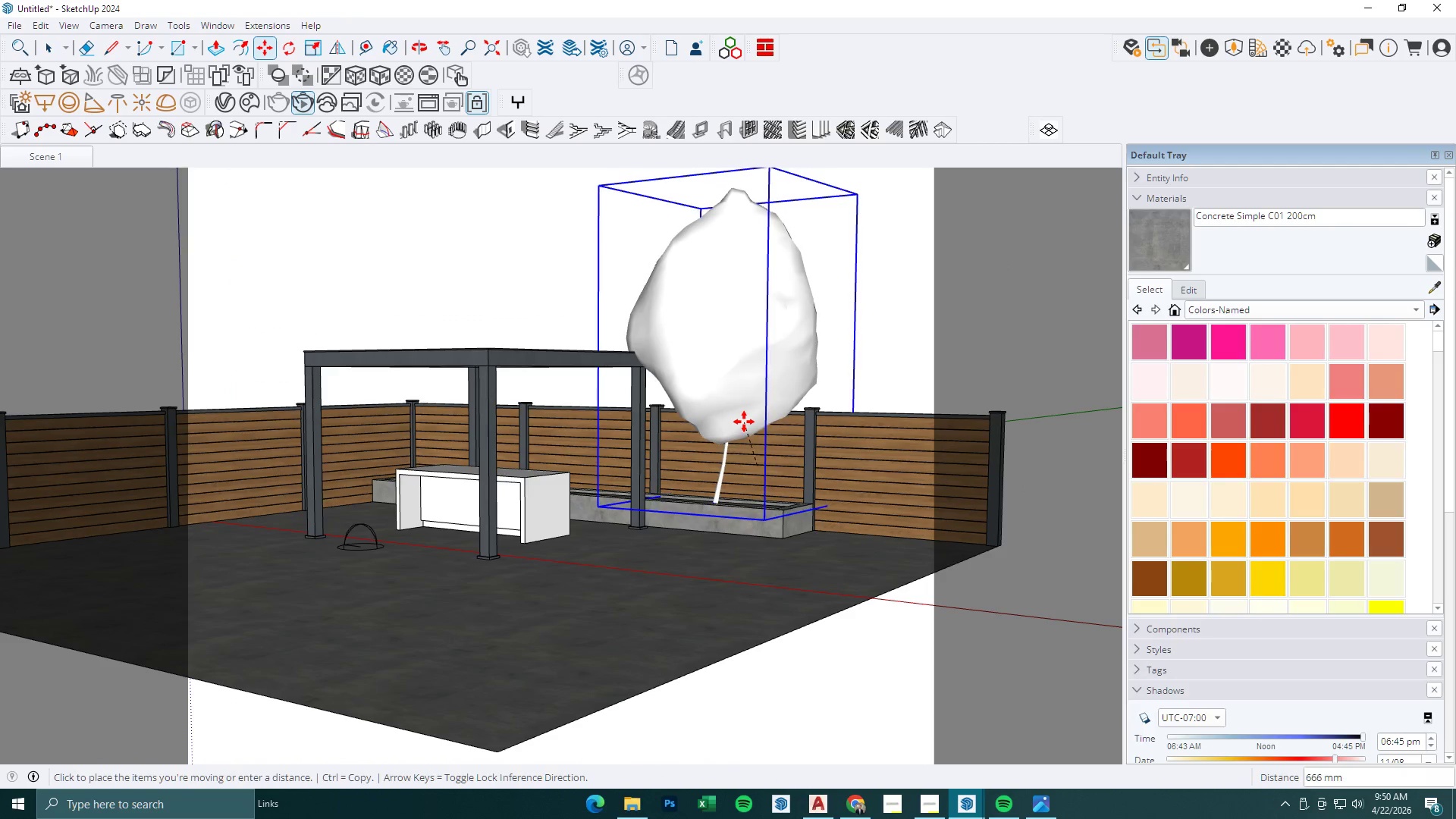 
left_click([744, 422])
 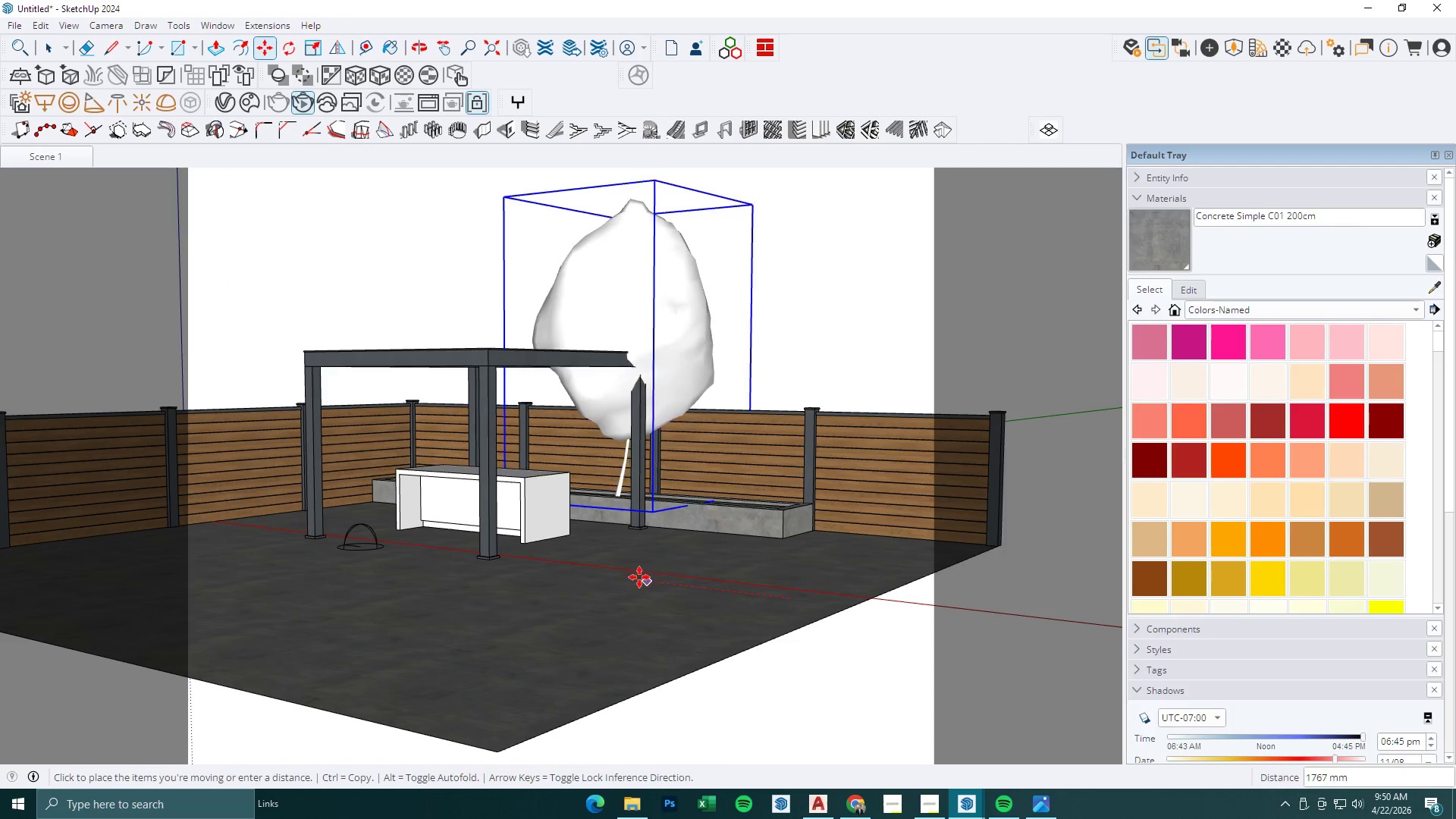 
left_click([615, 573])
 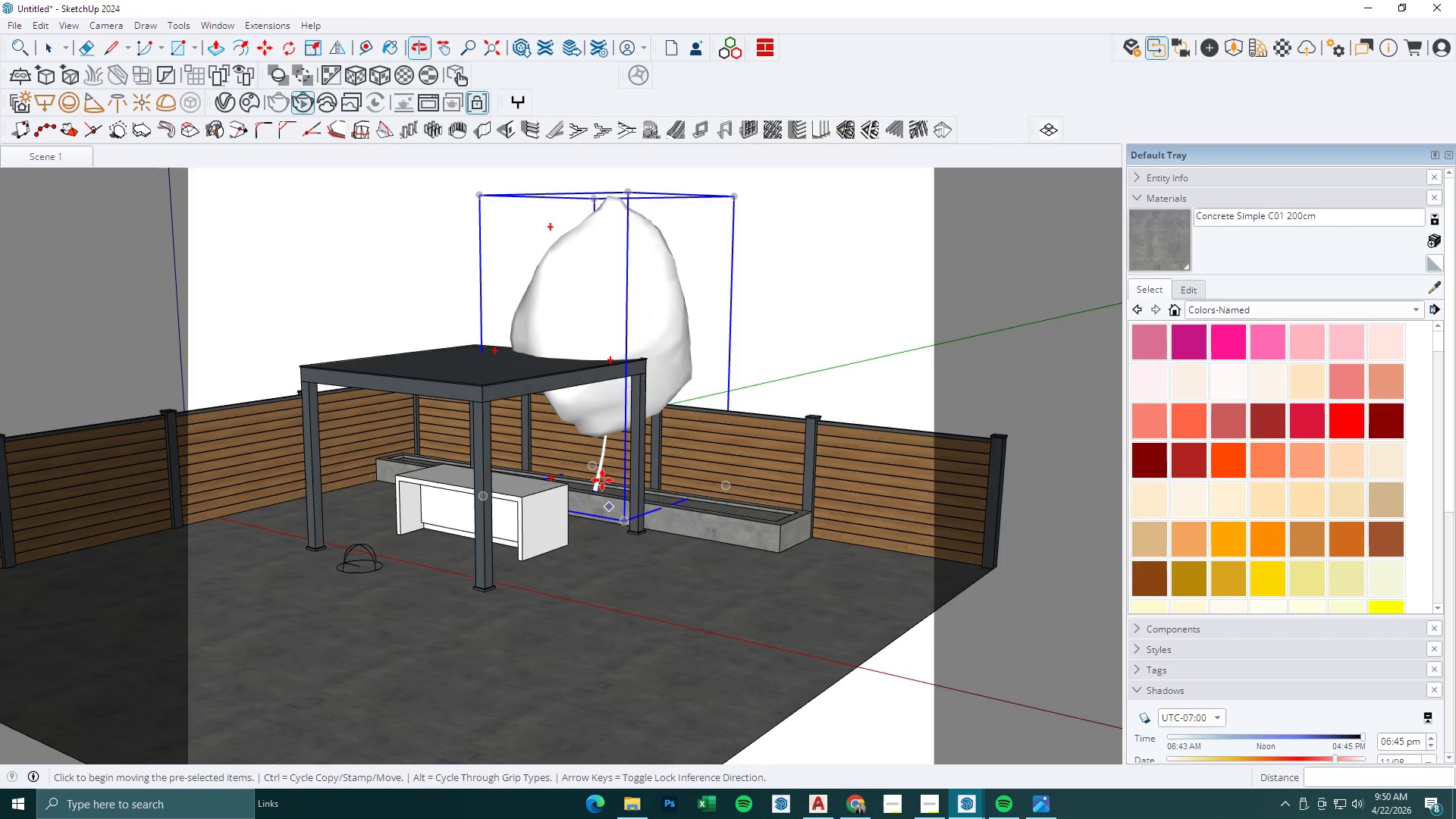 
key(S)
 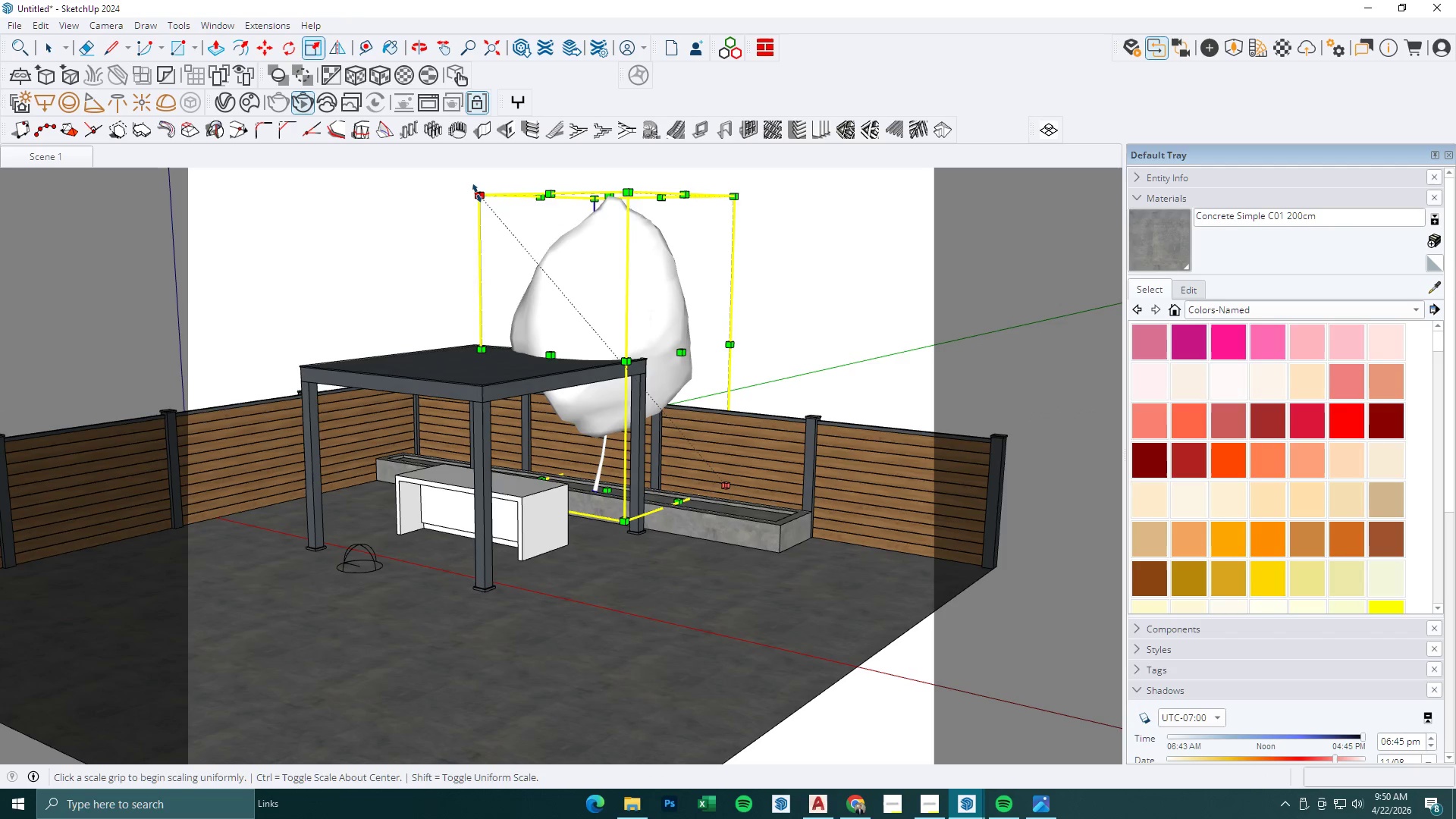 
left_click([477, 193])
 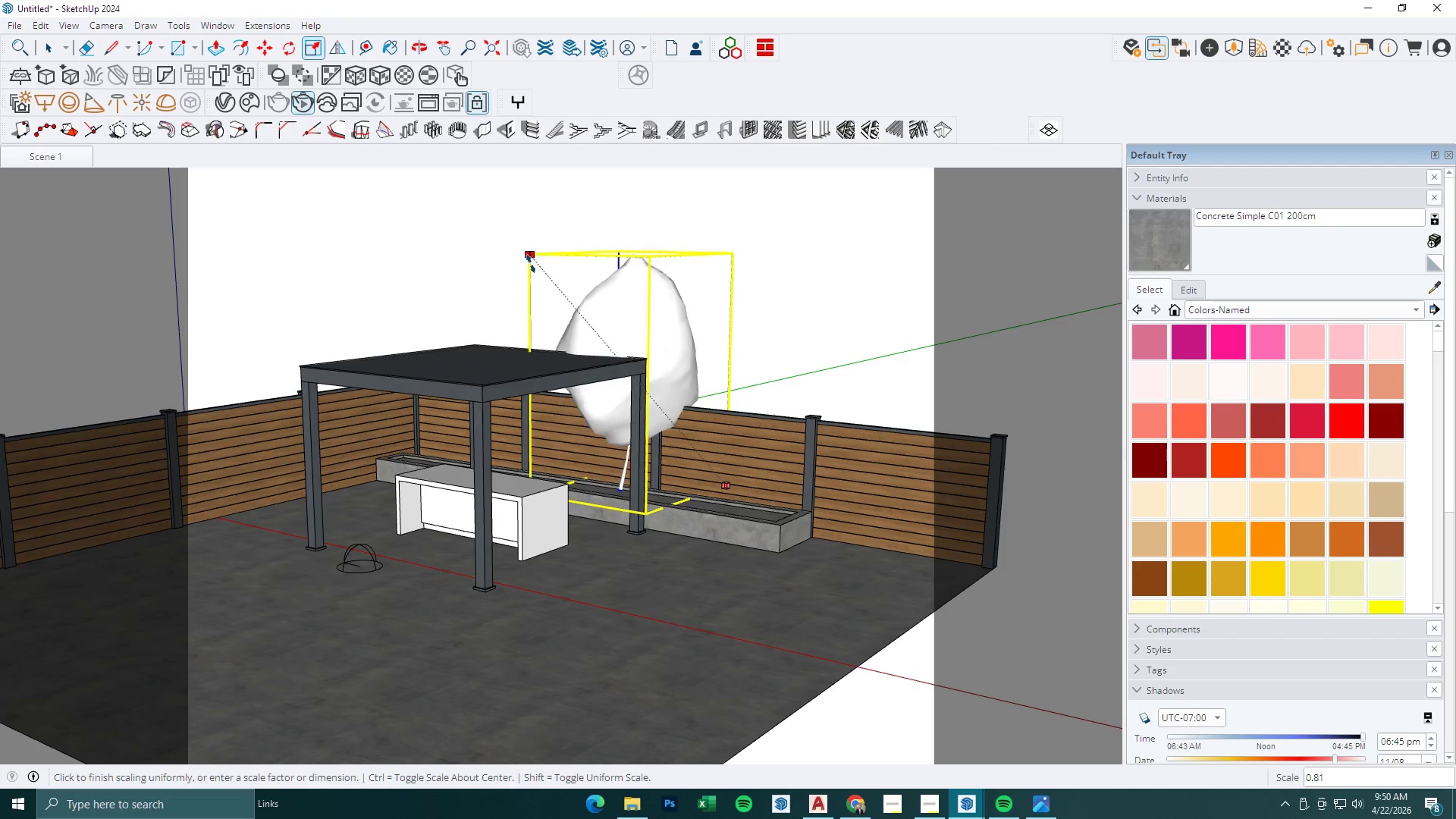 
left_click([532, 268])
 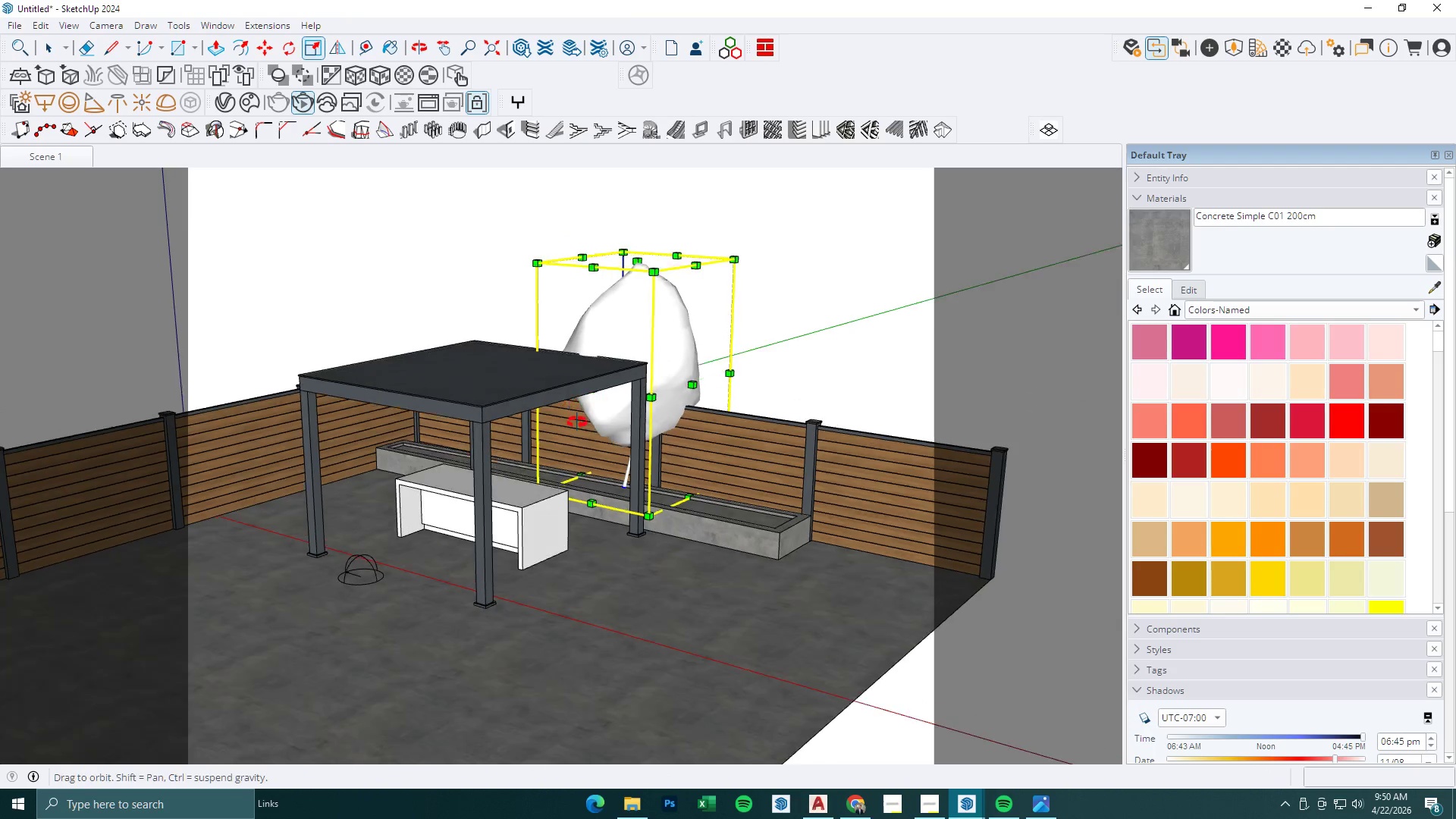 
key(M)
 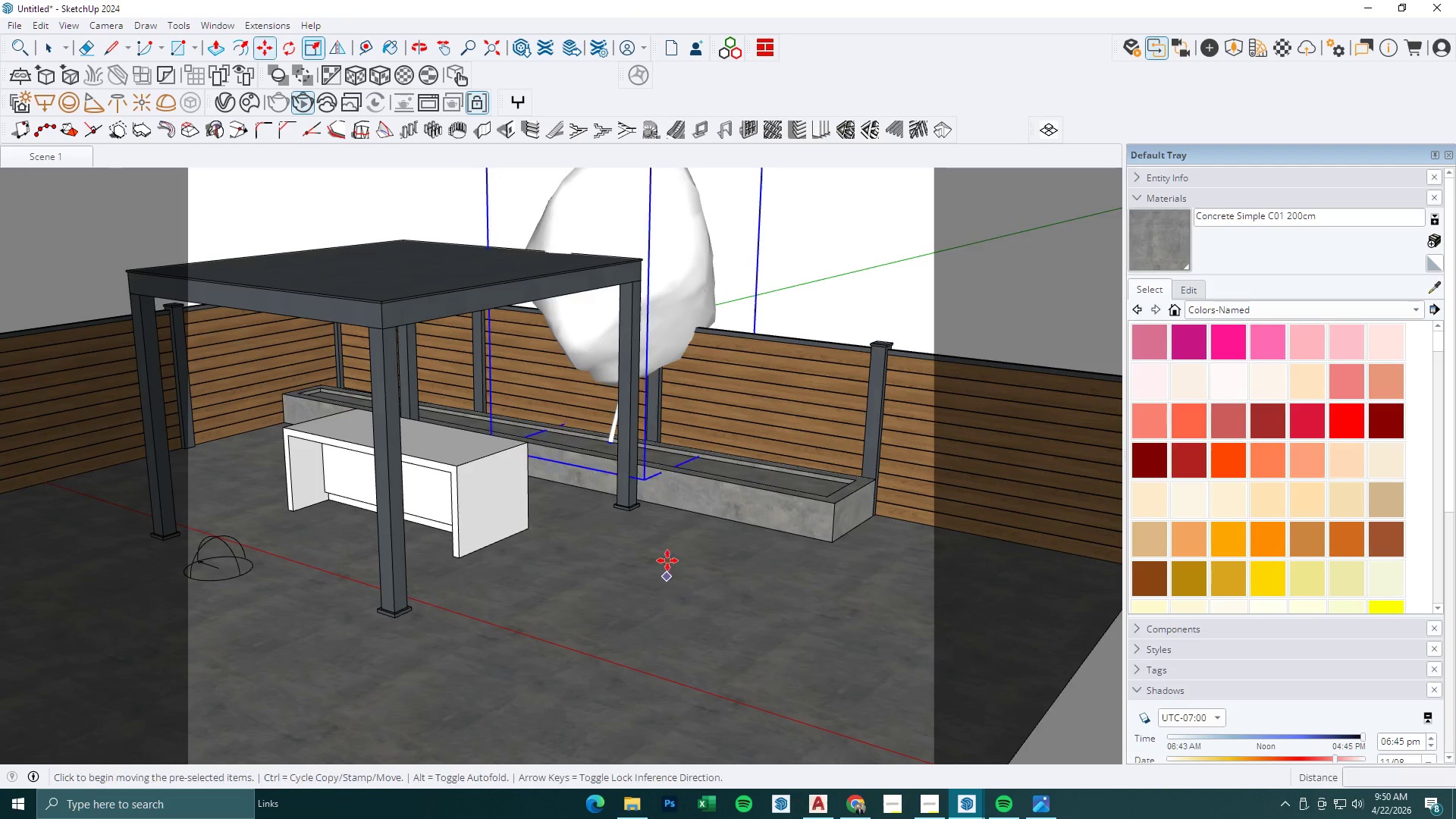 
left_click([664, 547])
 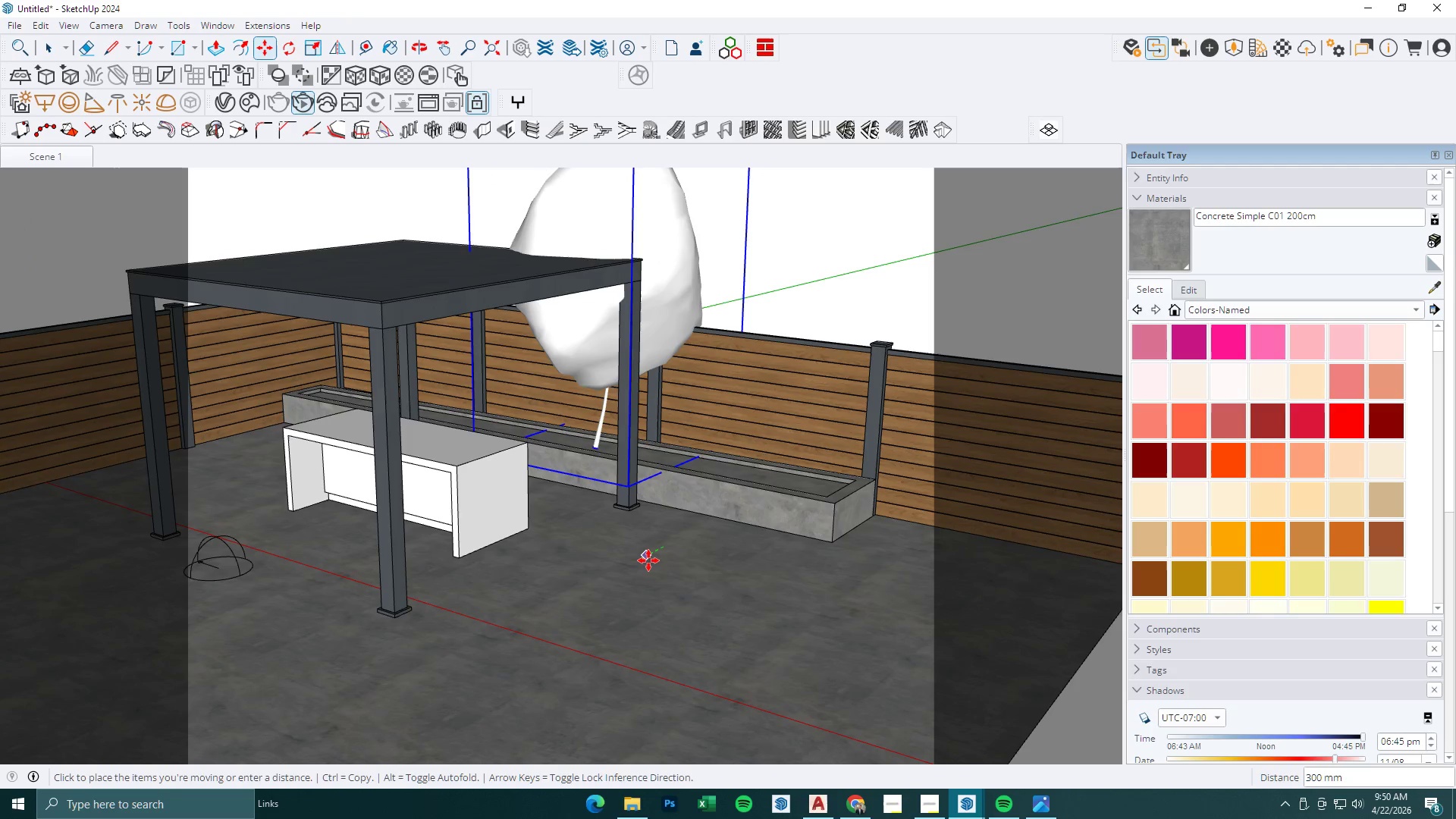 
scroll: coordinate [666, 613], scroll_direction: up, amount: 4.0
 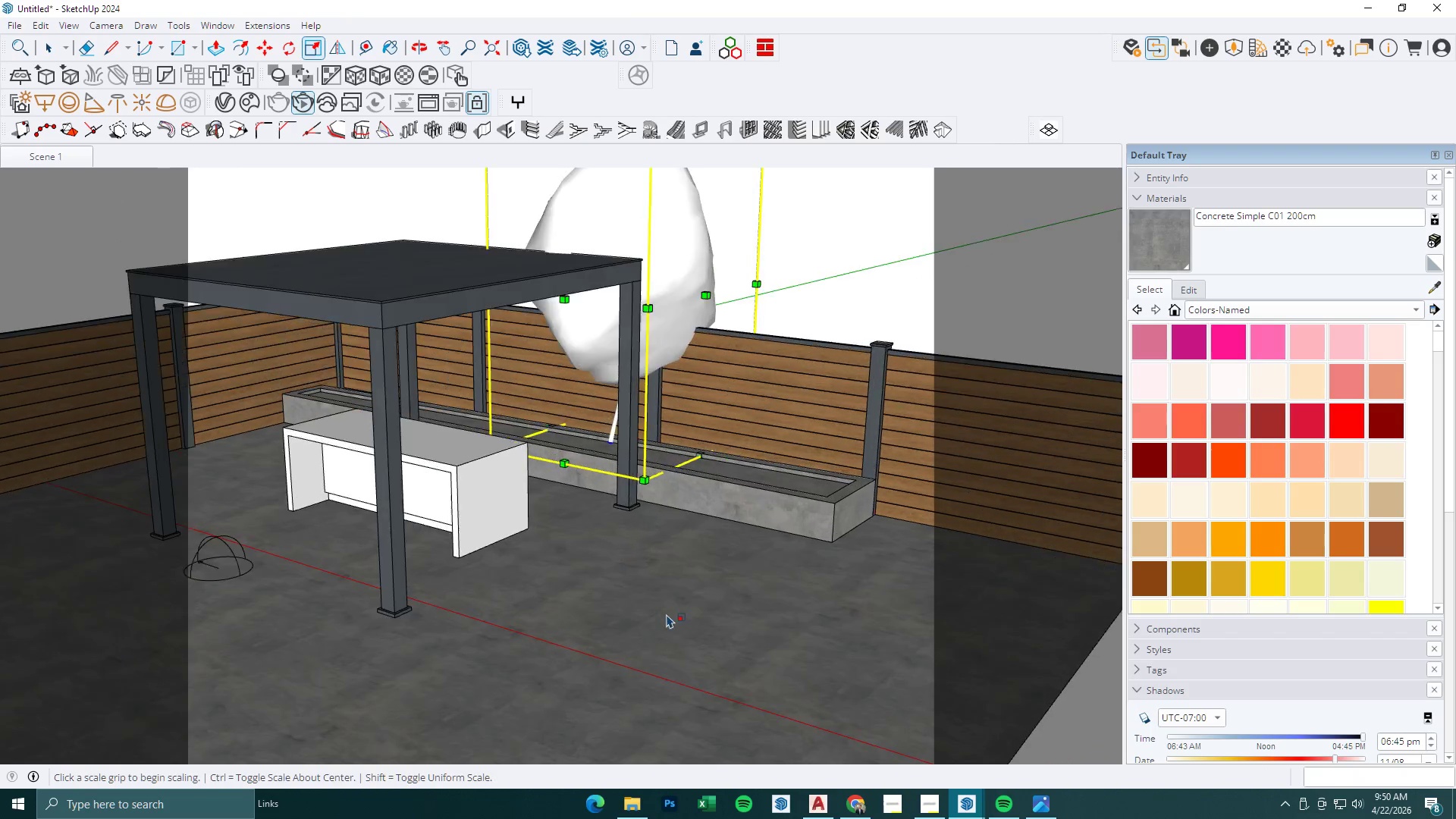 
left_click([648, 560])
 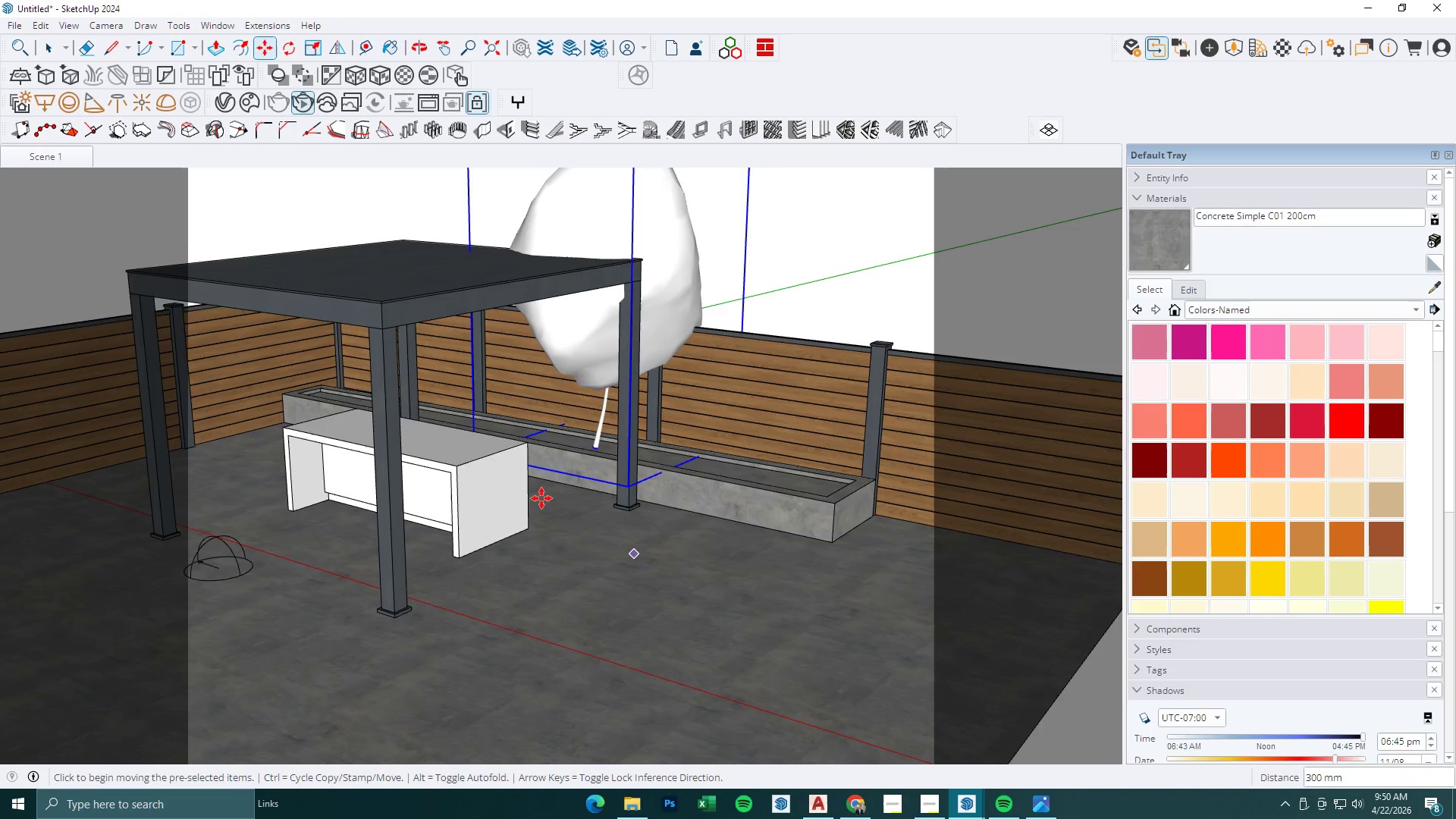 
scroll: coordinate [517, 486], scroll_direction: down, amount: 2.0
 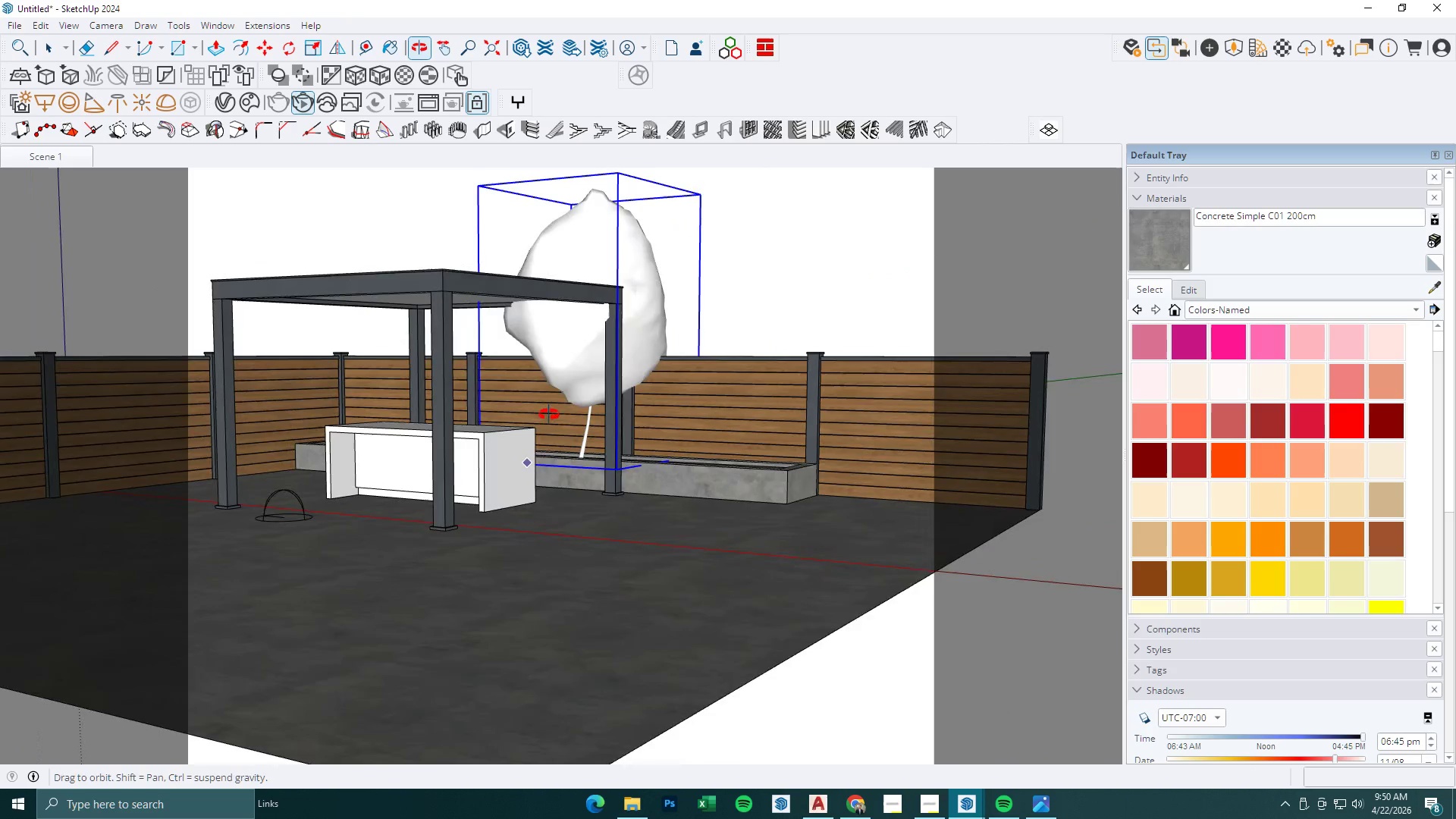 
key(Space)
 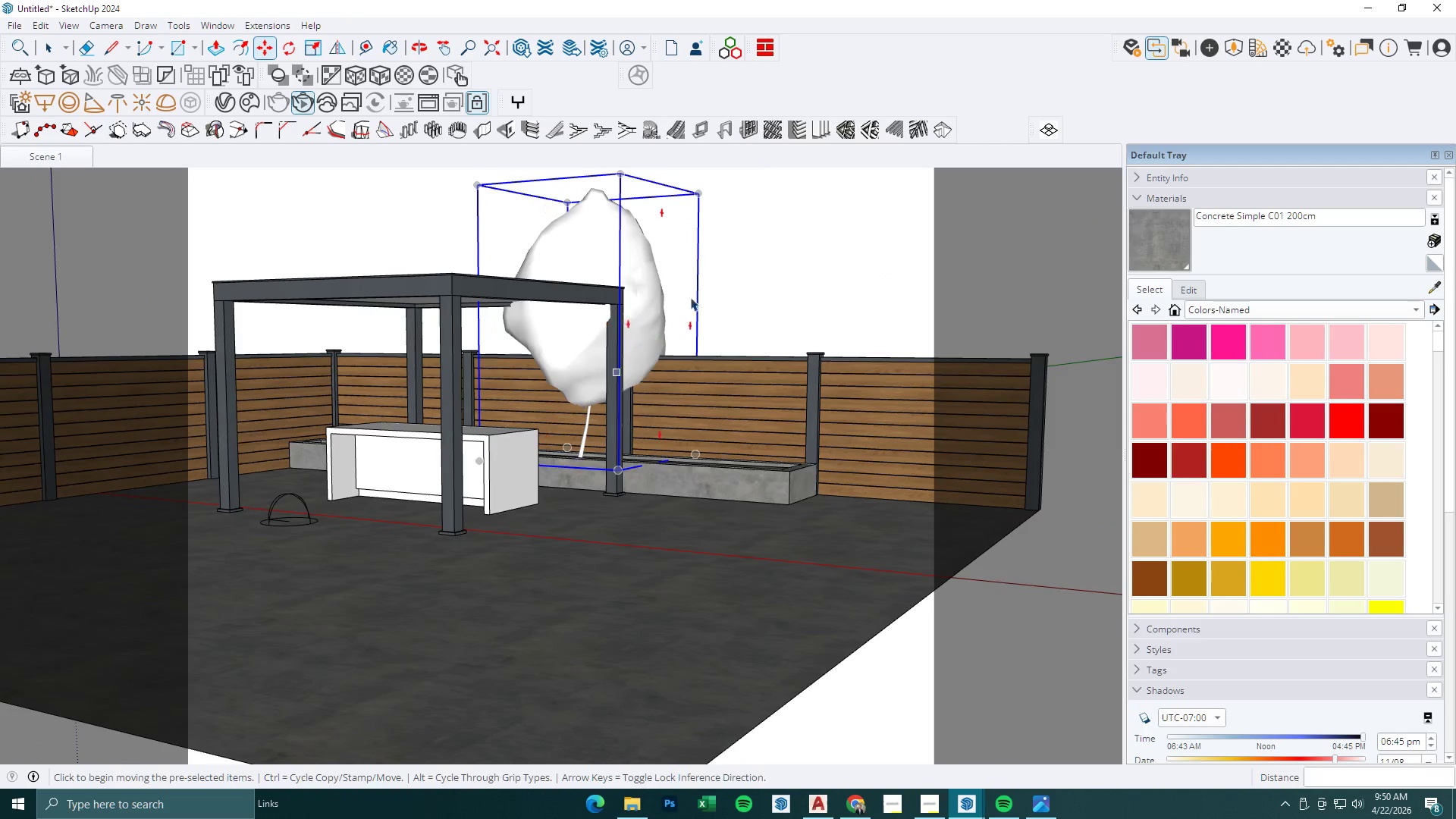 
key(Escape)
 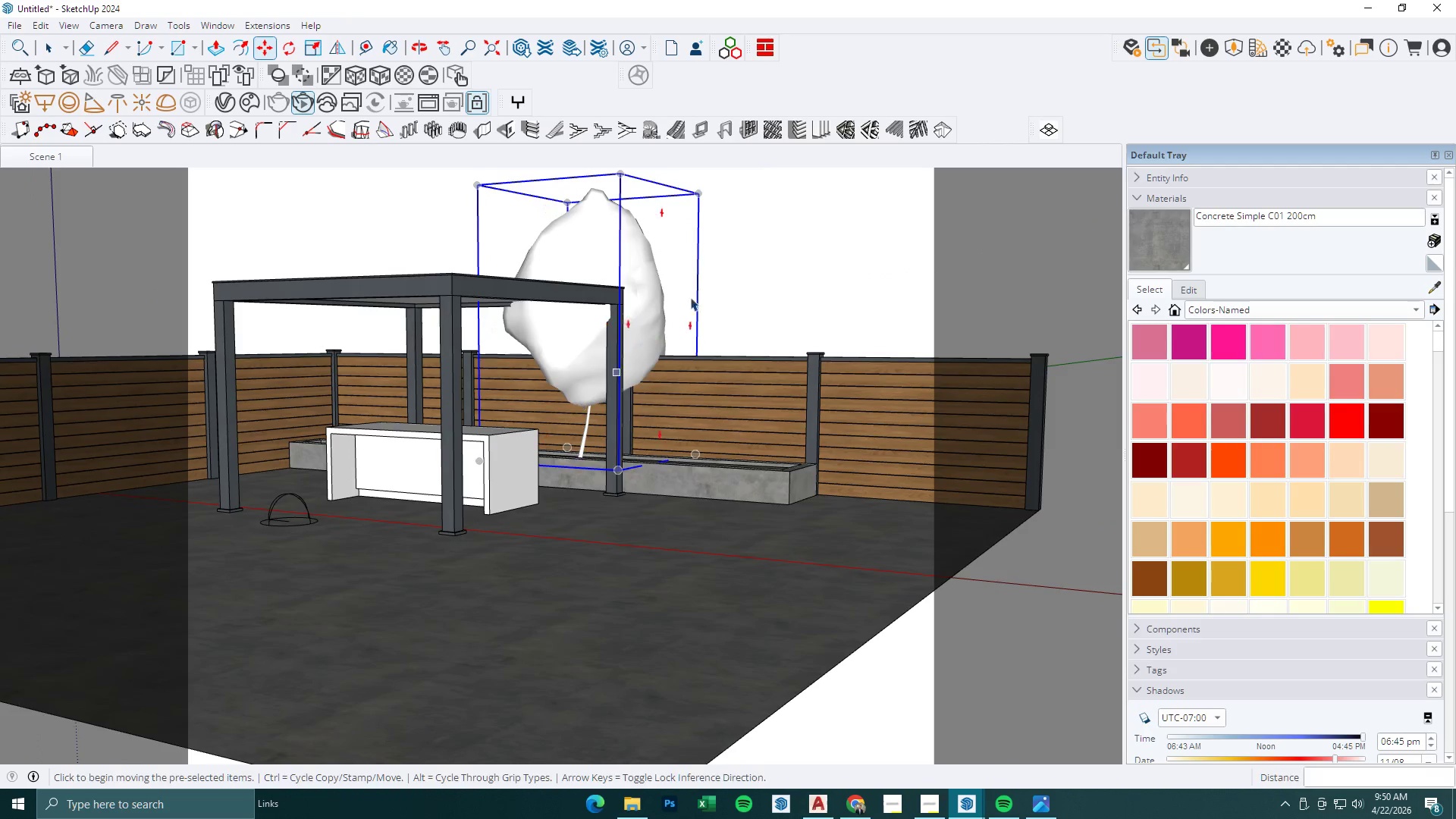 
left_click([727, 249])
 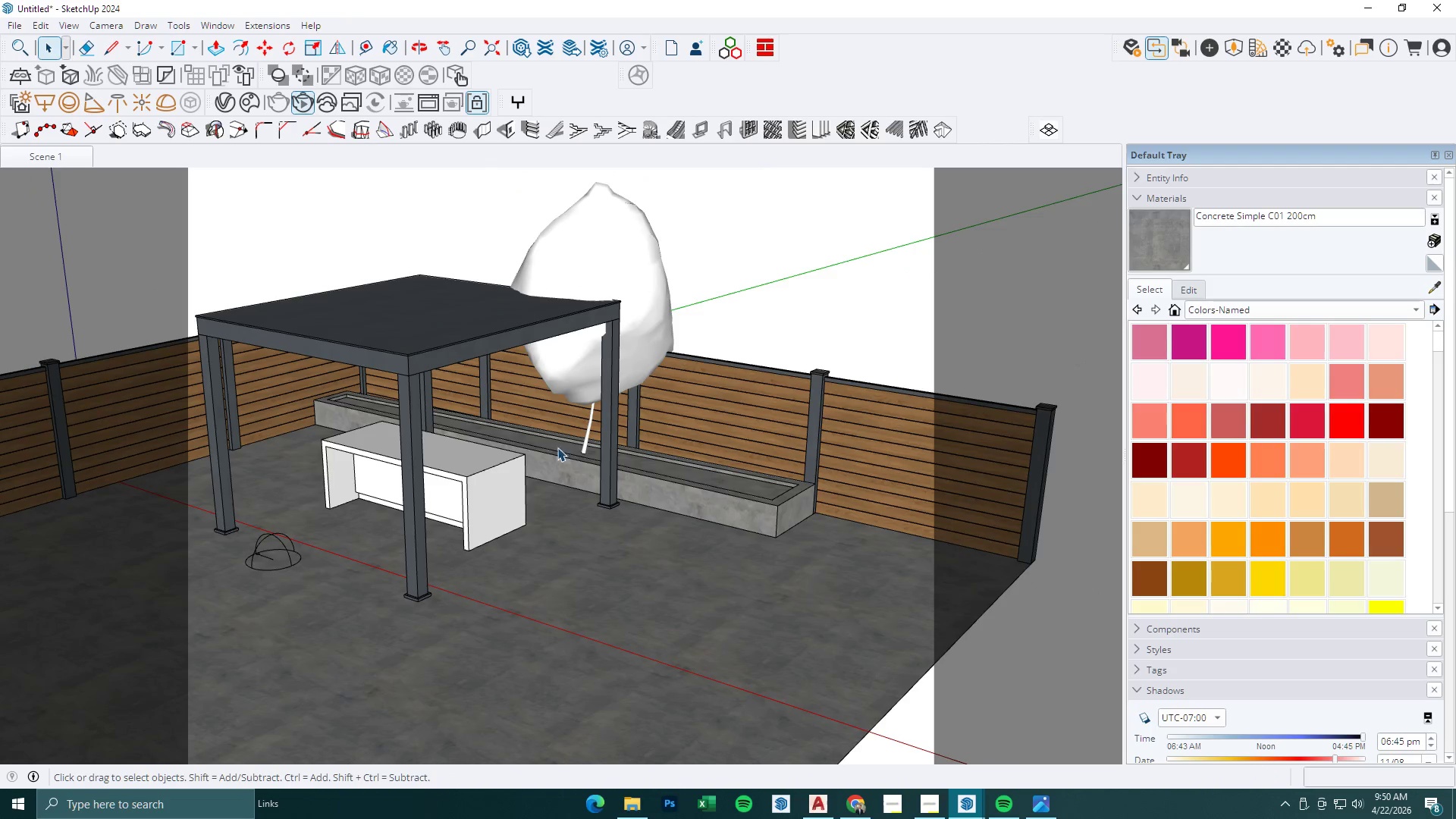 
left_click([34, 160])
 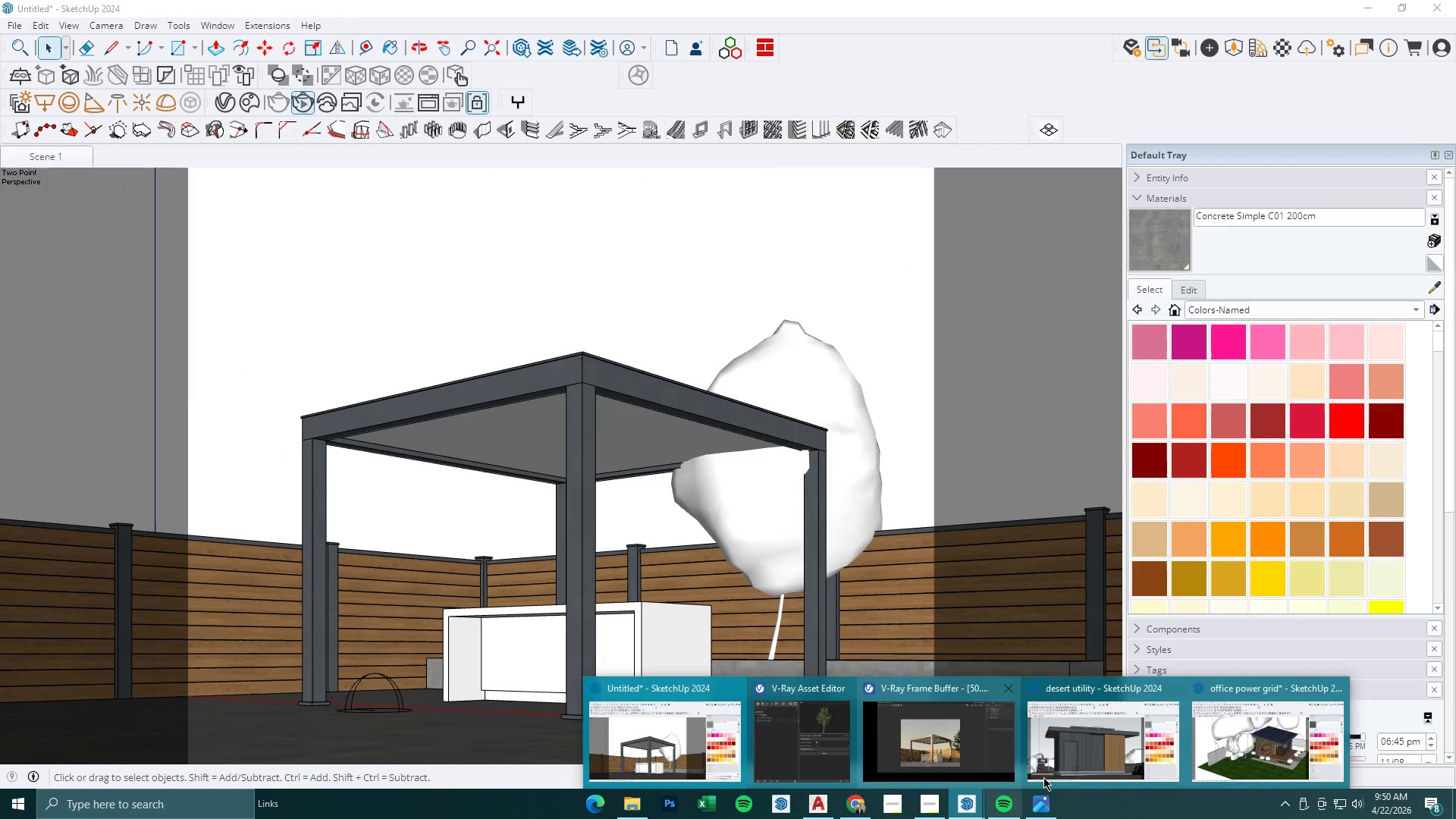 
left_click([970, 743])
 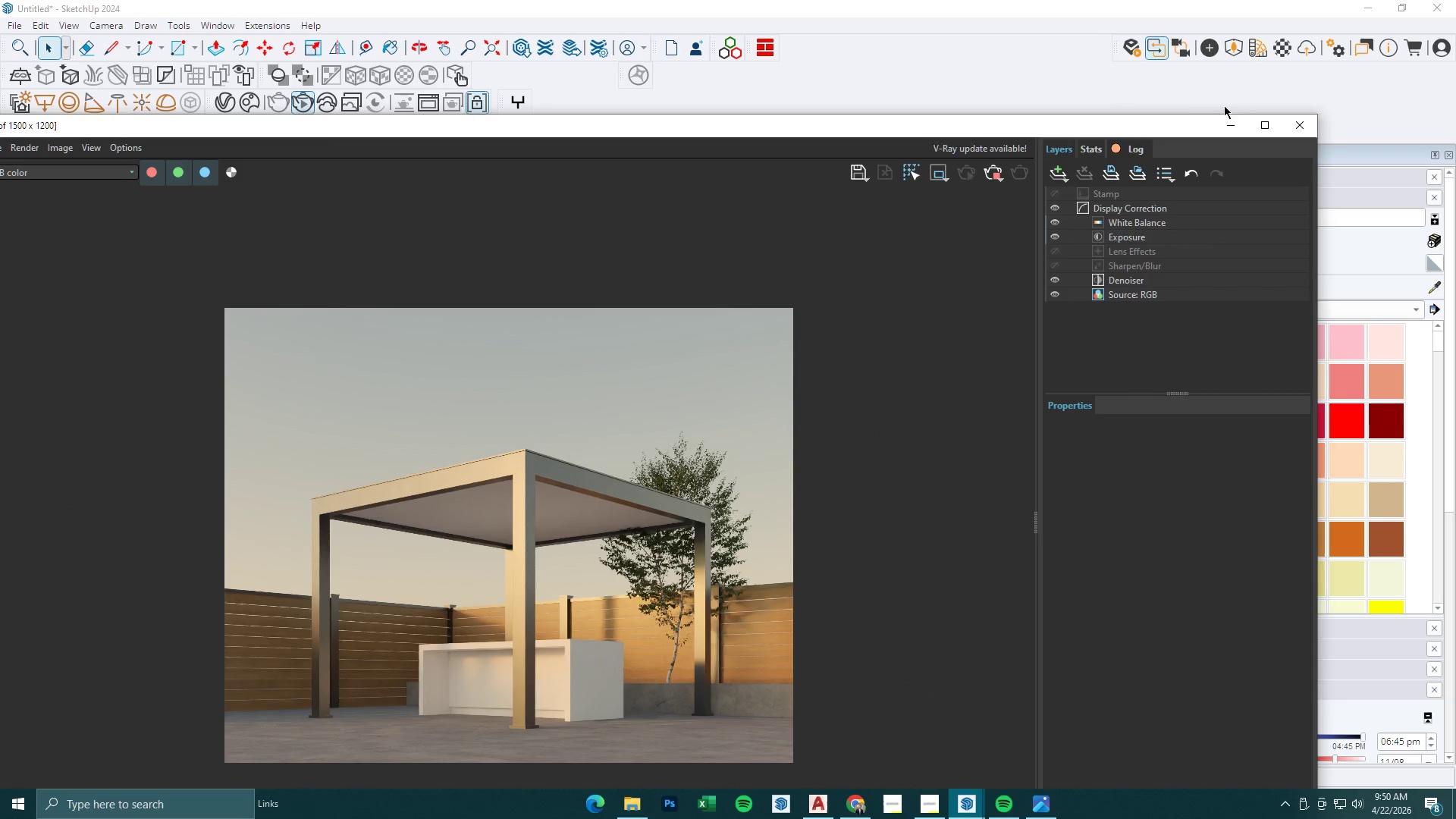 
key(Space)
 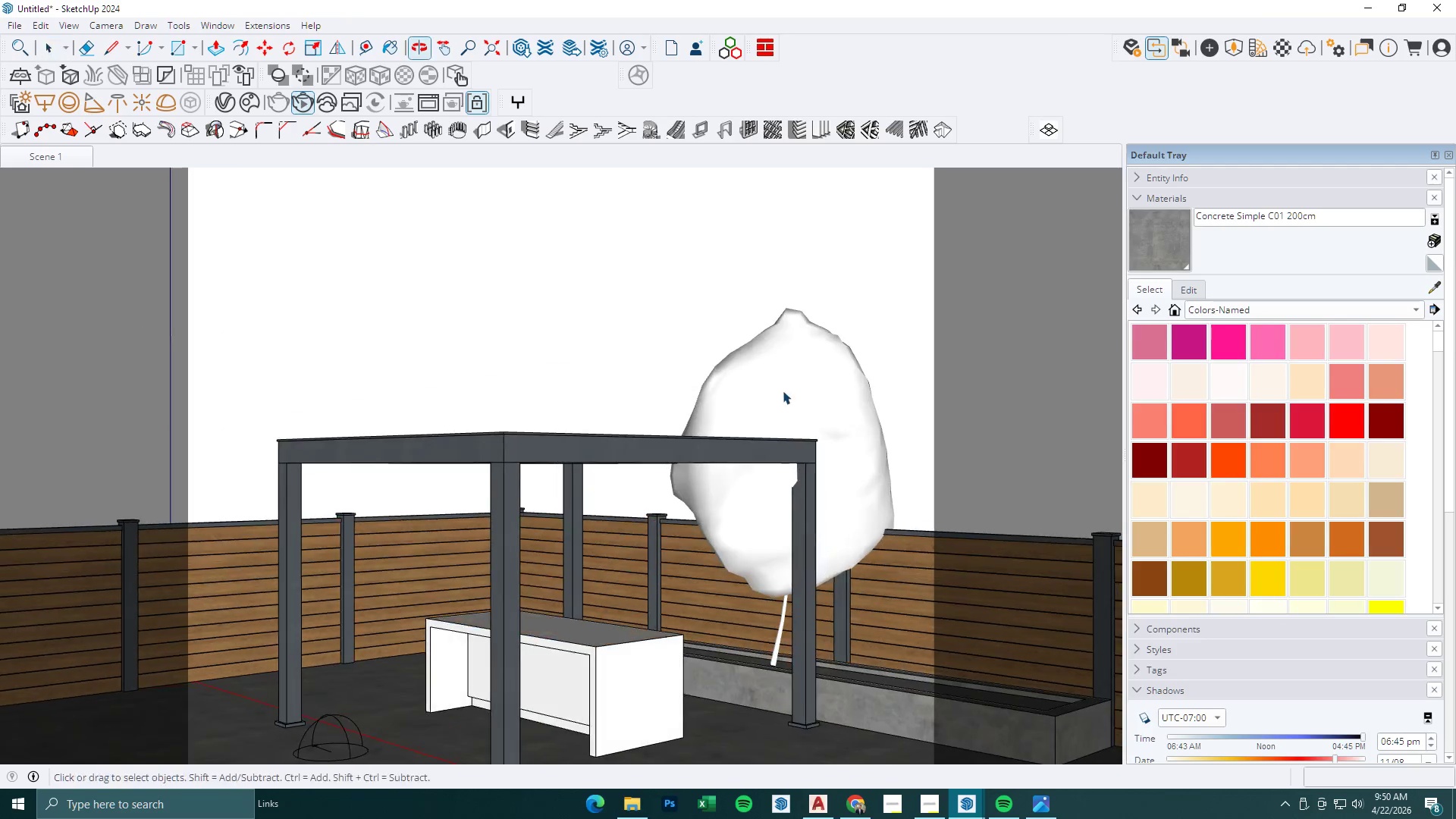 
left_click([783, 390])
 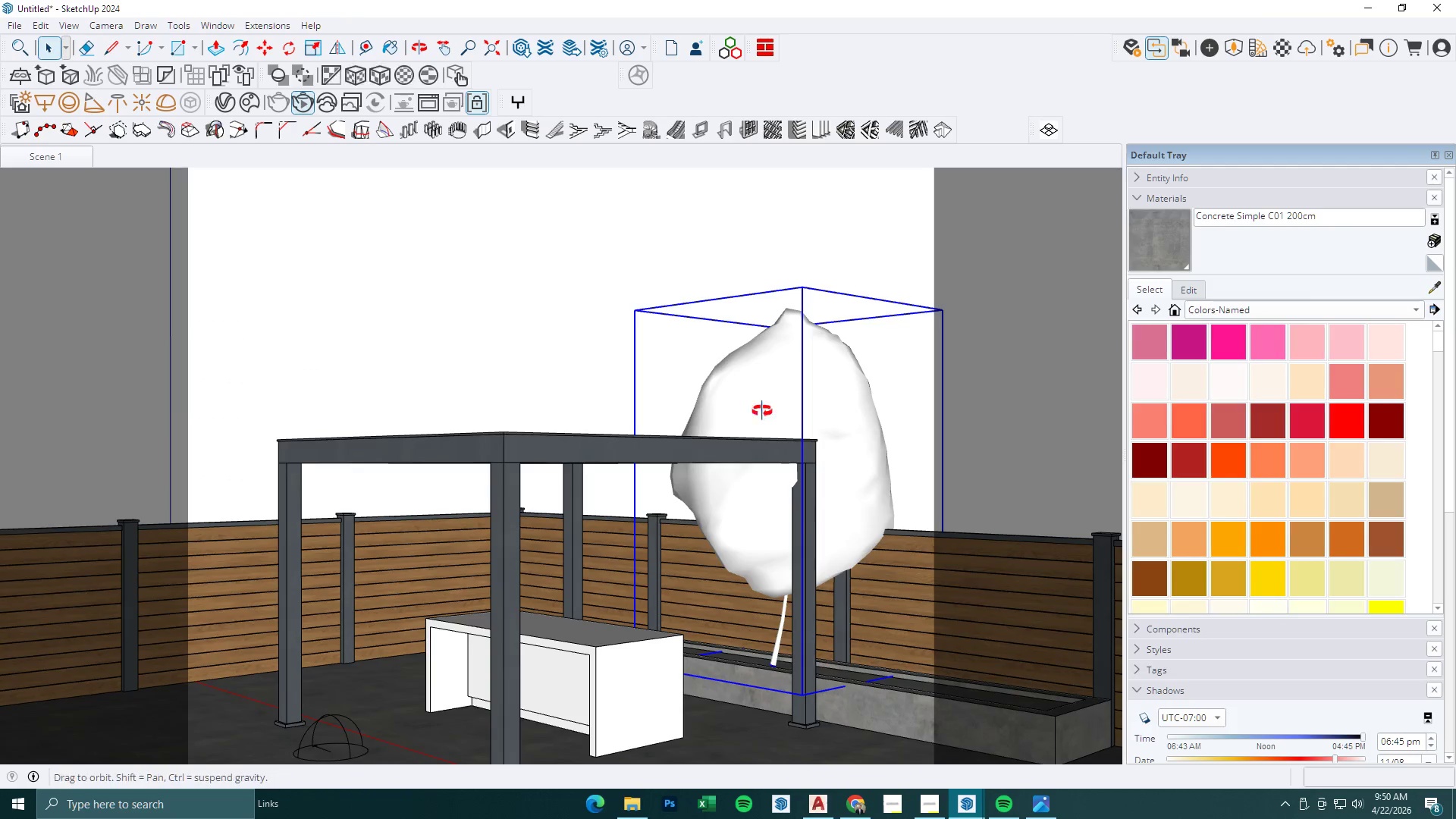 
key(S)
 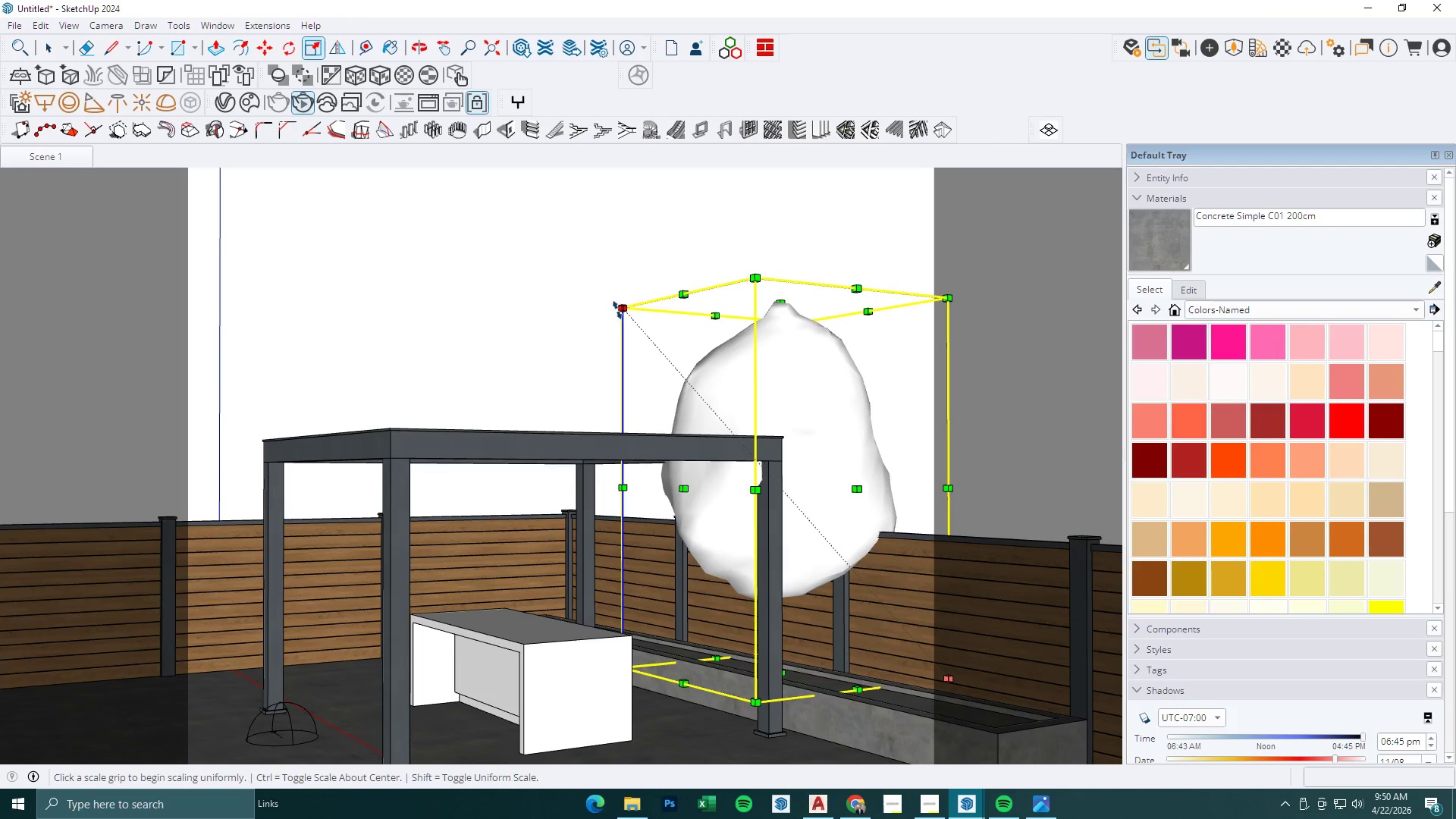 
left_click([617, 310])
 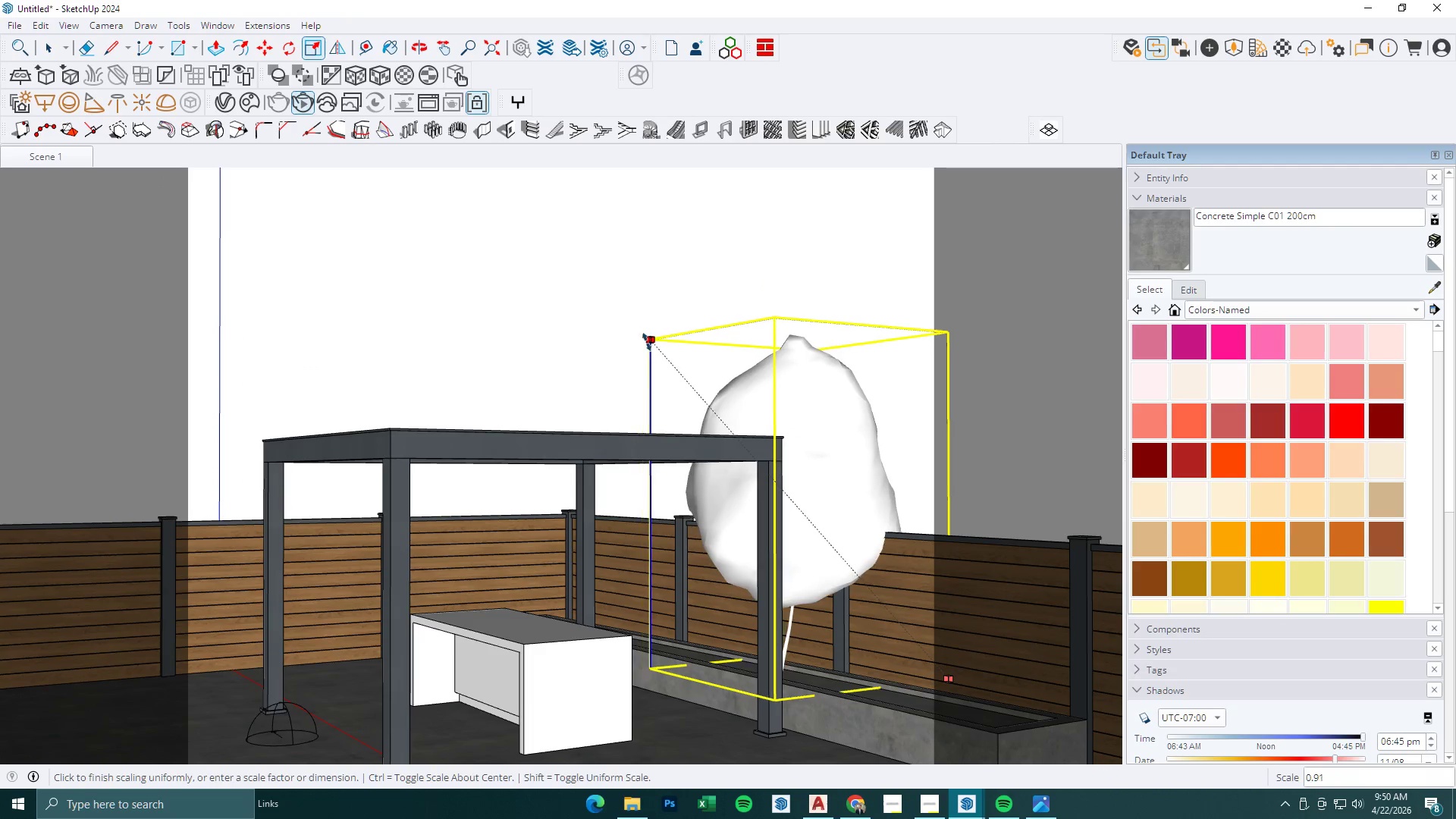 
left_click([651, 349])
 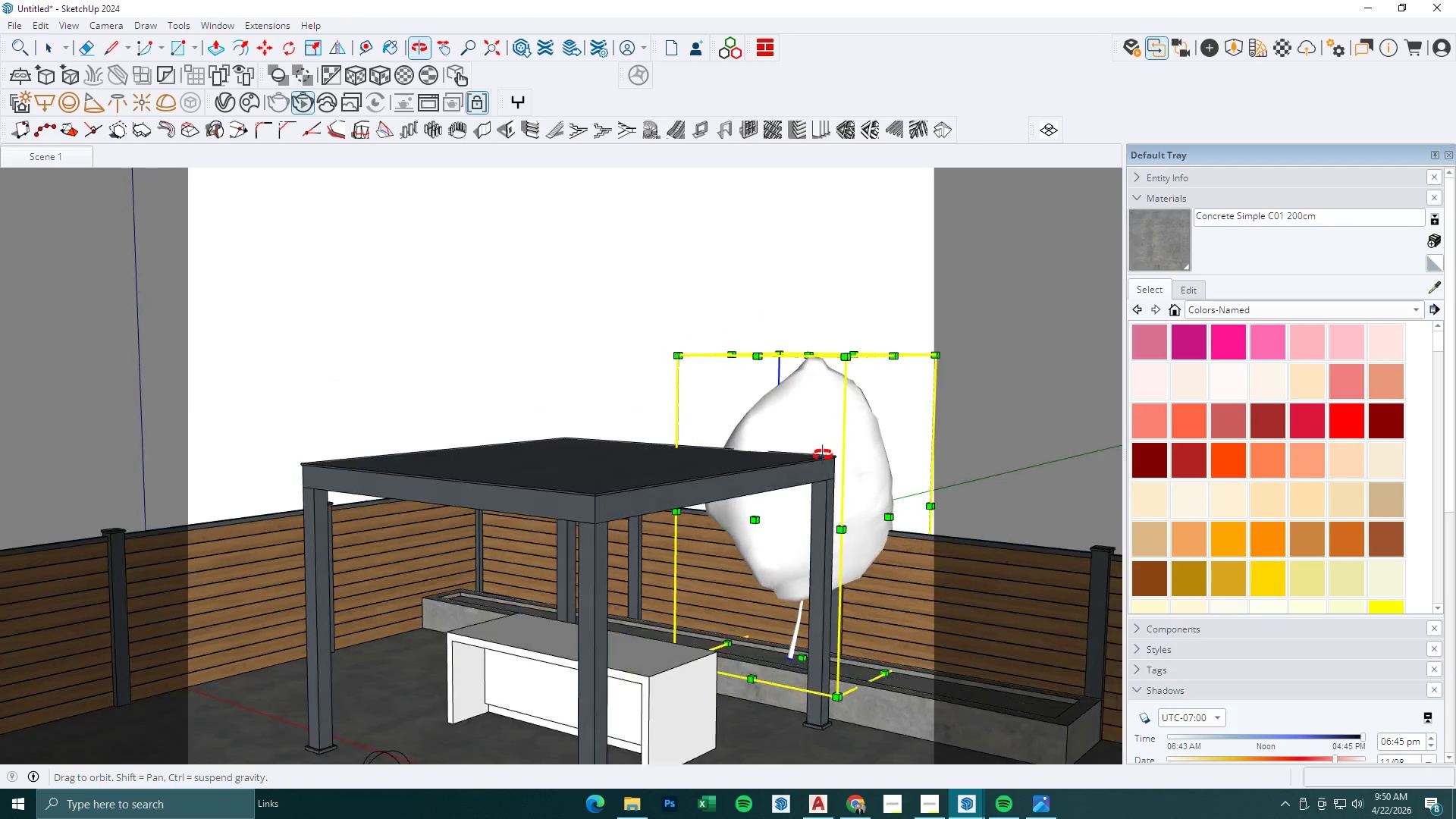 
scroll: coordinate [522, 556], scroll_direction: down, amount: 5.0
 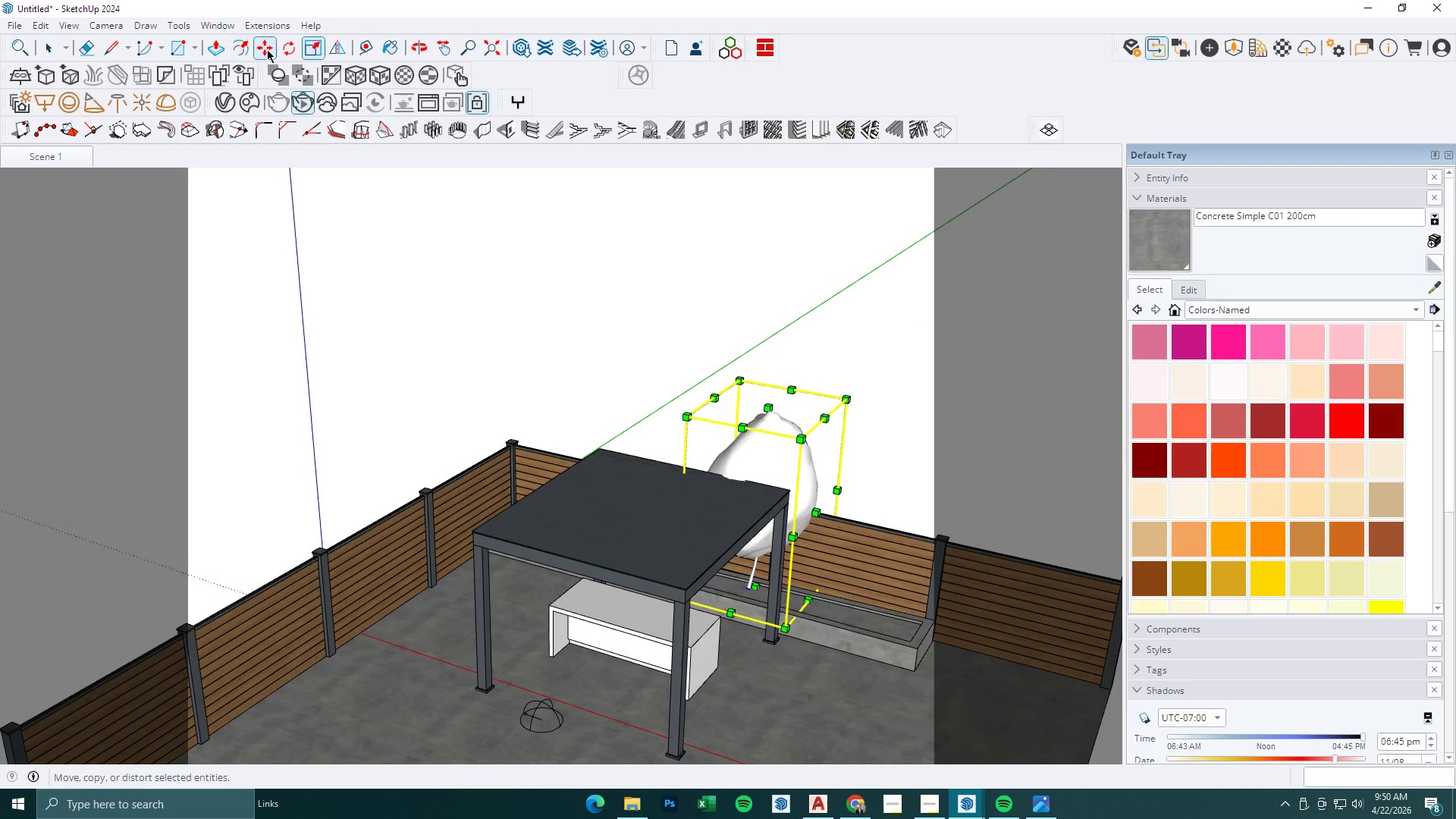 
left_click([287, 46])
 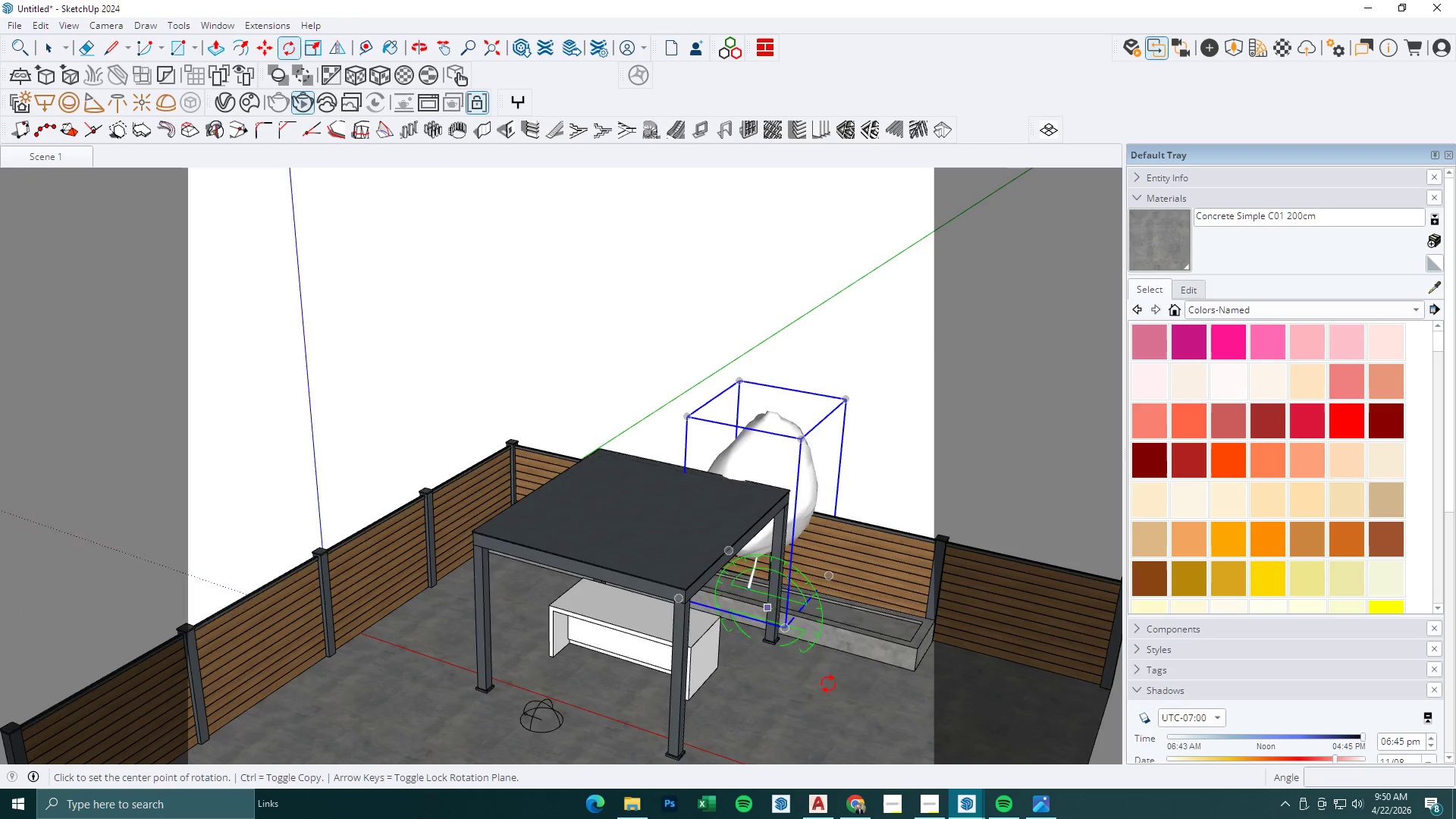 
left_click([776, 633])
 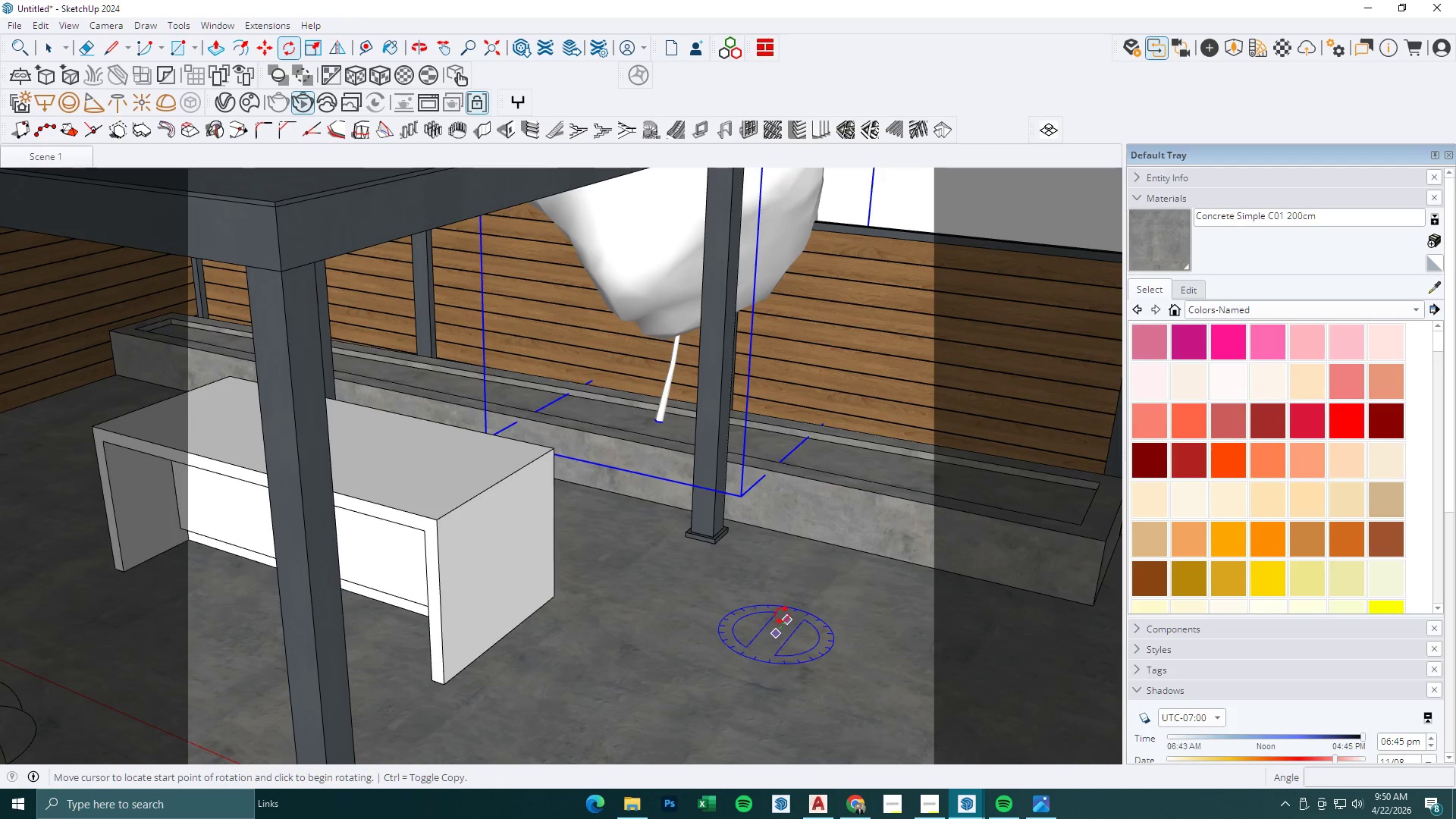 
scroll: coordinate [776, 640], scroll_direction: up, amount: 18.0
 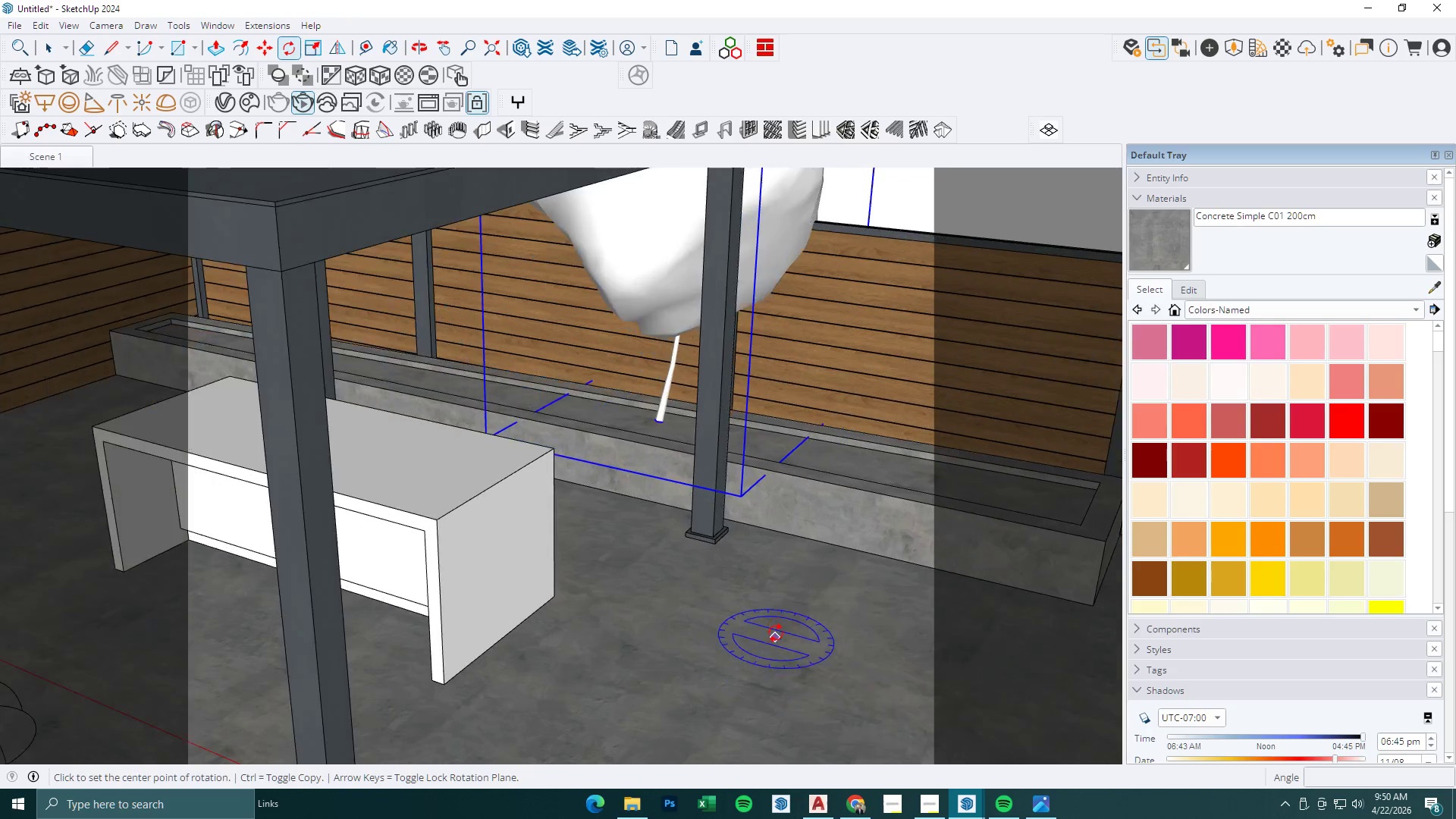 
double_click([782, 615])
 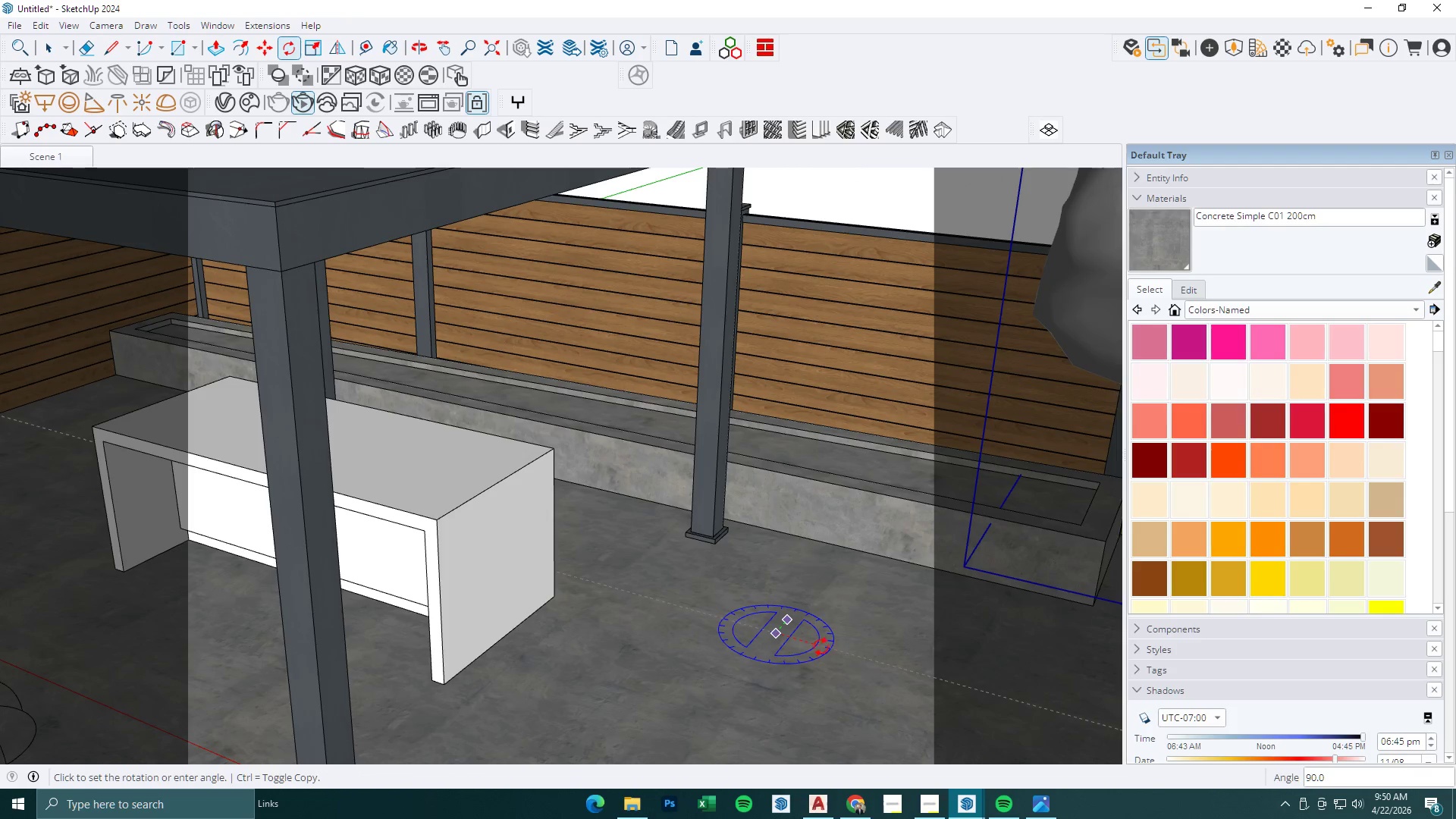 
left_click([824, 645])
 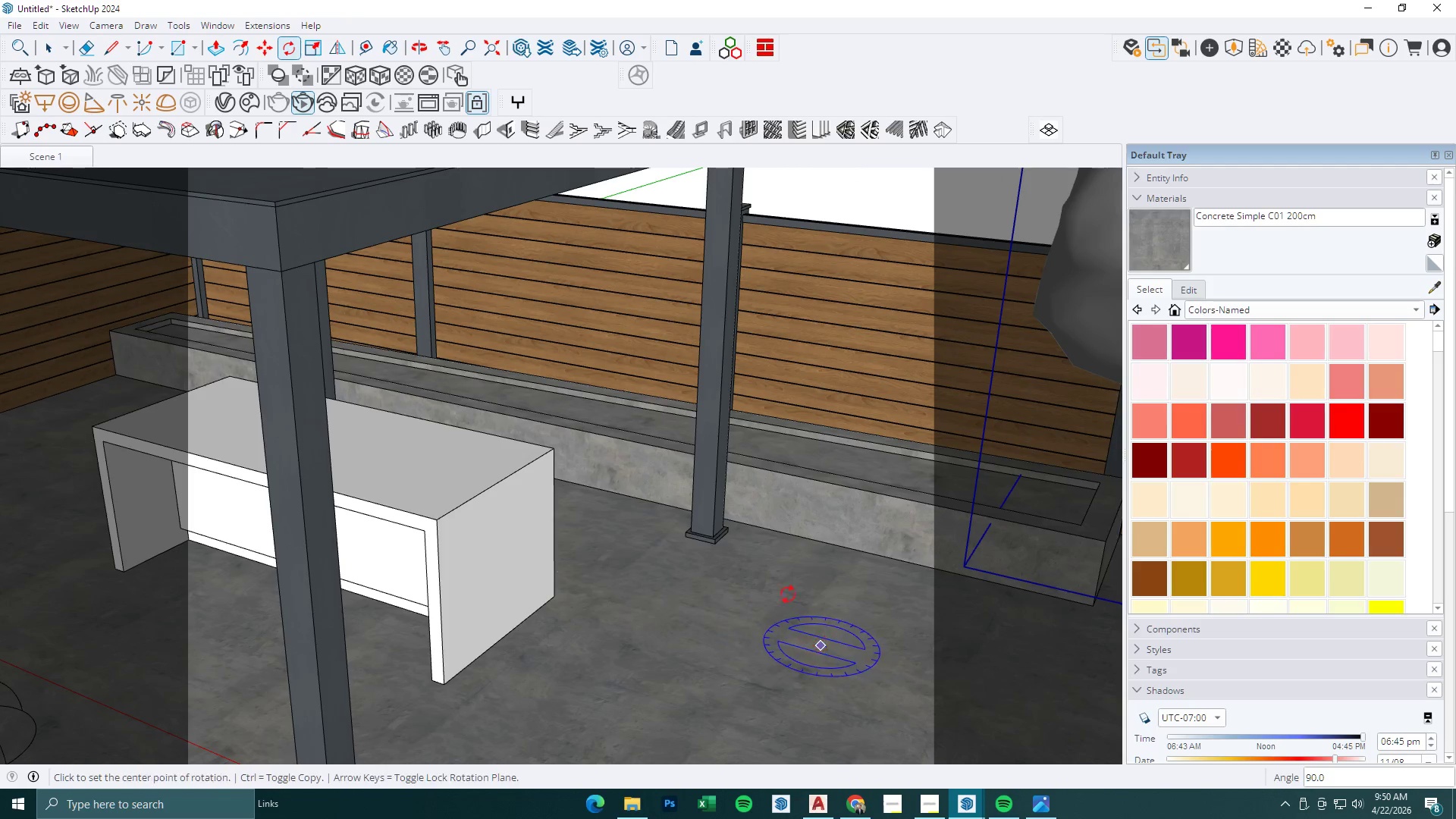 
key(M)
 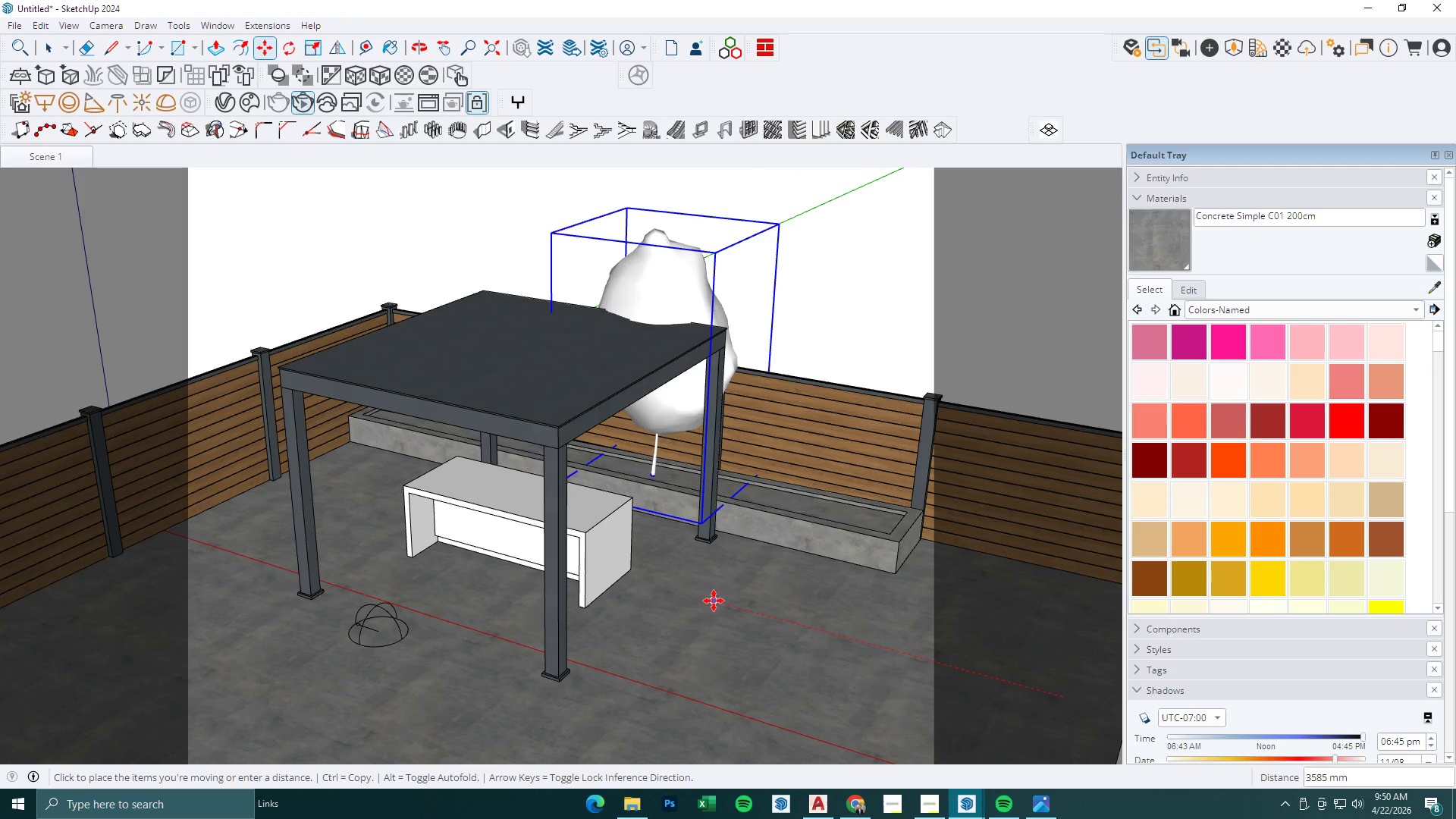 
scroll: coordinate [698, 541], scroll_direction: down, amount: 11.0
 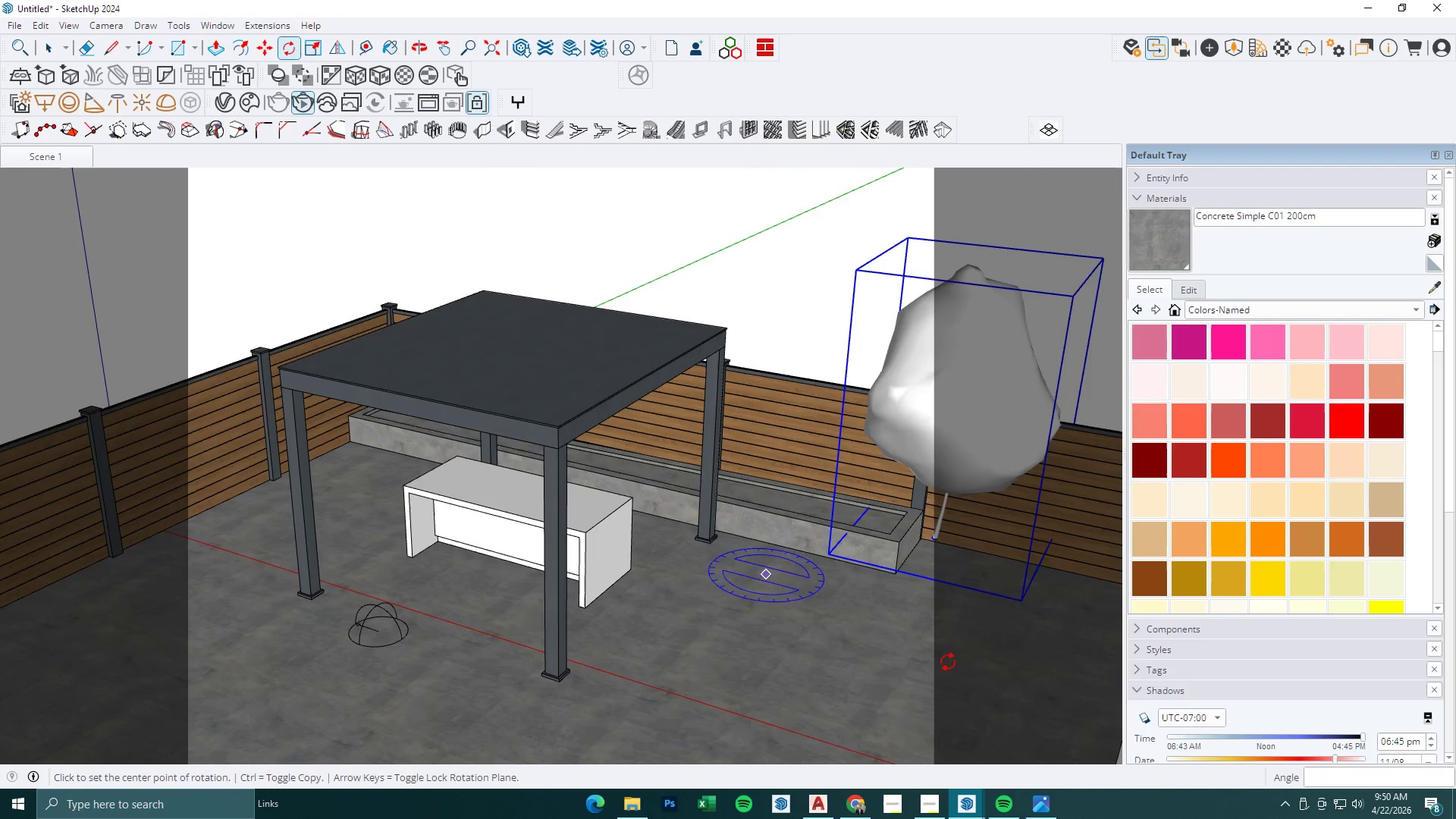 
left_click([714, 599])
 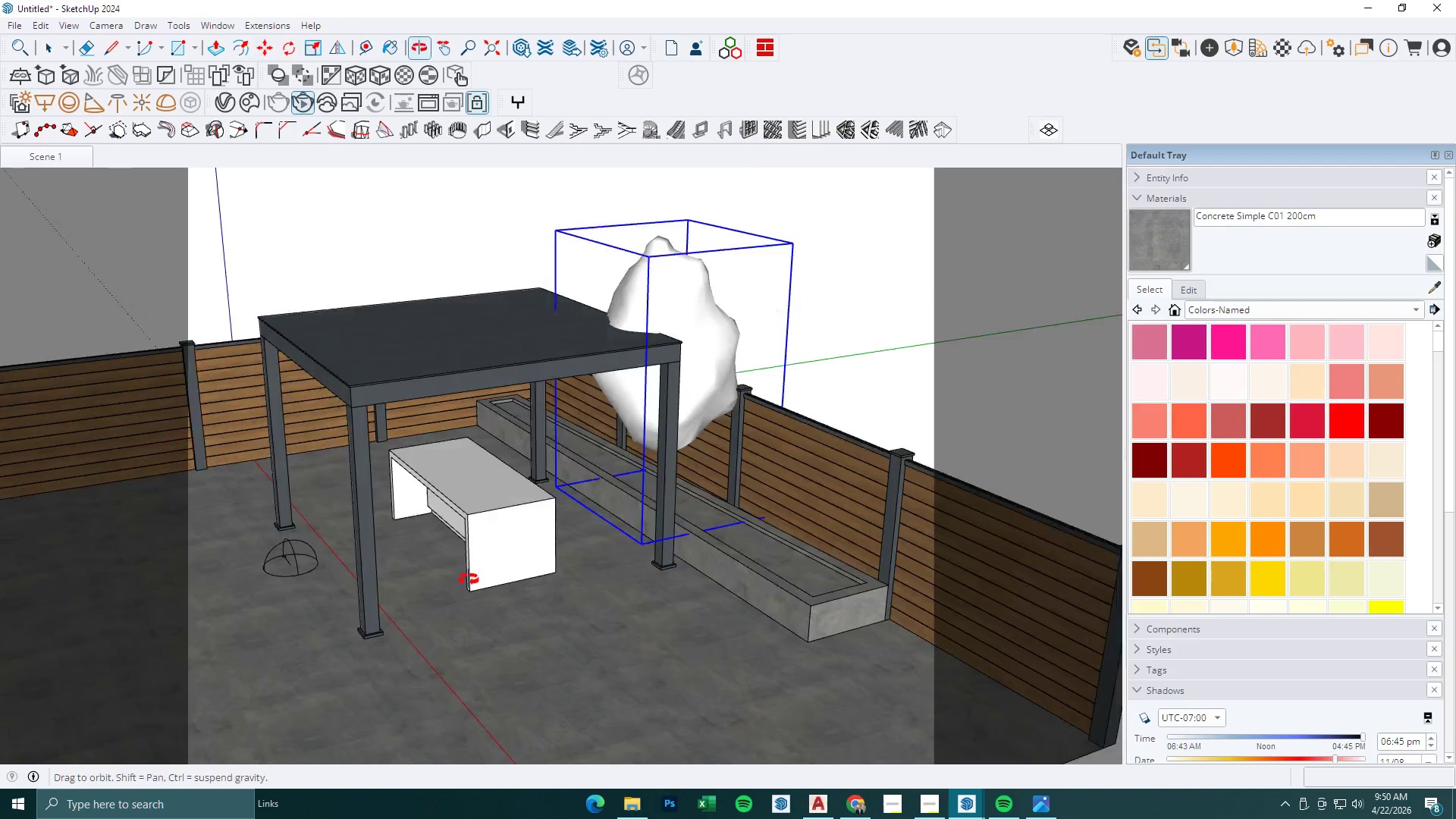 
left_click([639, 623])
 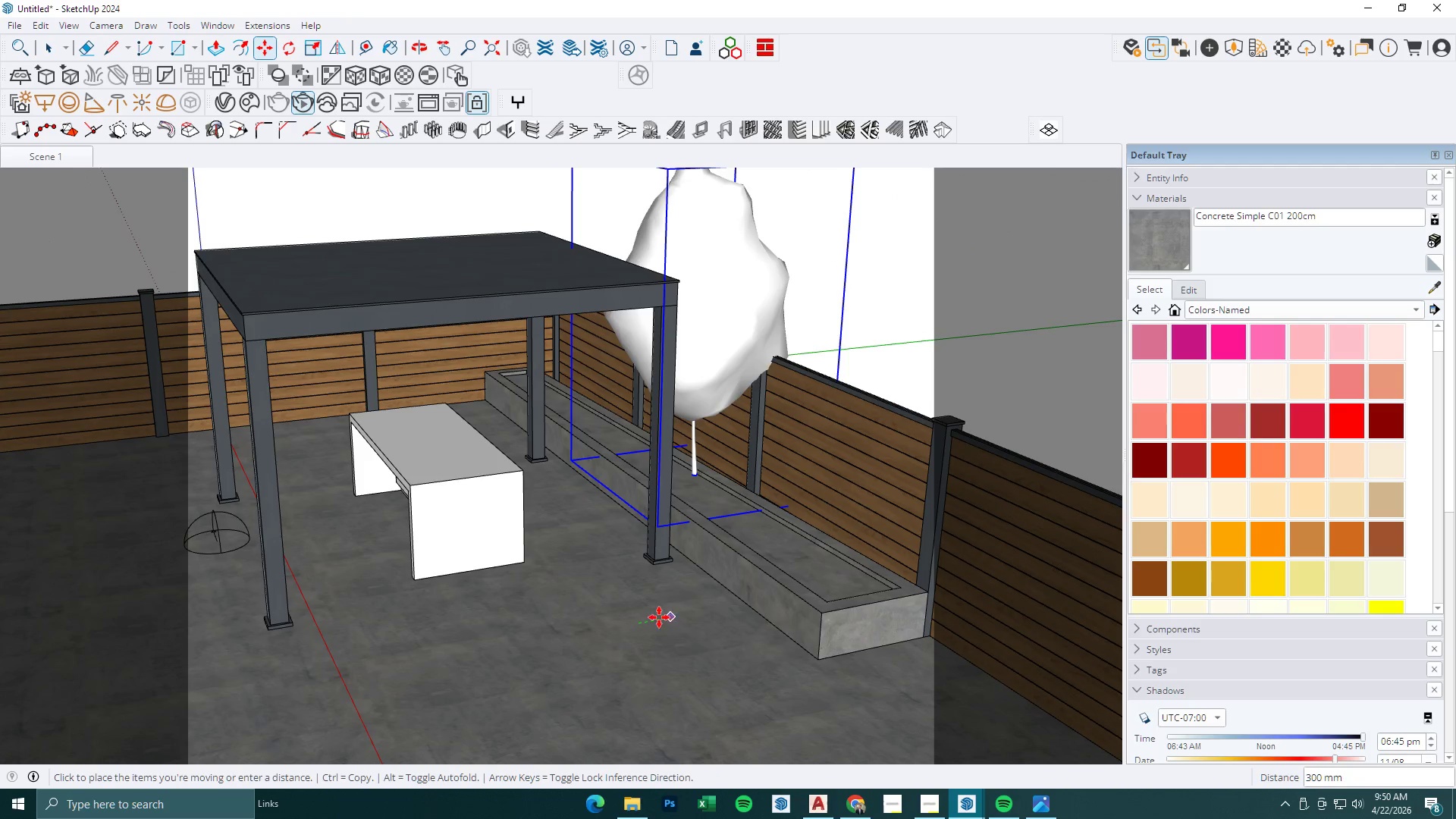 
scroll: coordinate [625, 612], scroll_direction: up, amount: 2.0
 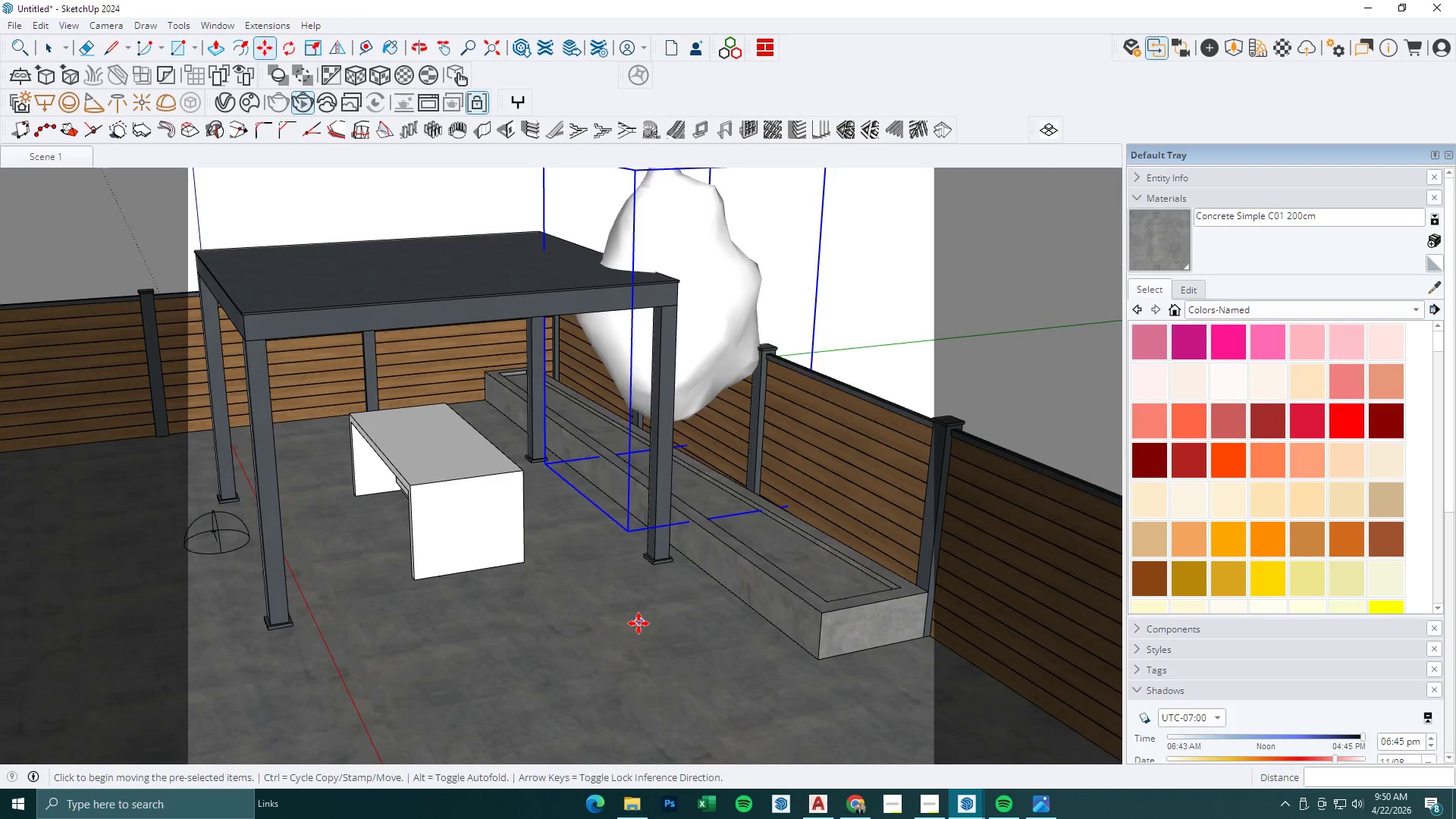 
left_click([655, 617])
 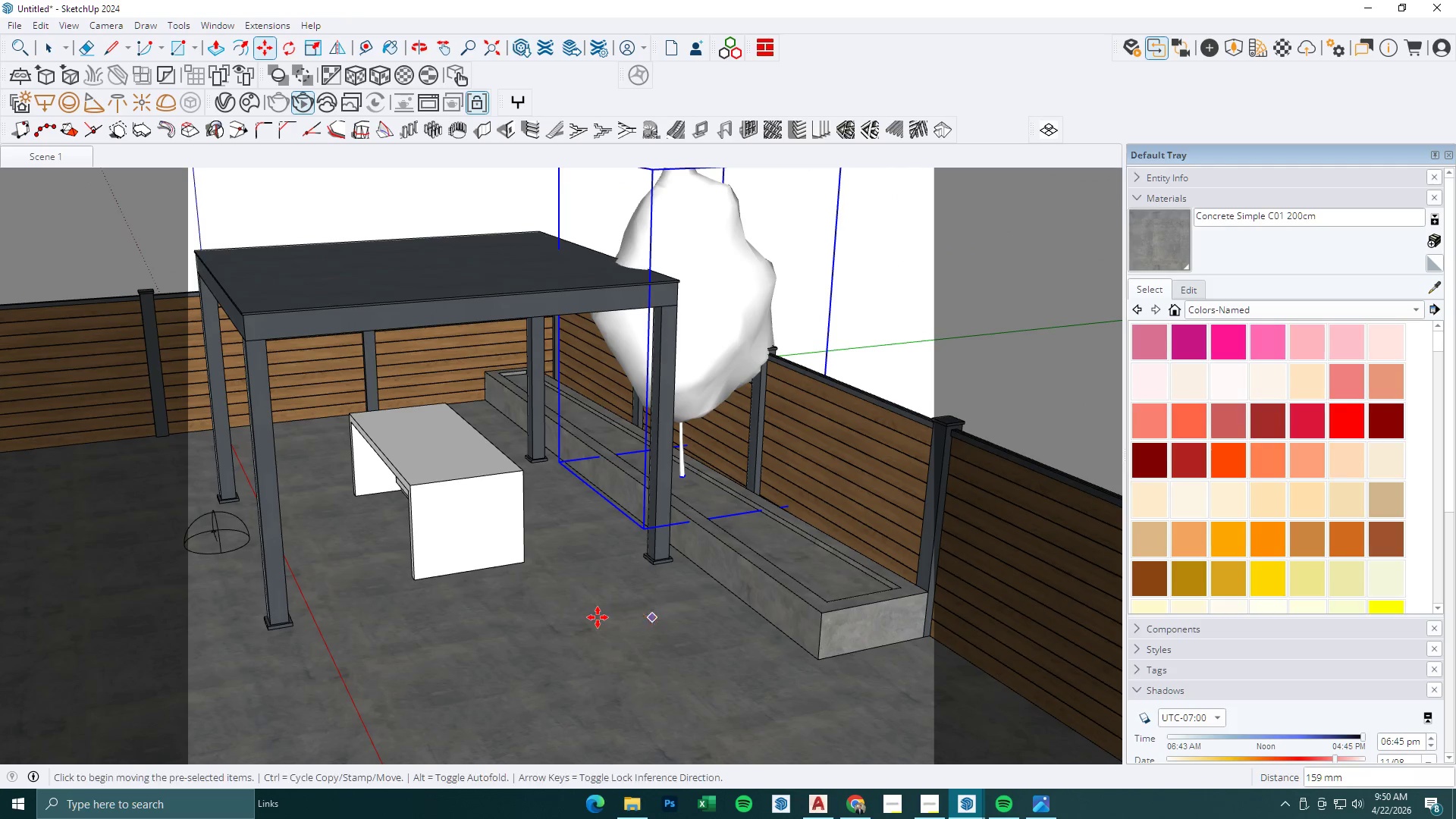 
scroll: coordinate [594, 617], scroll_direction: down, amount: 2.0
 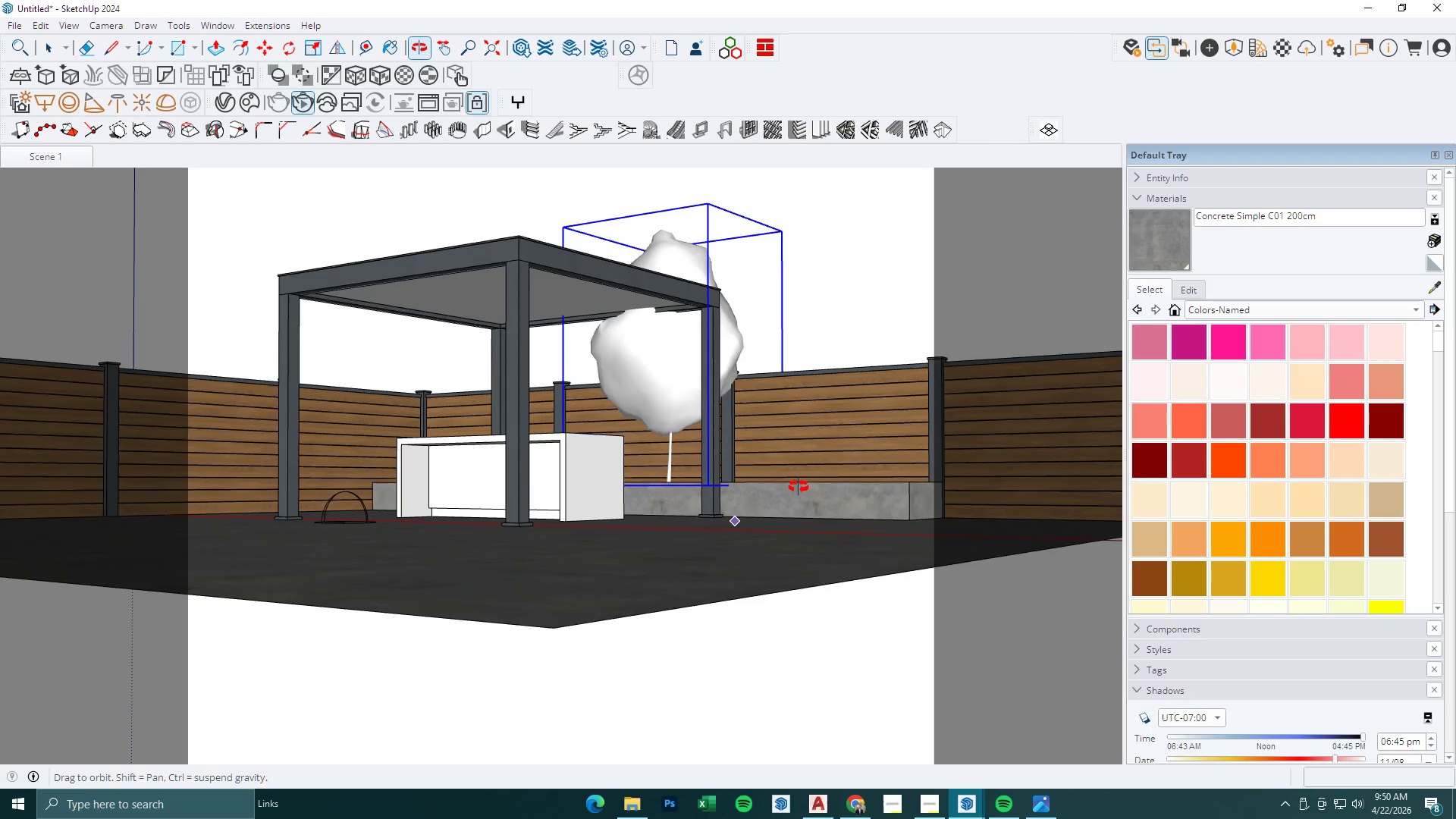 
key(Space)
 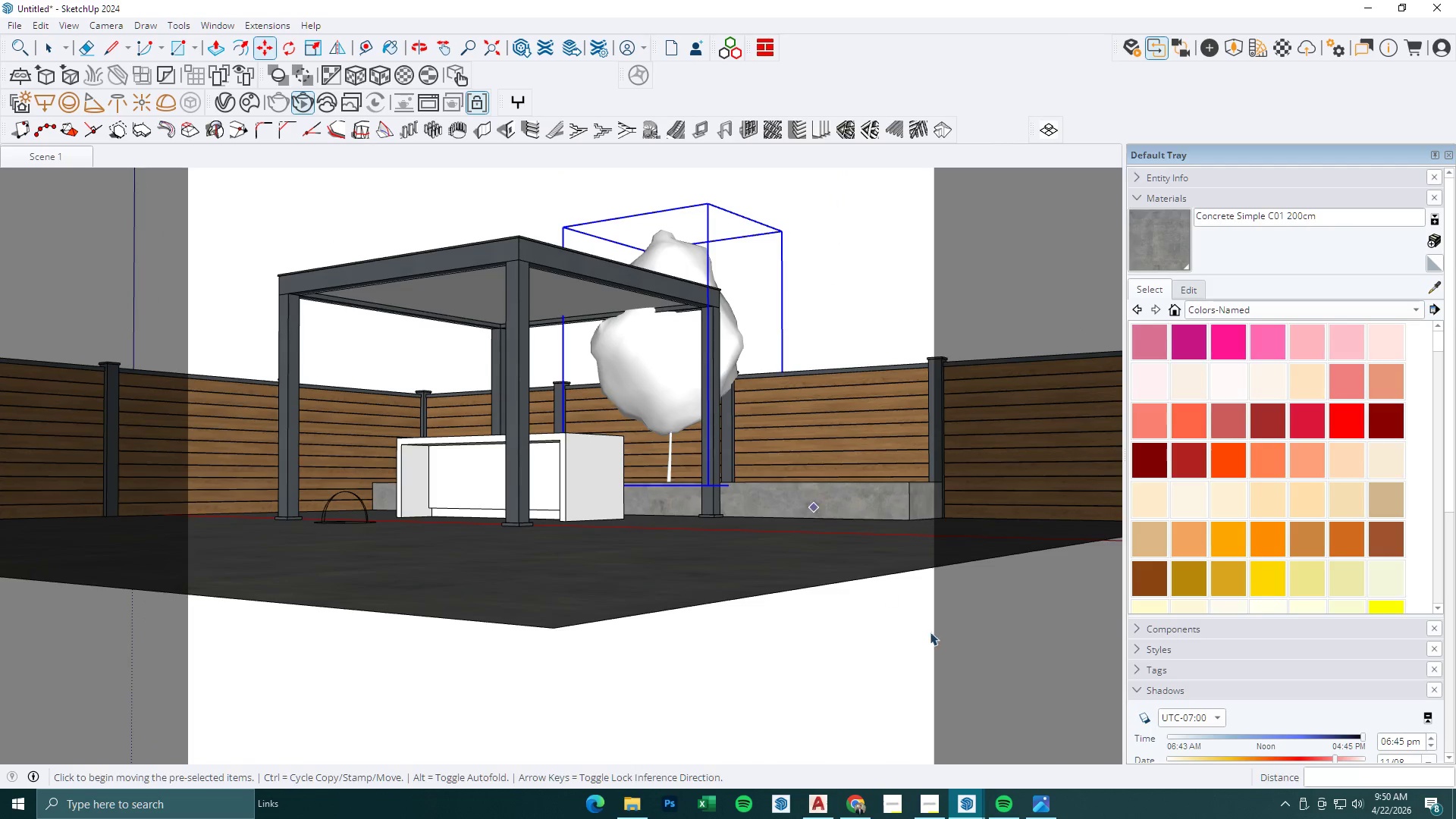 
key(Escape)
 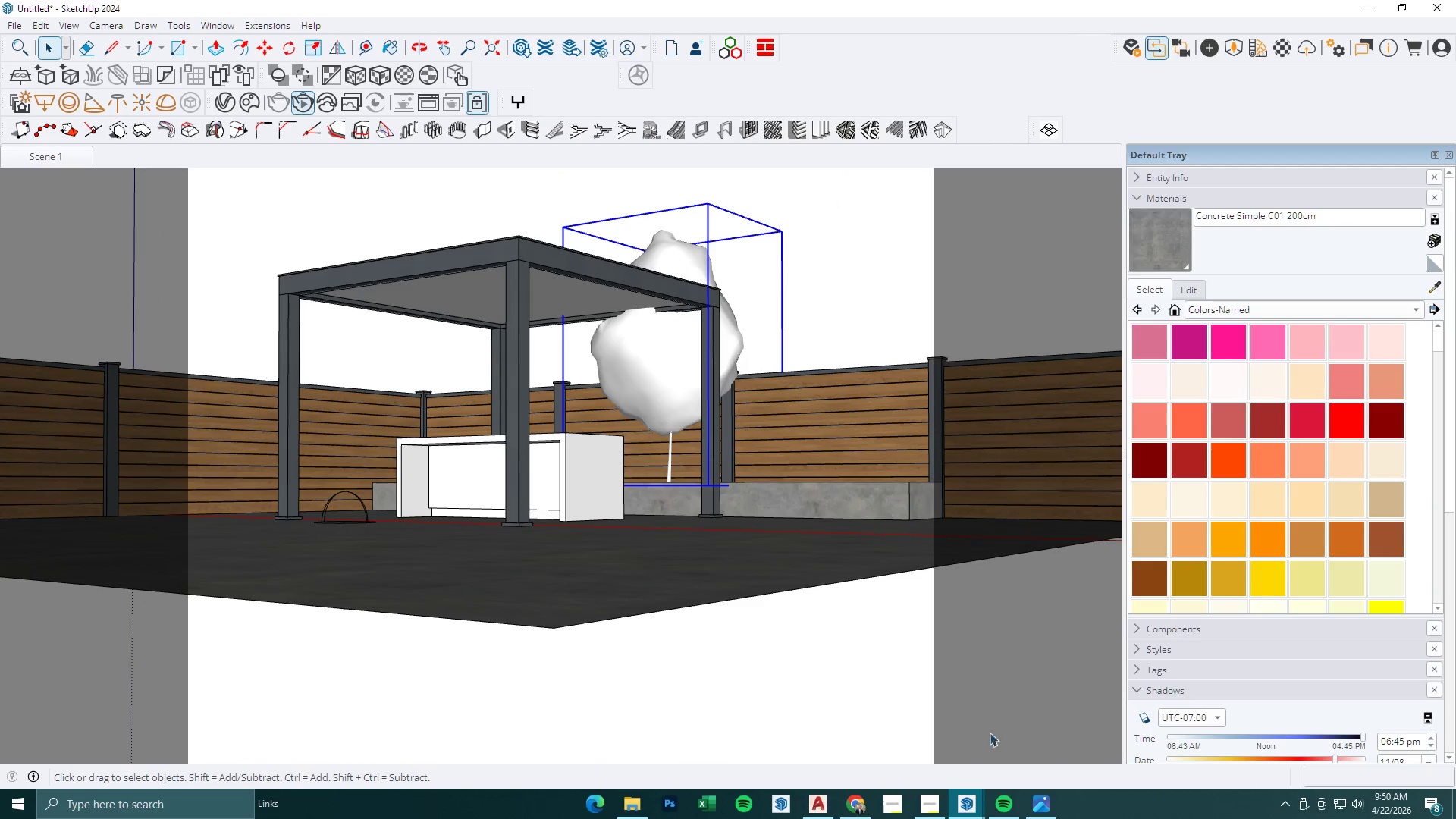 
key(Escape)
 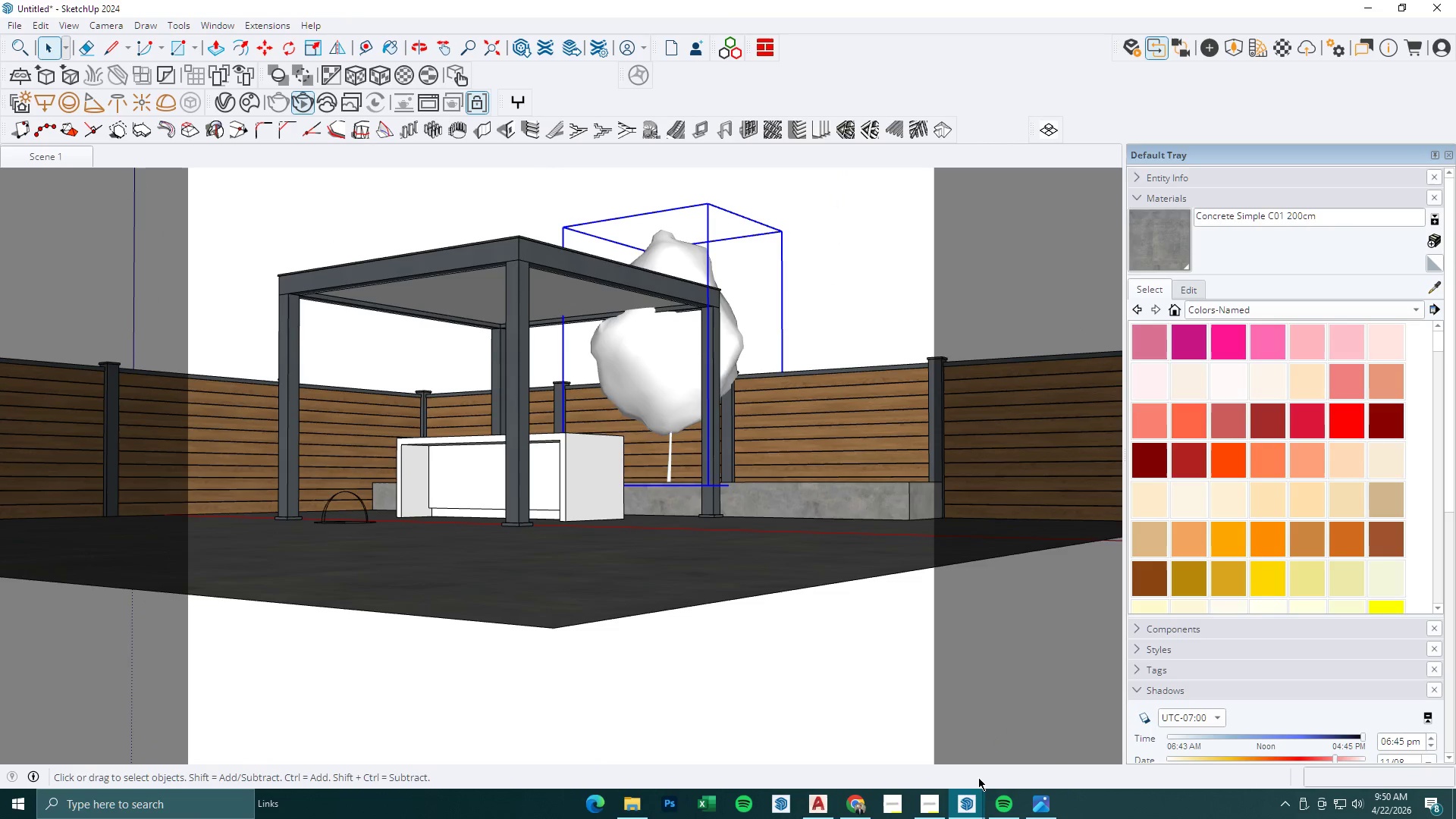 
left_click([968, 804])
 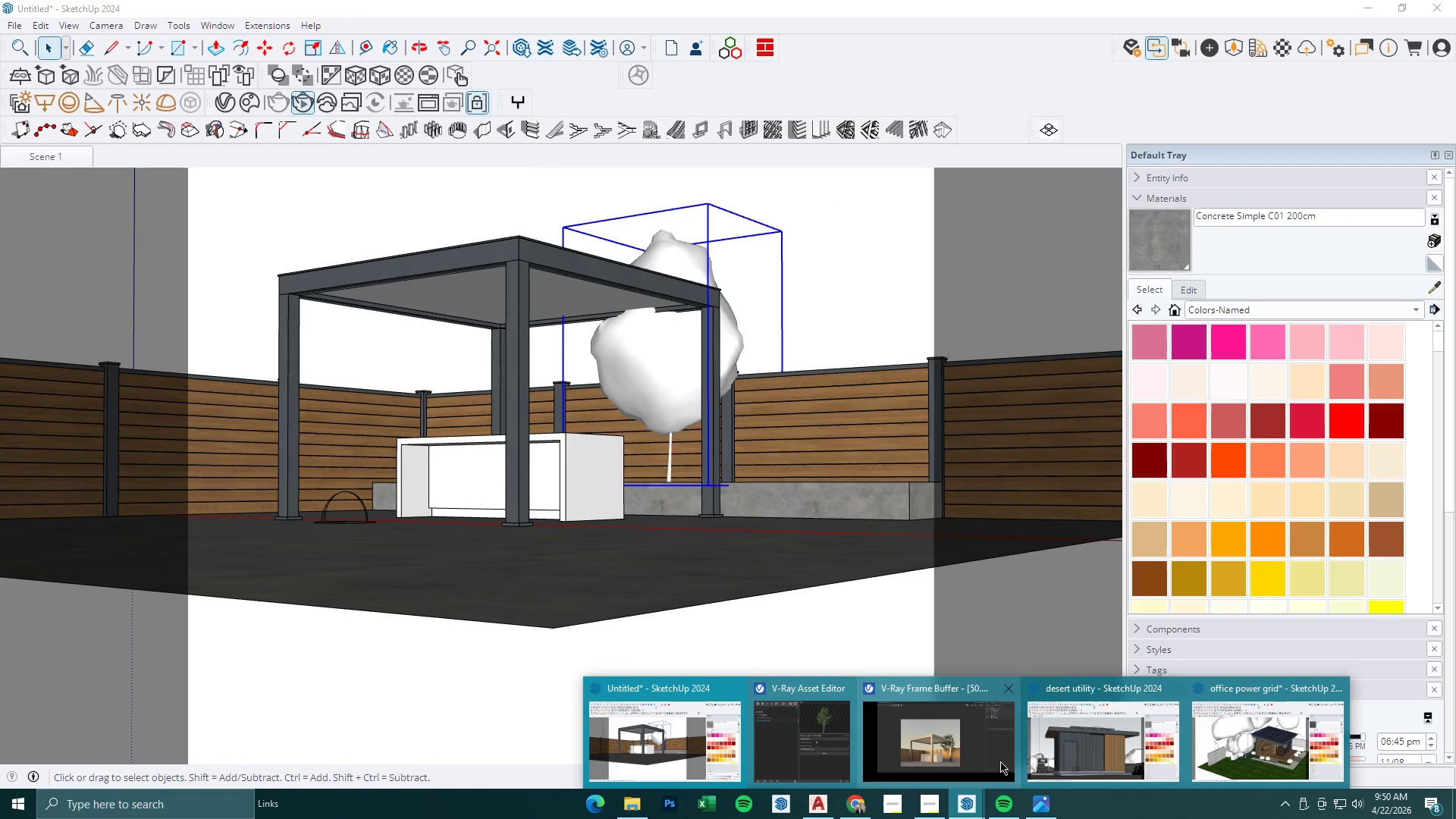 
left_click([937, 740])
 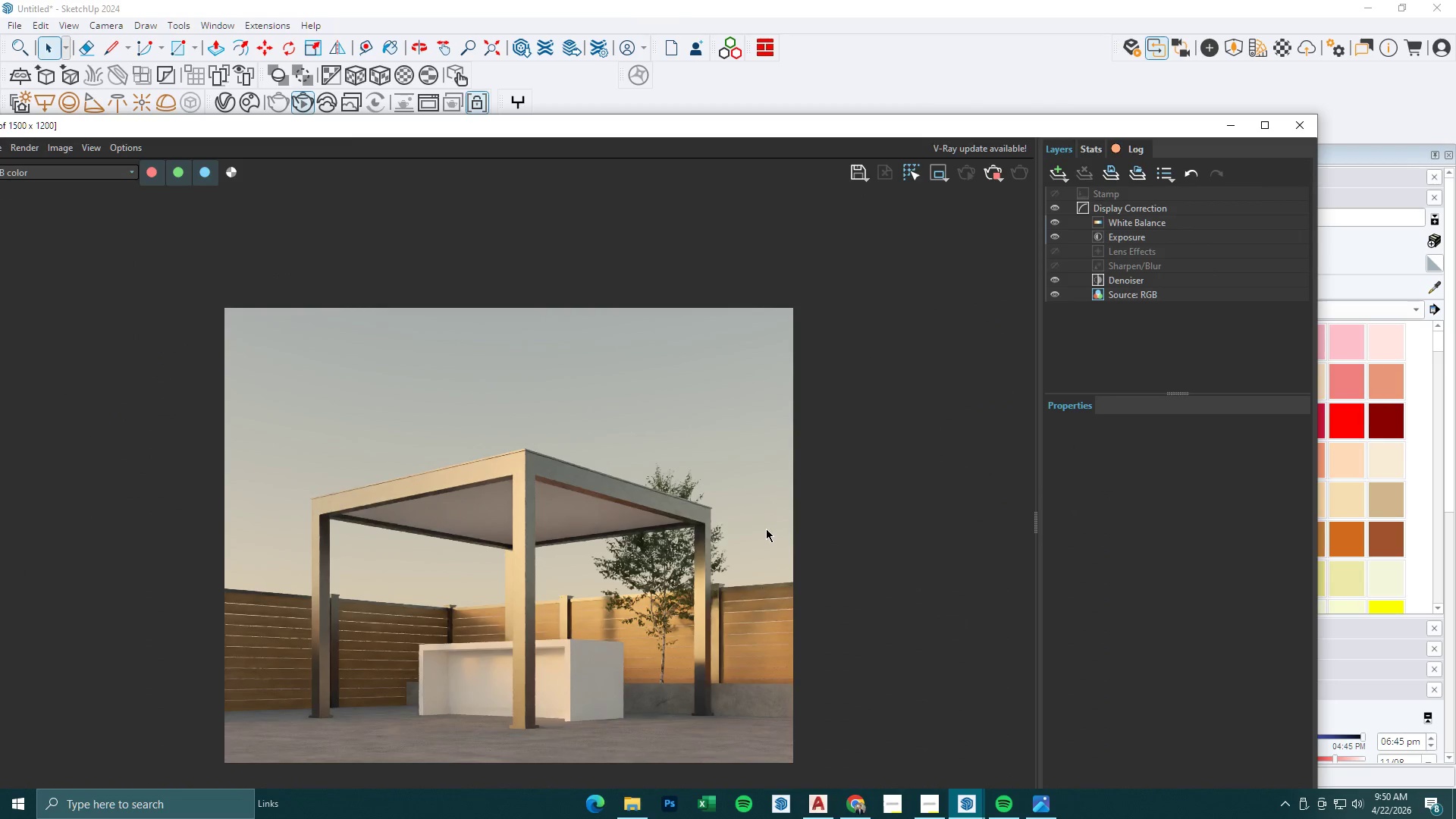 
scroll: coordinate [573, 576], scroll_direction: up, amount: 1.0
 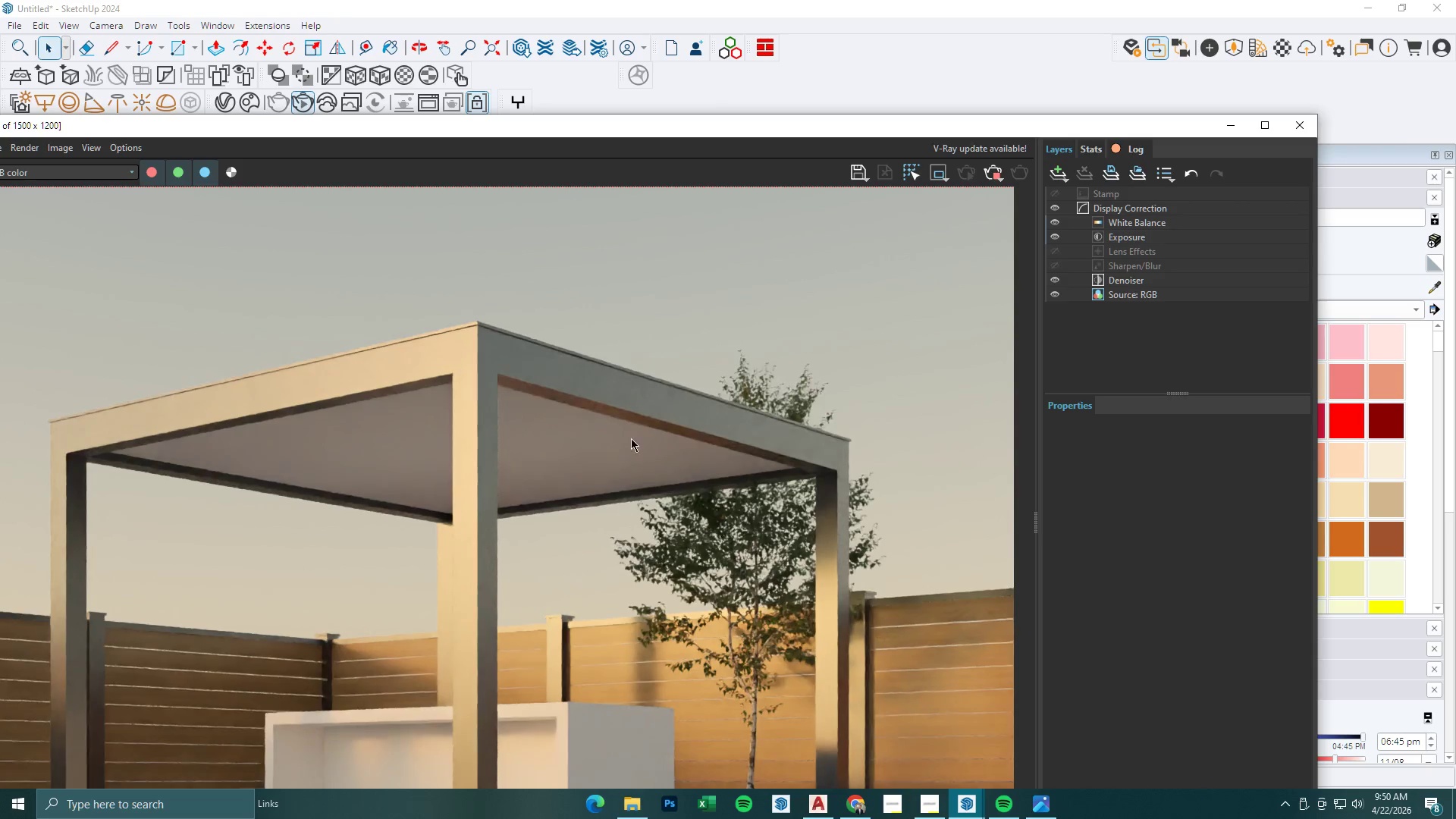 
scroll: coordinate [636, 431], scroll_direction: down, amount: 1.0
 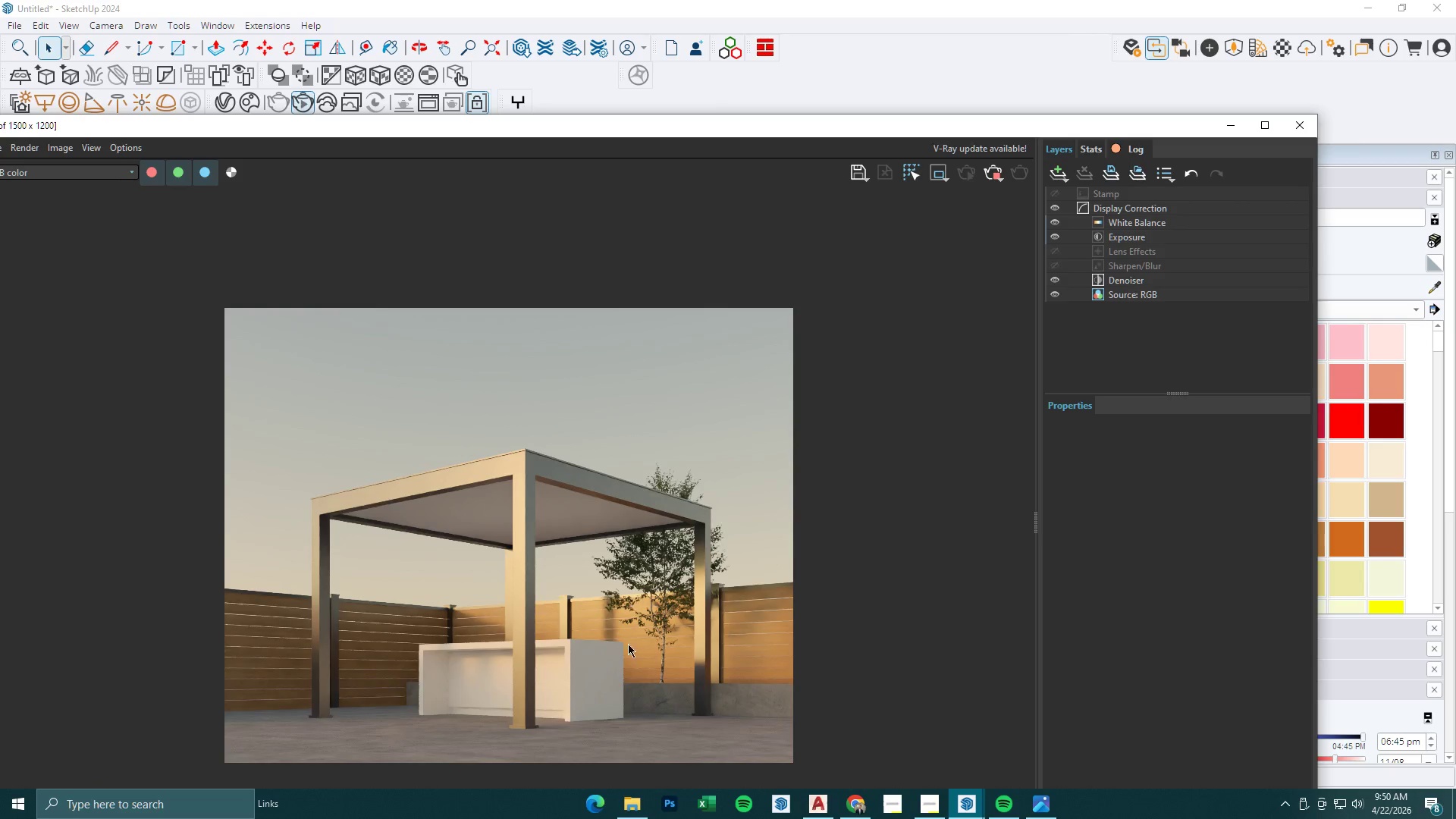 
scroll: coordinate [607, 688], scroll_direction: up, amount: 1.0
 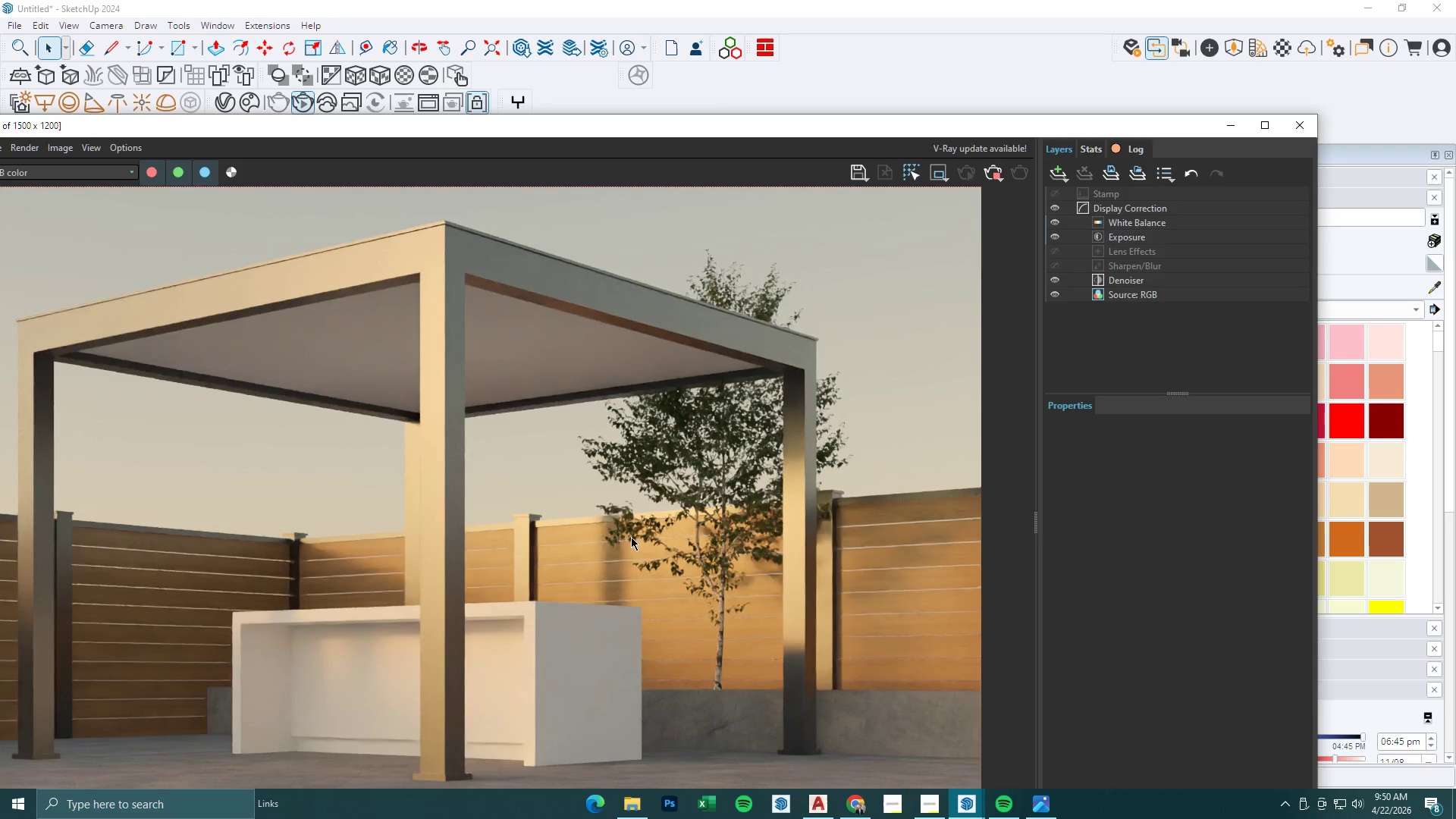 
scroll: coordinate [634, 534], scroll_direction: down, amount: 1.0
 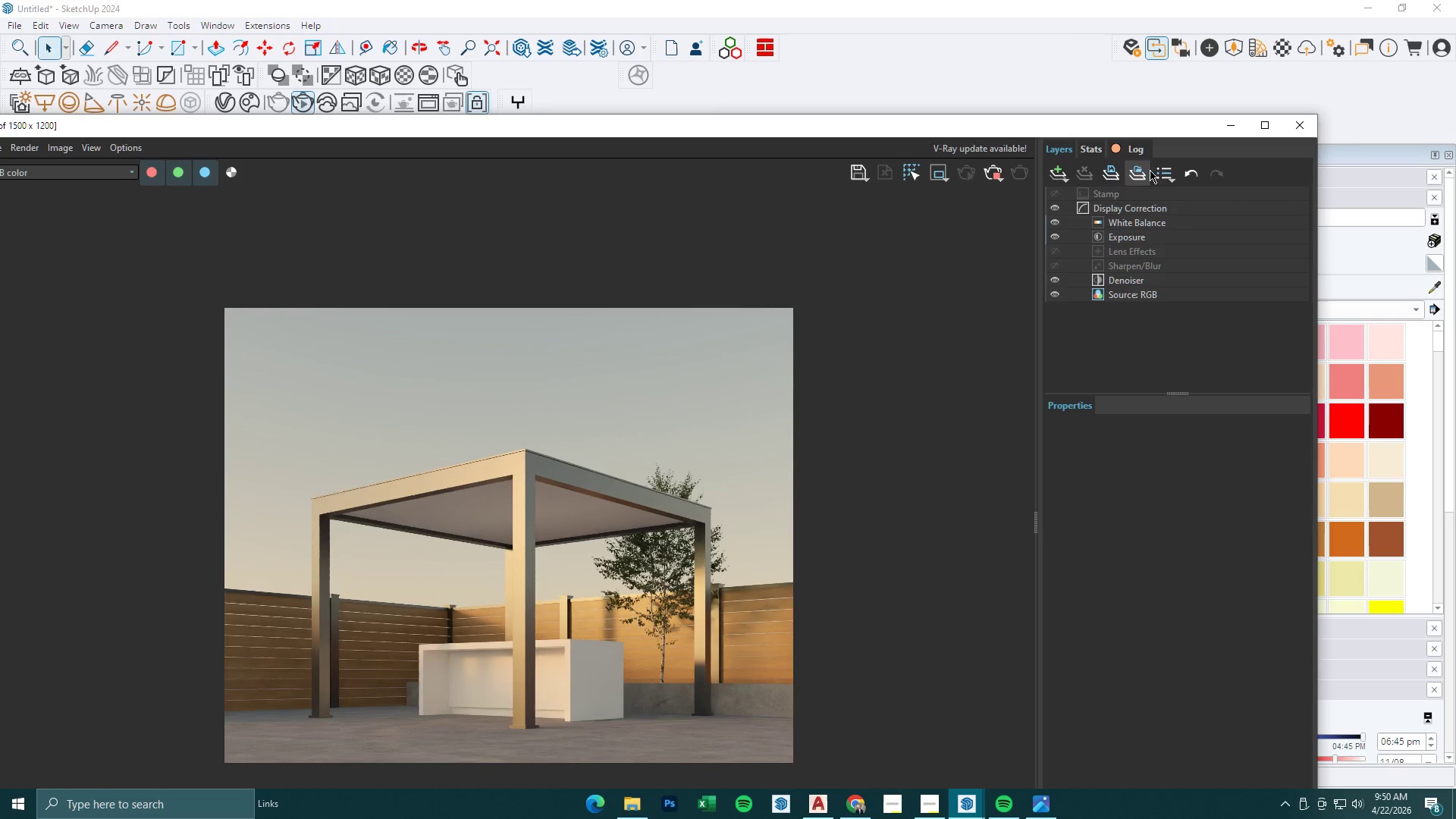 
left_click([1222, 123])
 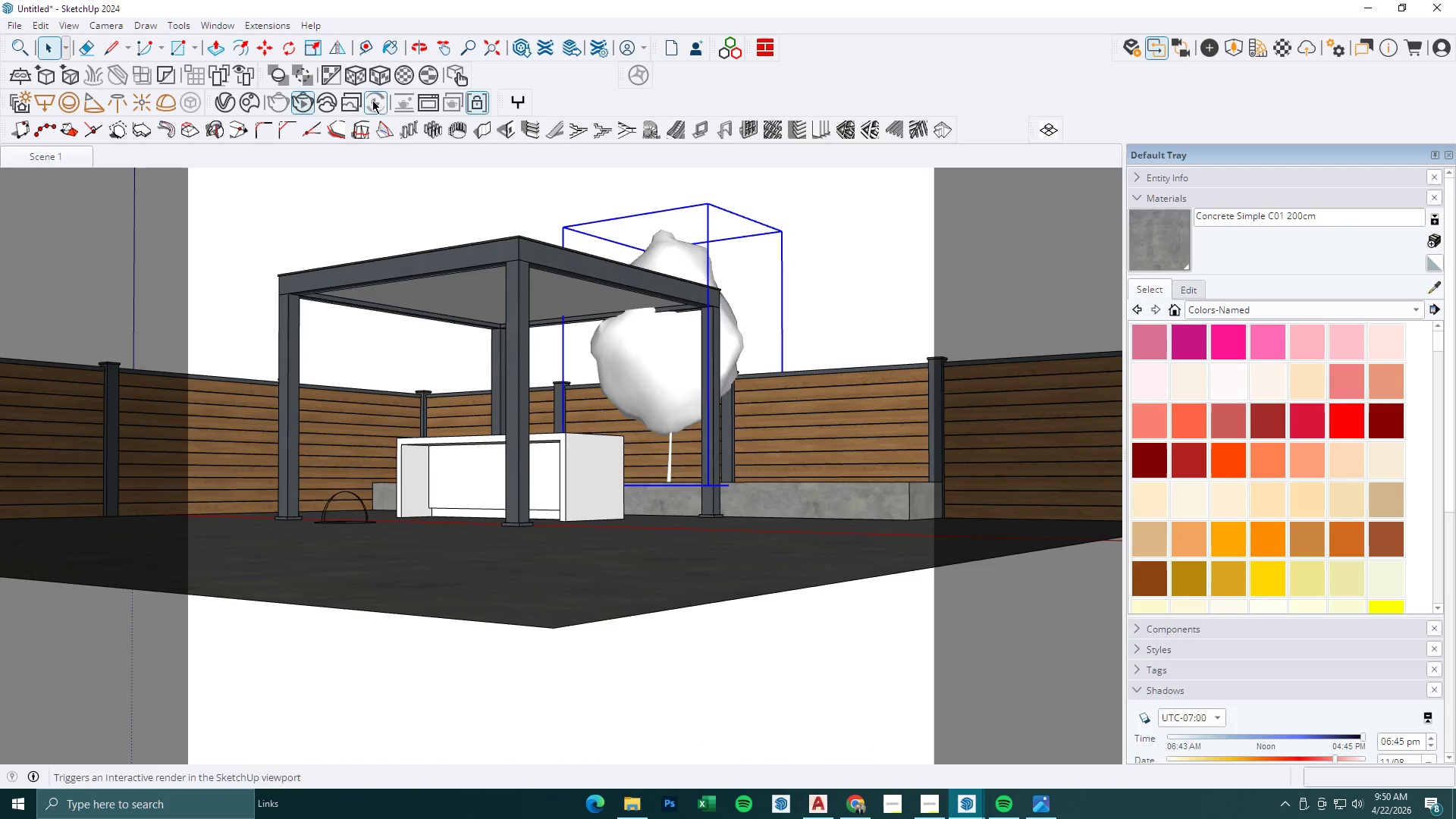 
left_click([226, 101])
 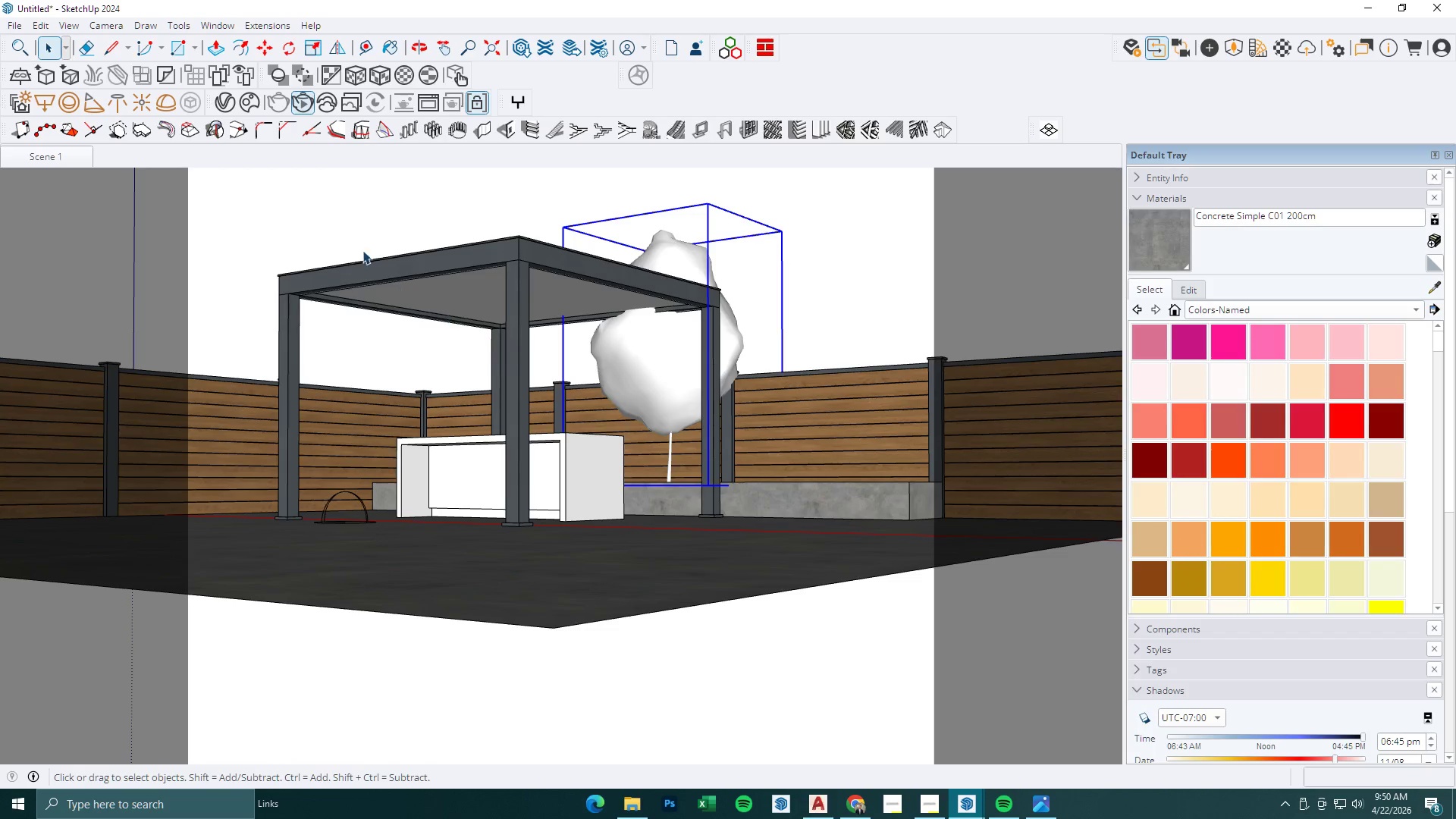 
left_click([222, 104])
 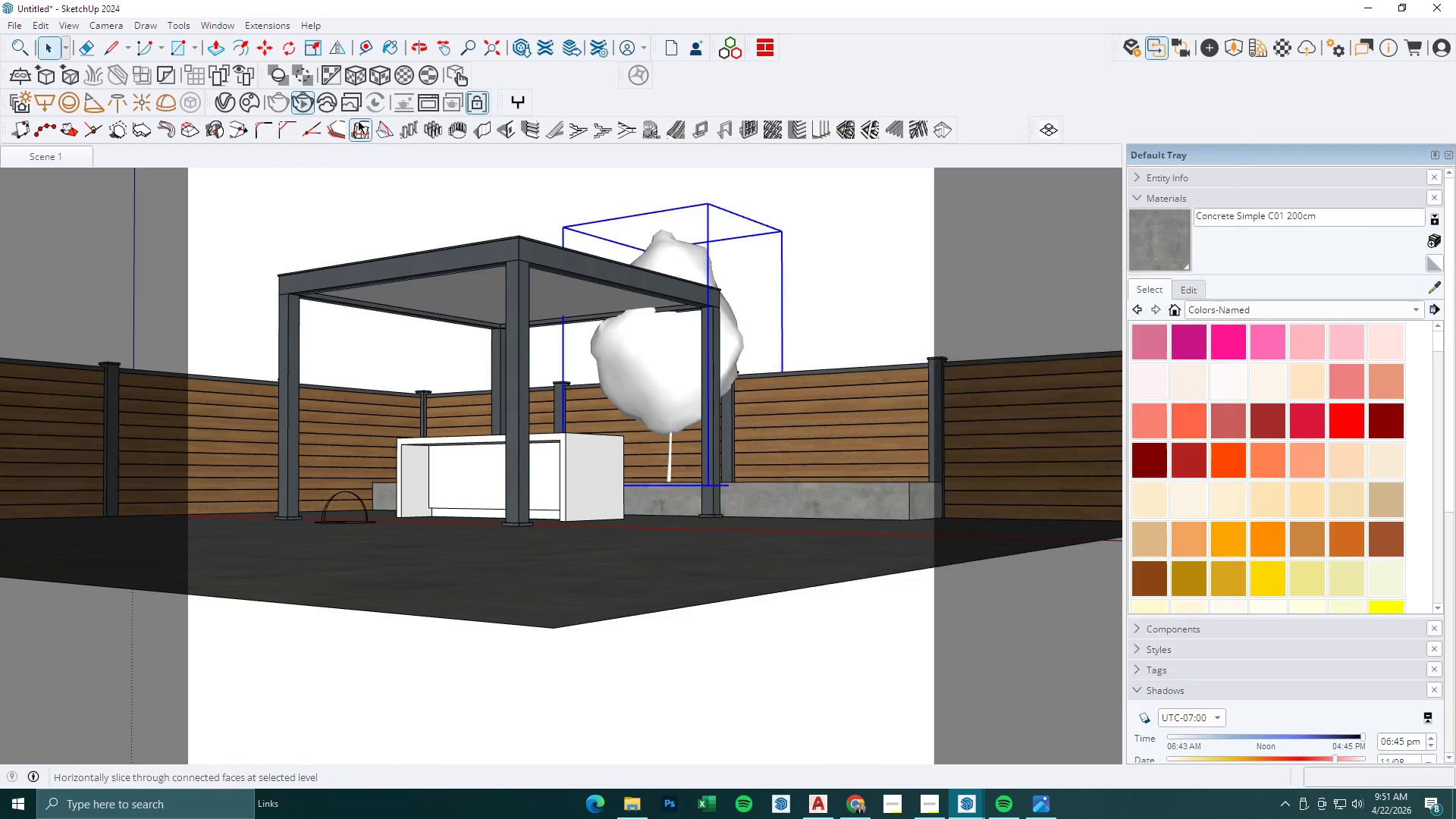 
left_click([246, 102])
 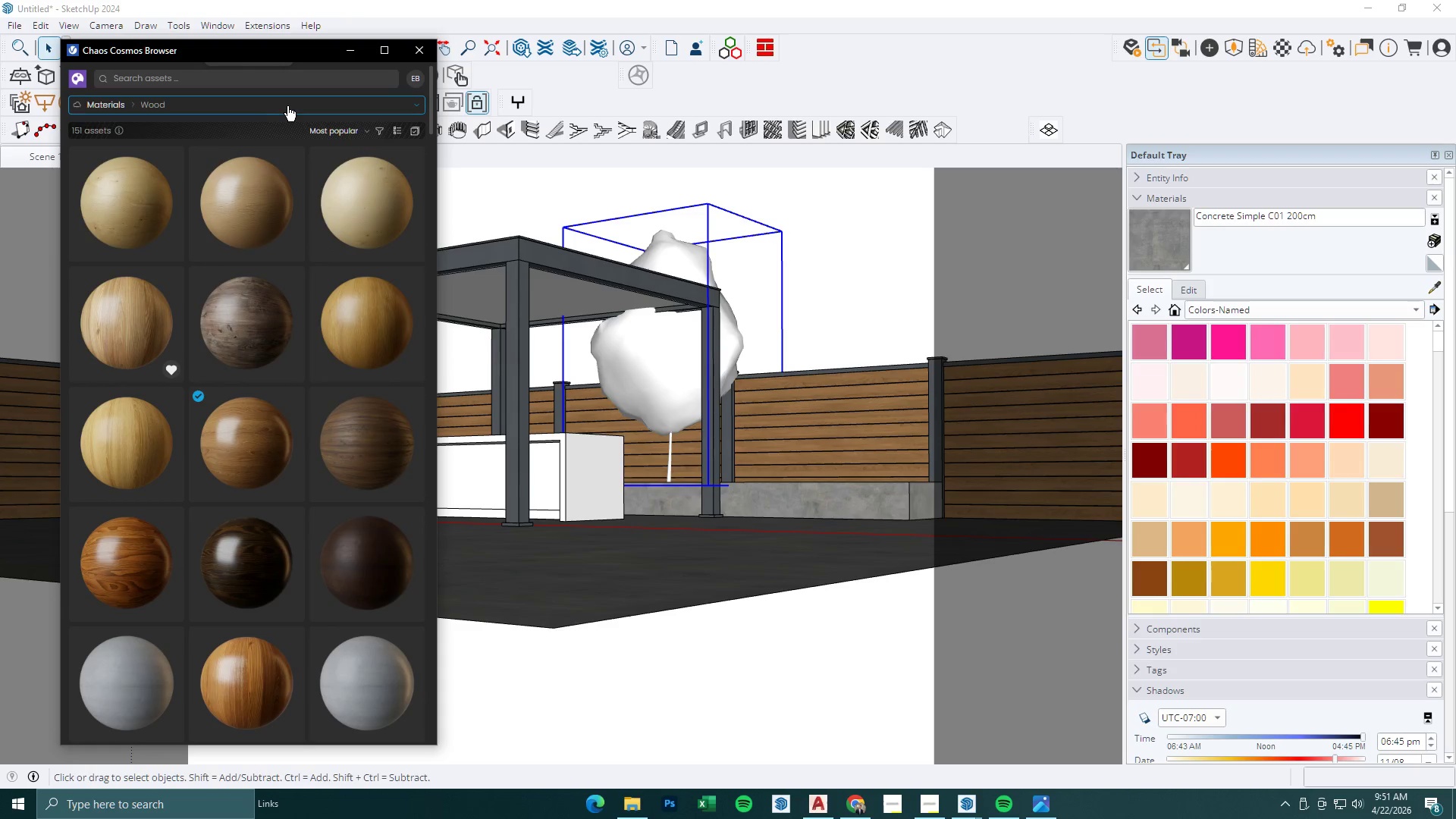 
left_click([295, 102])
 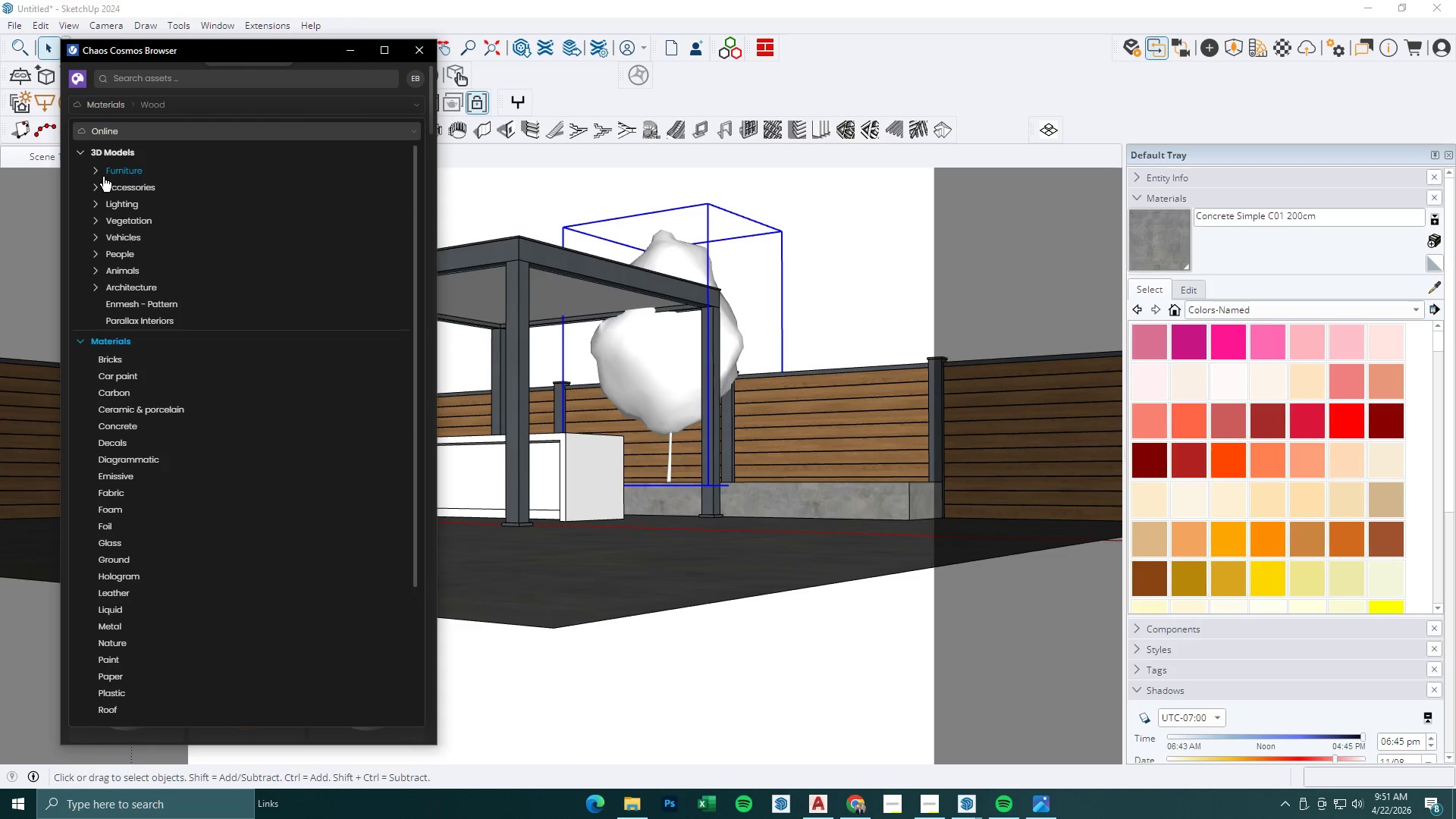 
left_click([94, 223])
 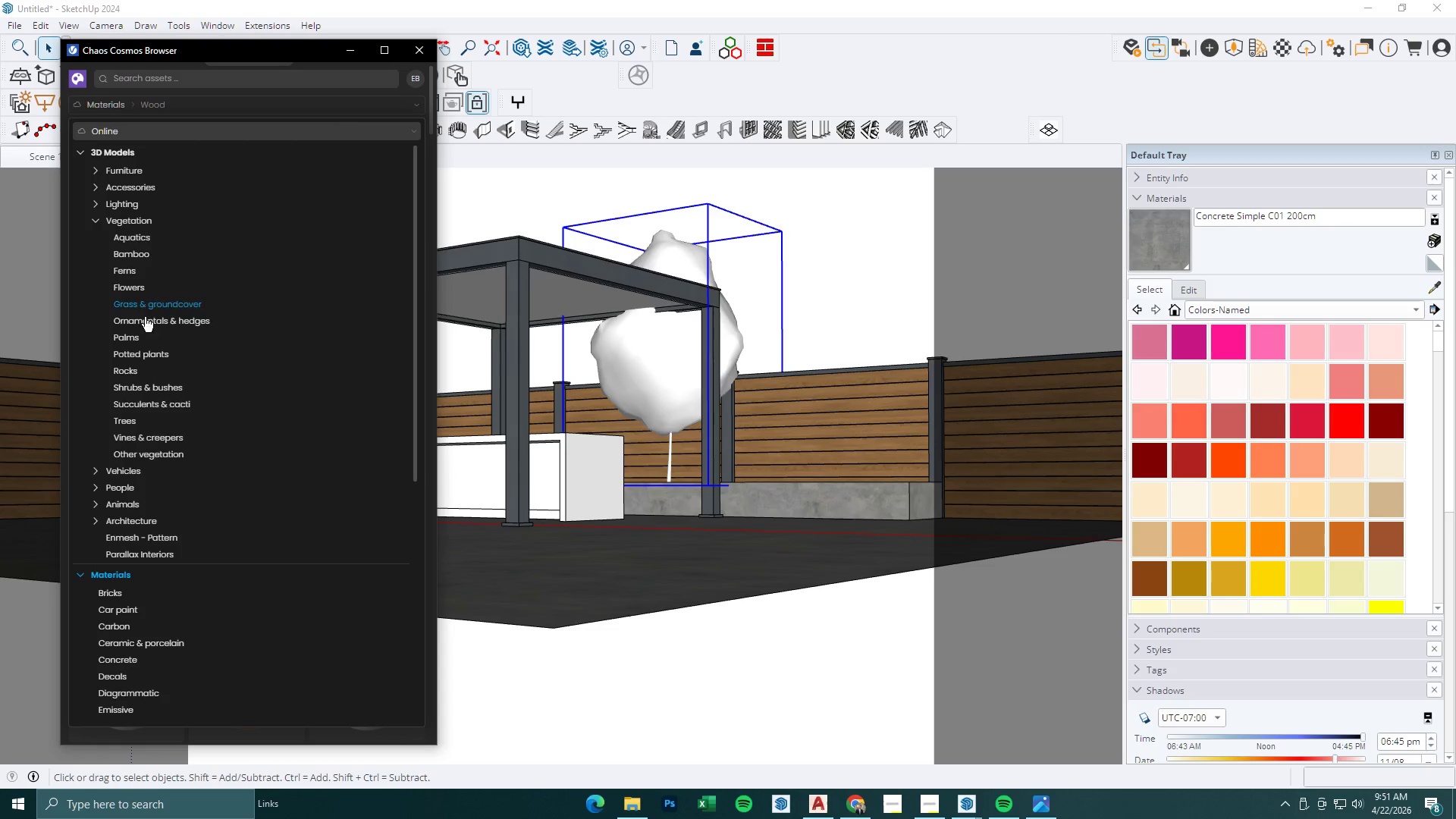 
left_click([130, 418])
 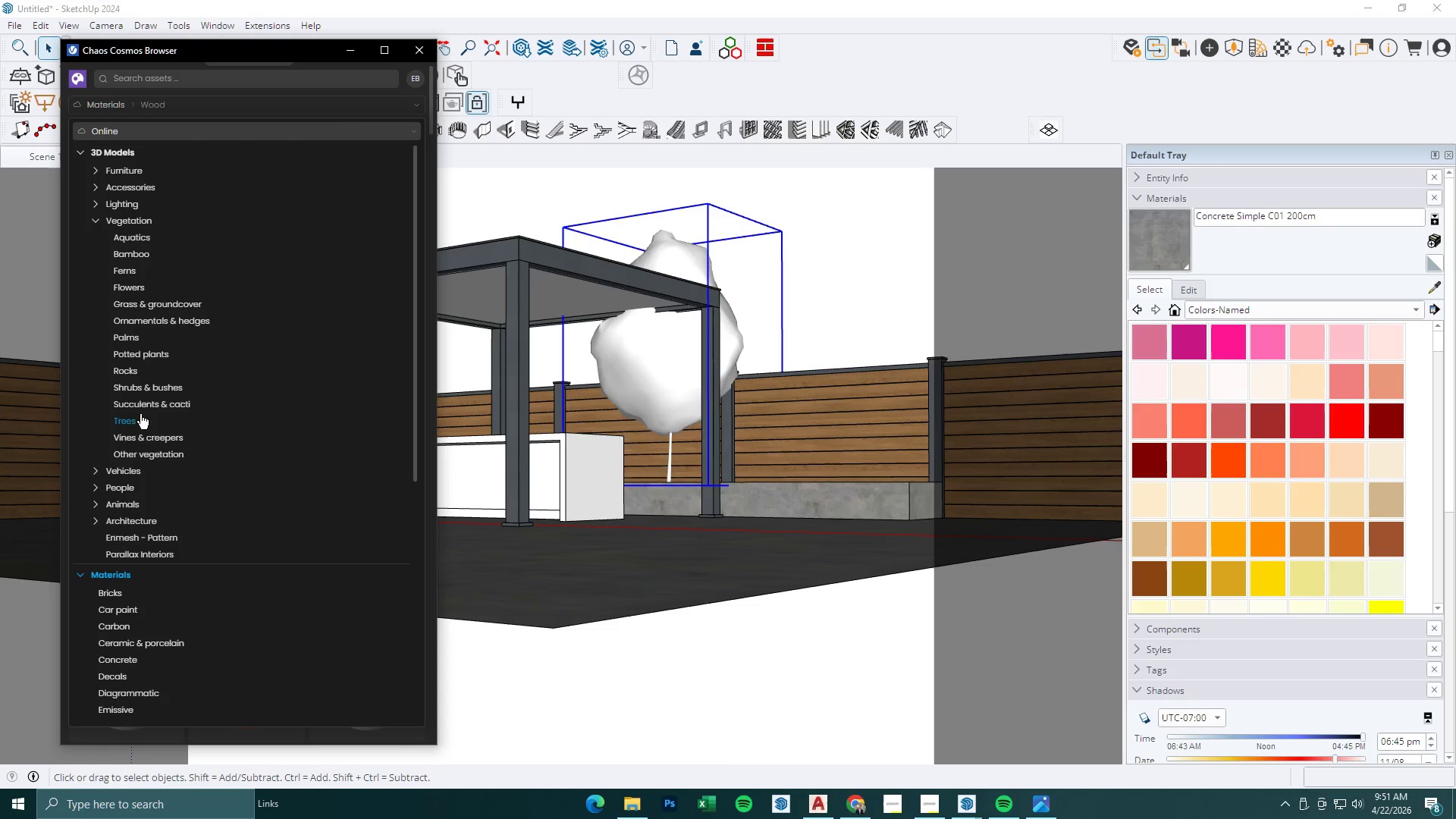 
mouse_move([212, 340])
 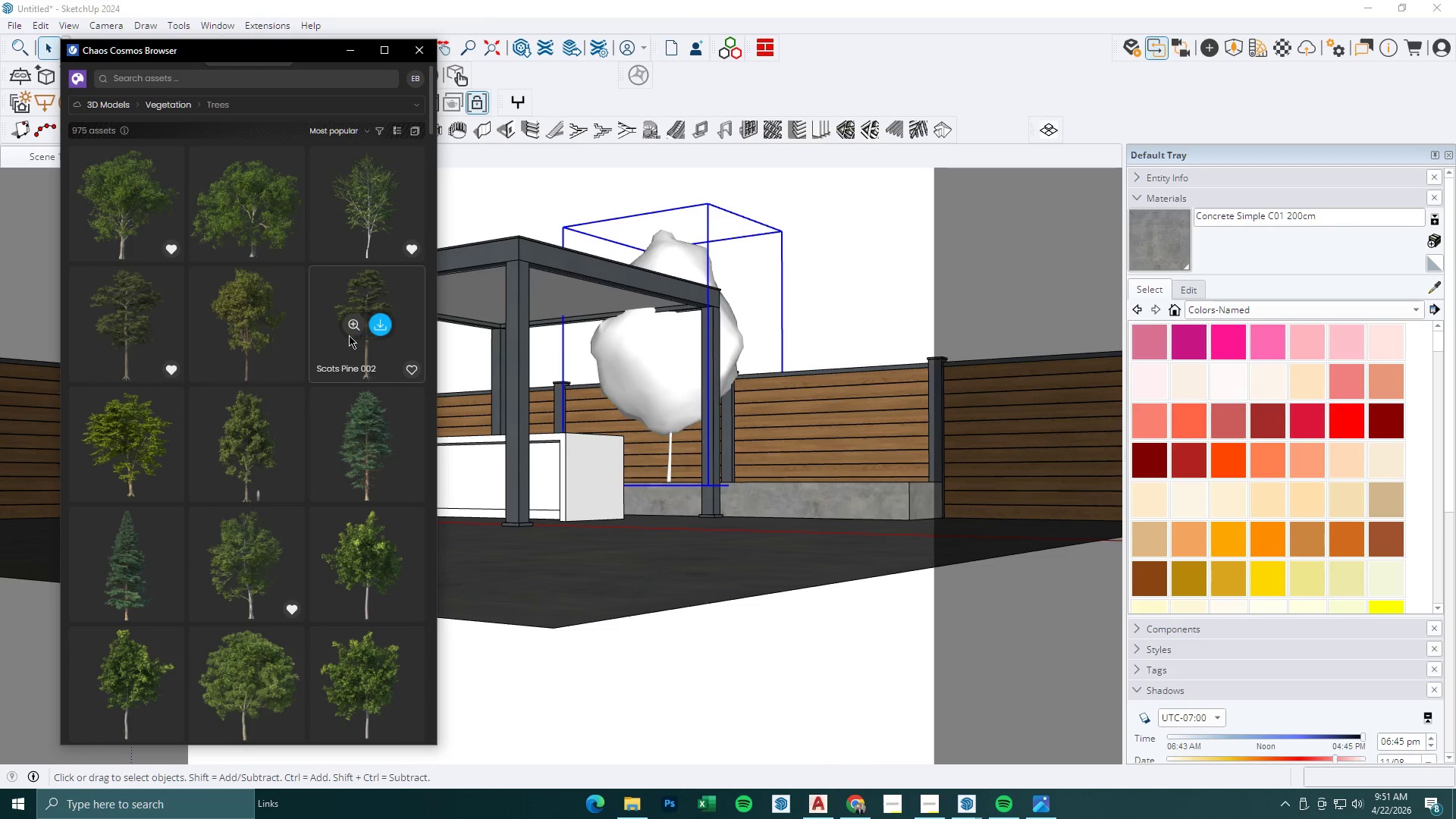 
scroll: coordinate [381, 403], scroll_direction: down, amount: 20.0
 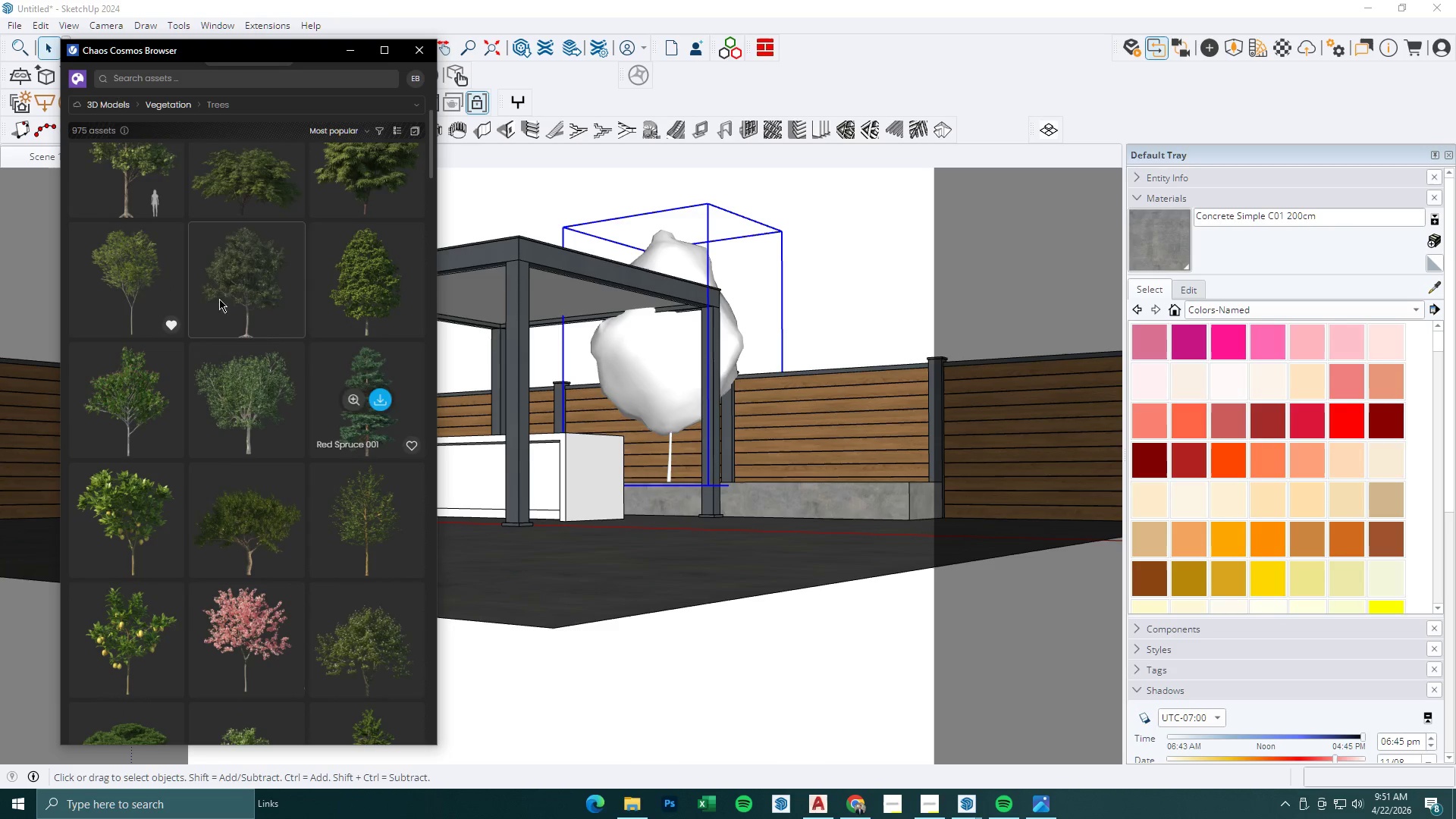 
left_click([140, 274])
 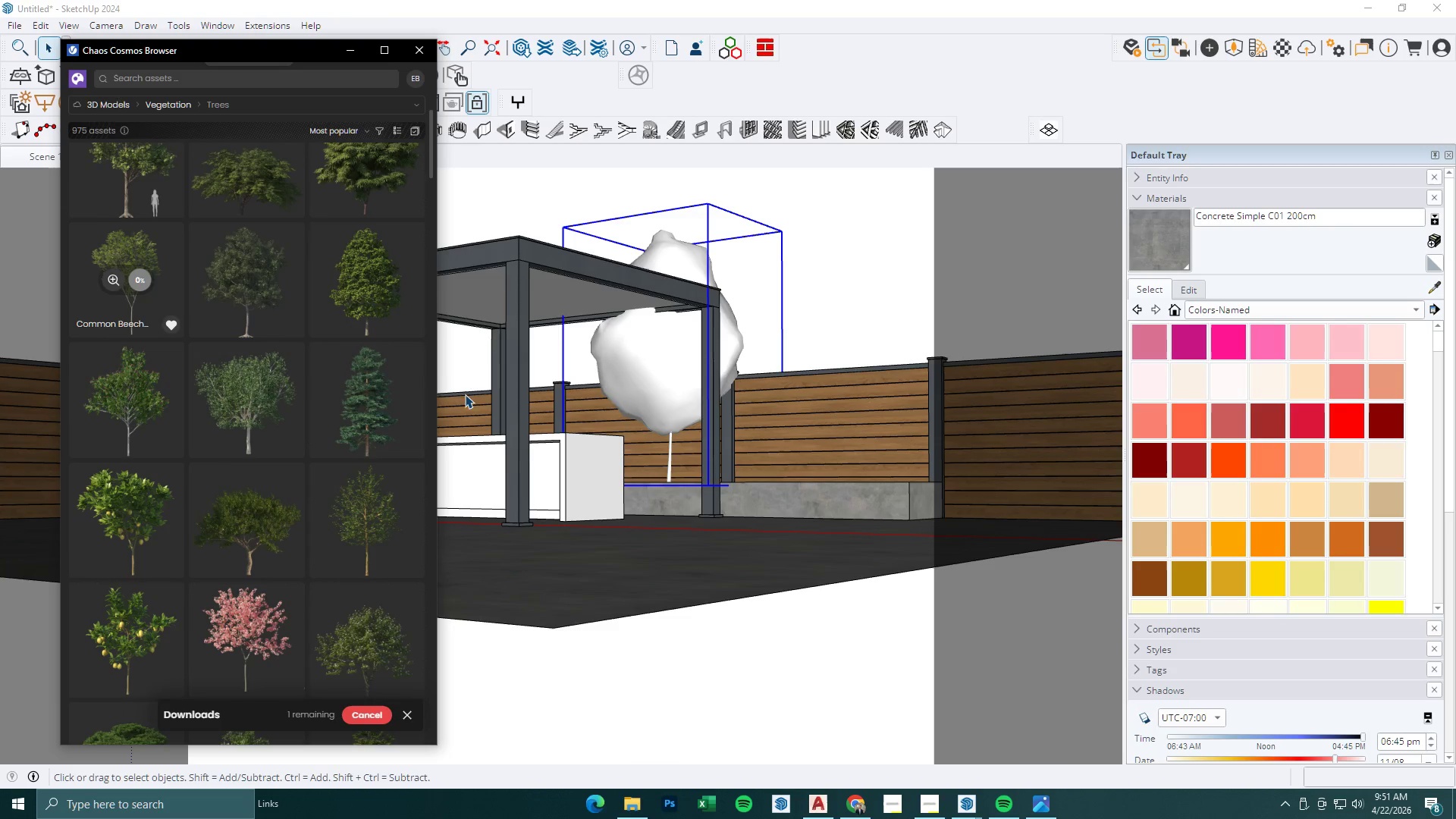 
mouse_move([370, 355])
 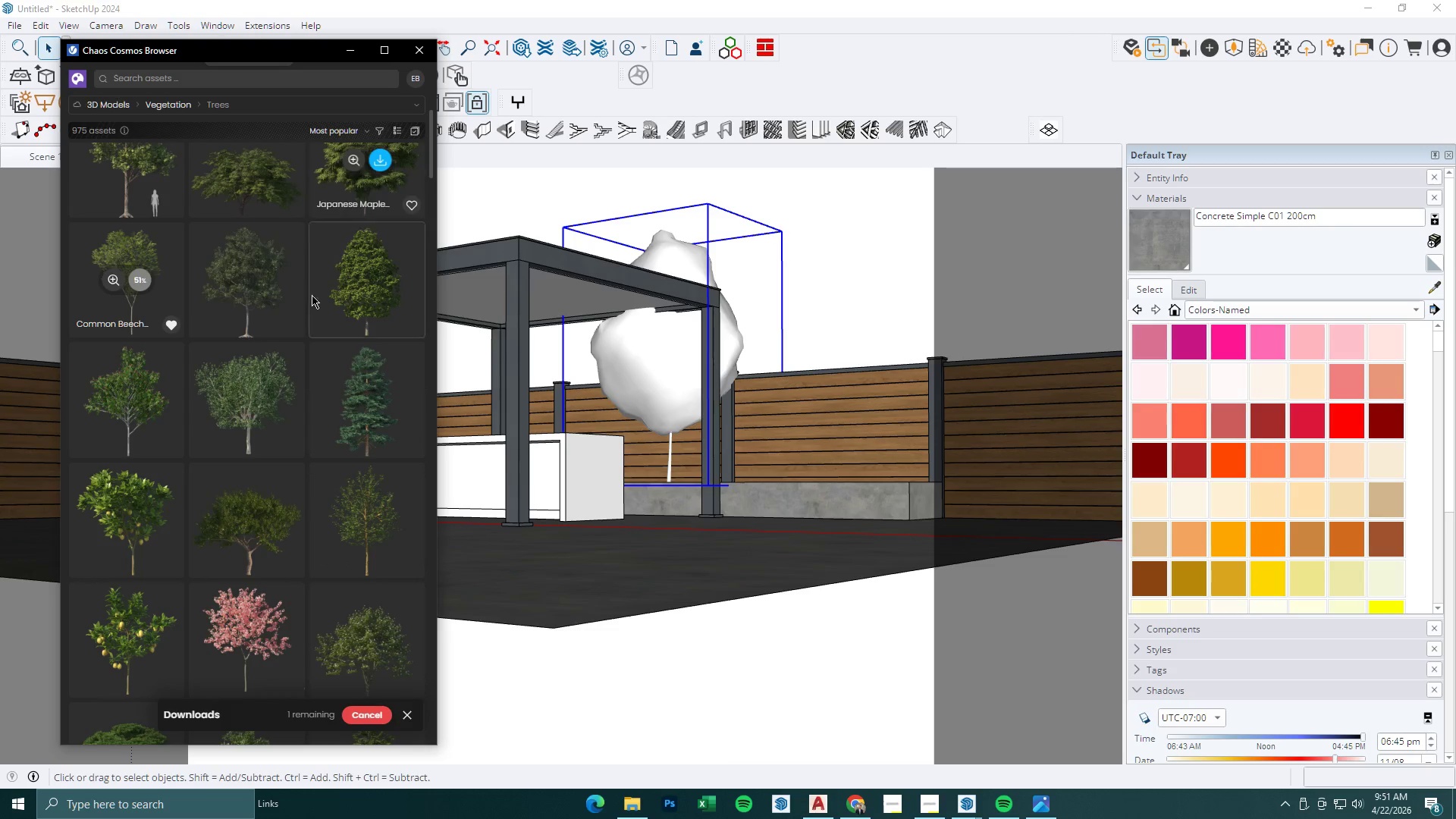 
scroll: coordinate [290, 325], scroll_direction: up, amount: 1.0
 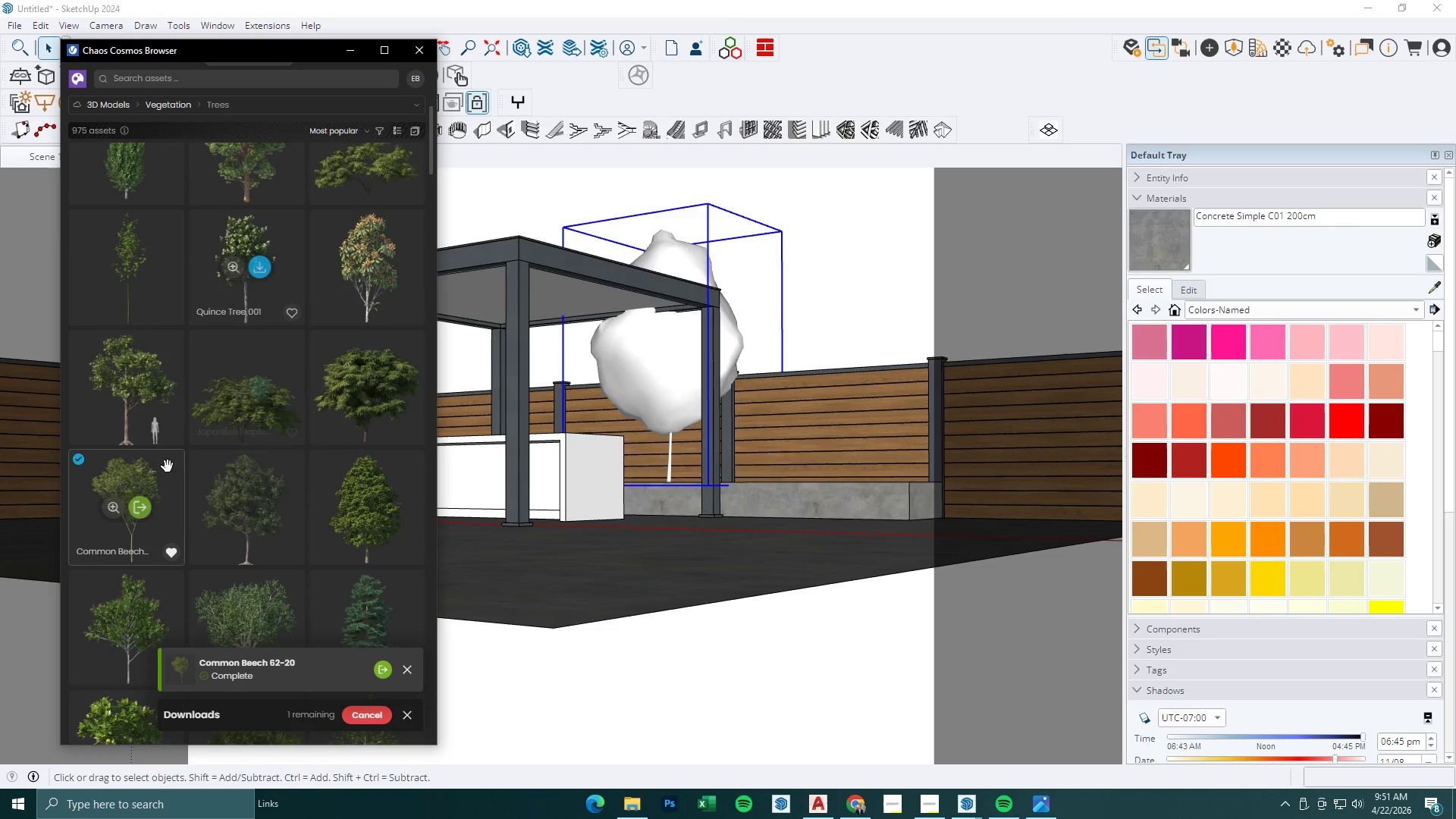 
left_click([145, 512])
 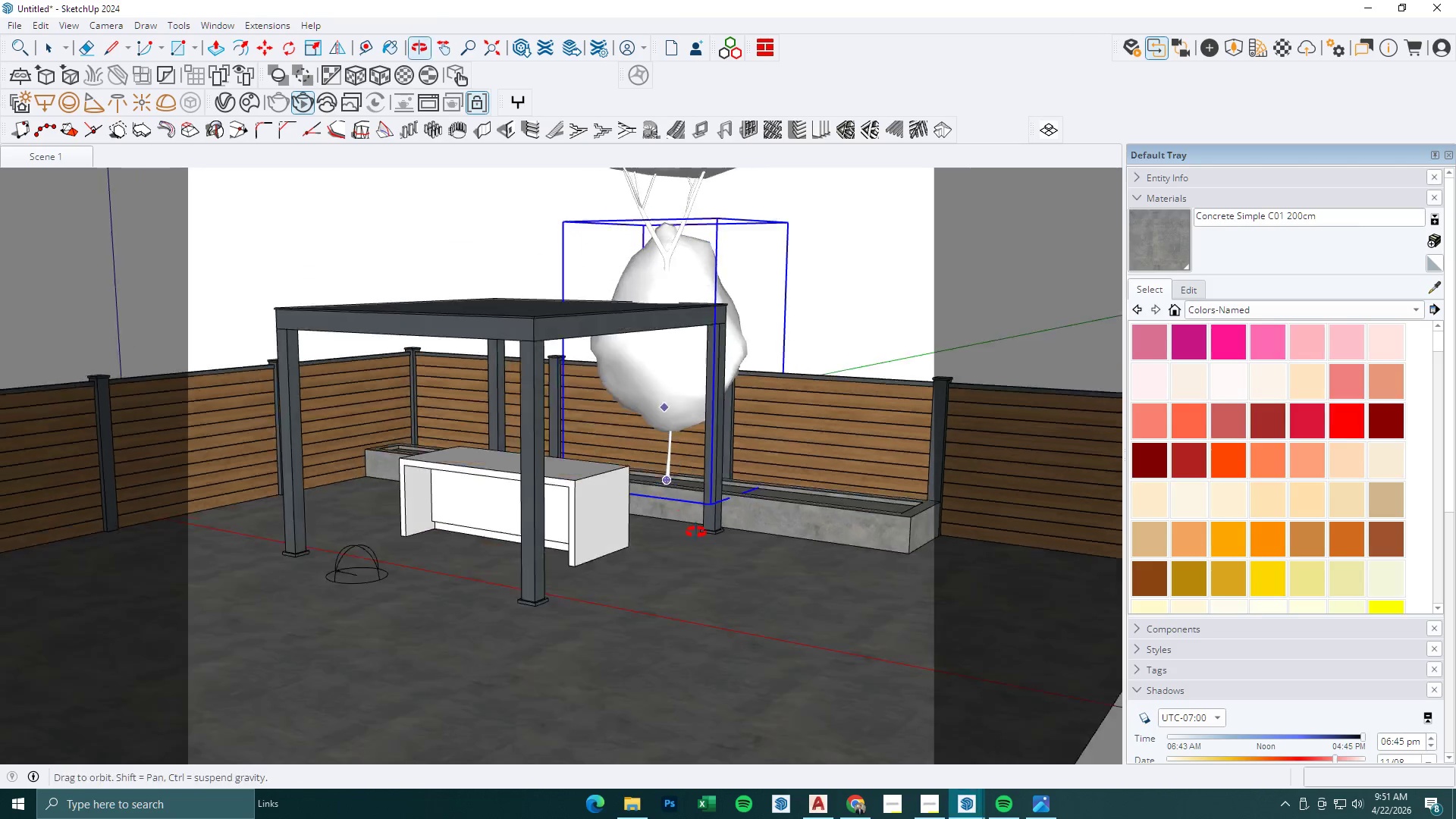 
scroll: coordinate [846, 425], scroll_direction: down, amount: 2.0
 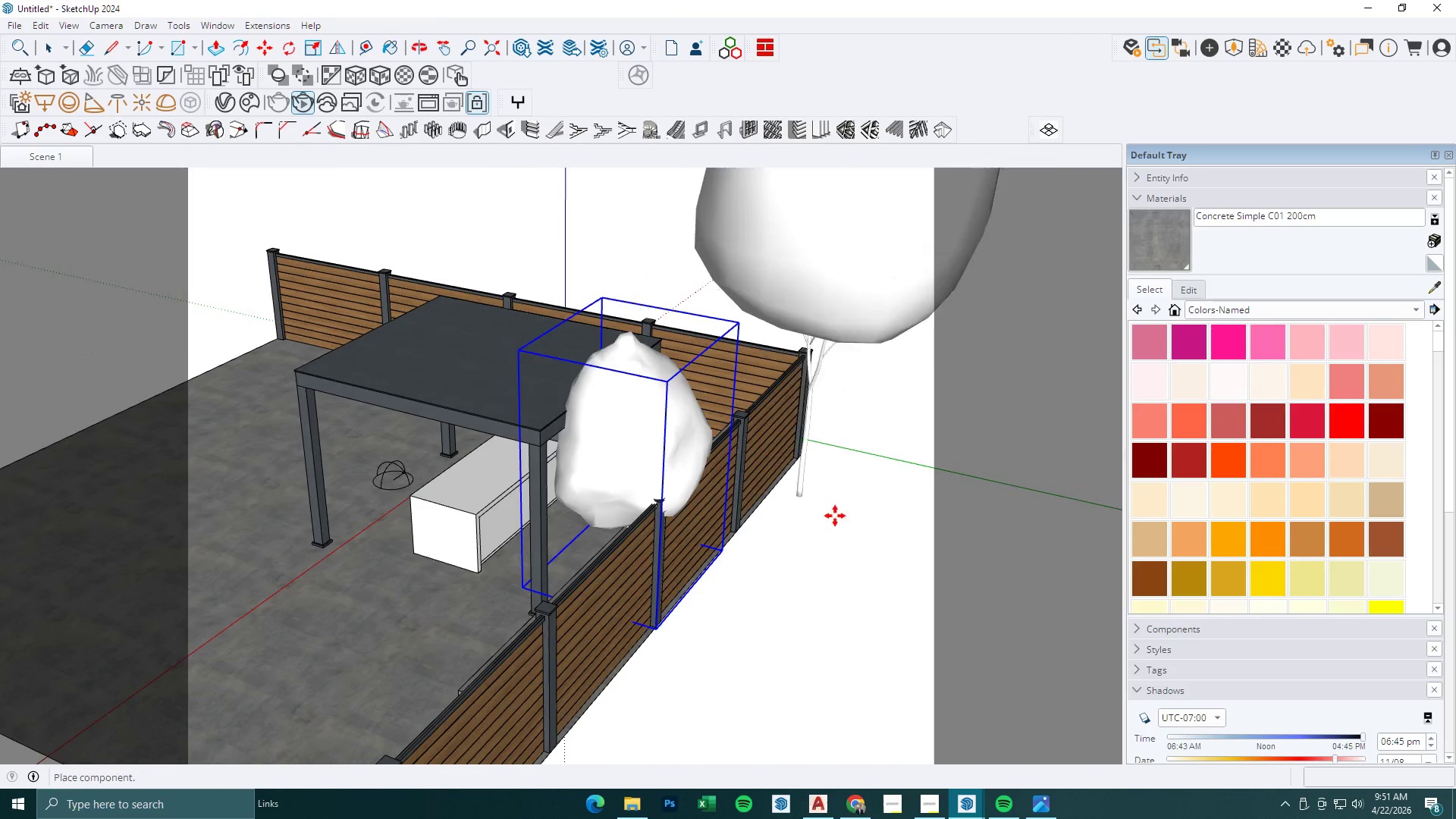 
left_click([841, 519])
 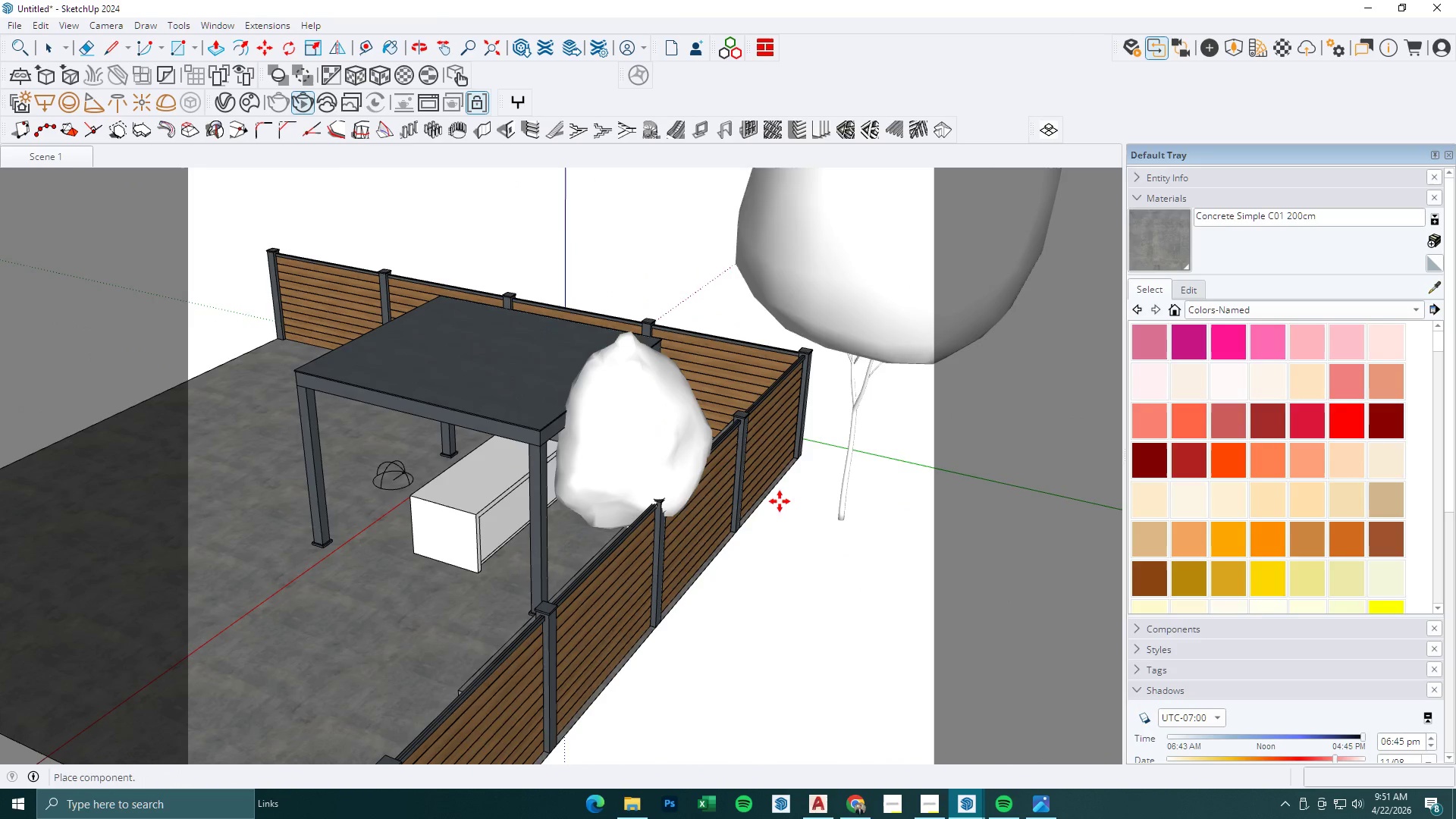 
scroll: coordinate [622, 476], scroll_direction: down, amount: 3.0
 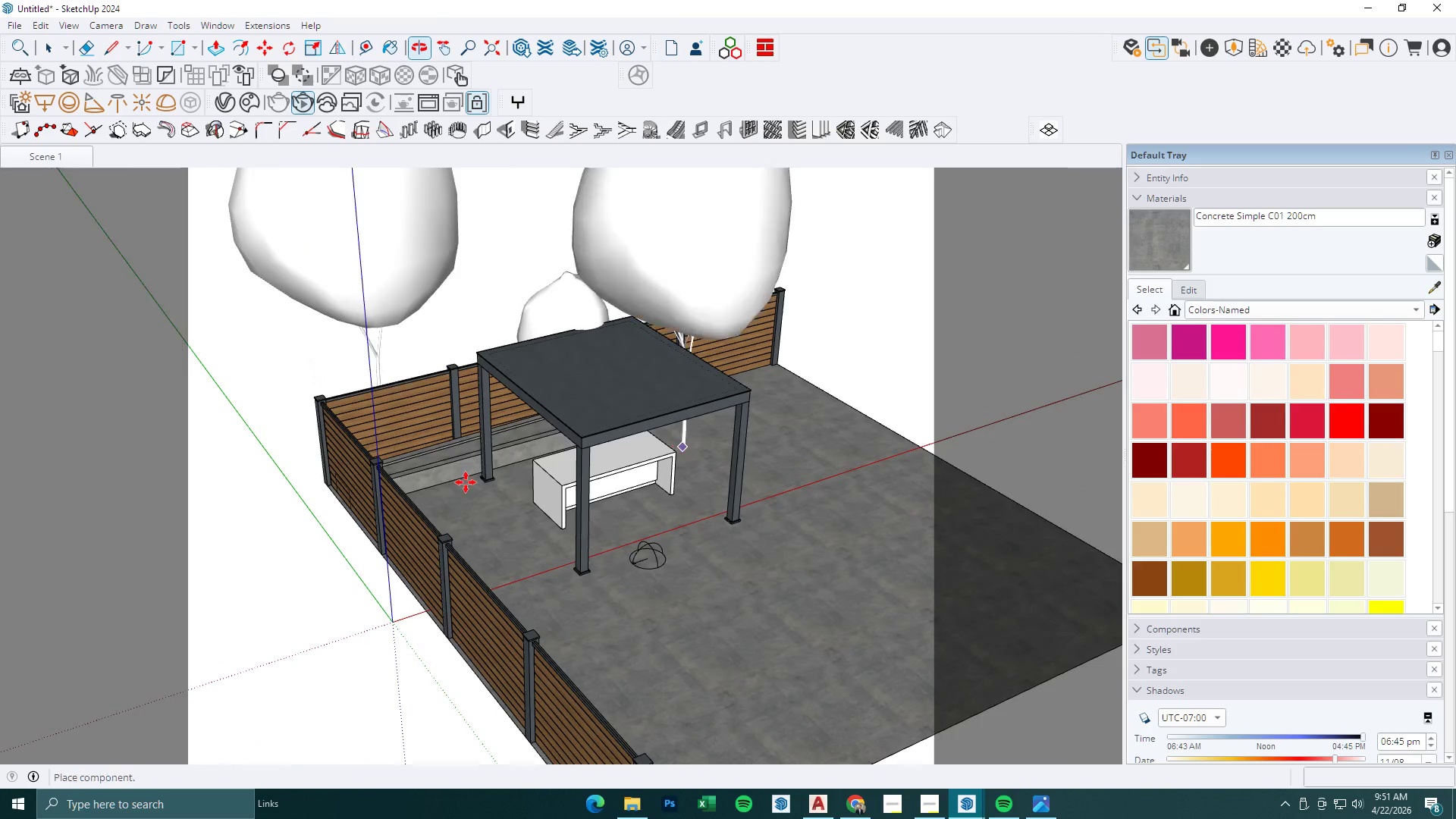 
key(Space)
 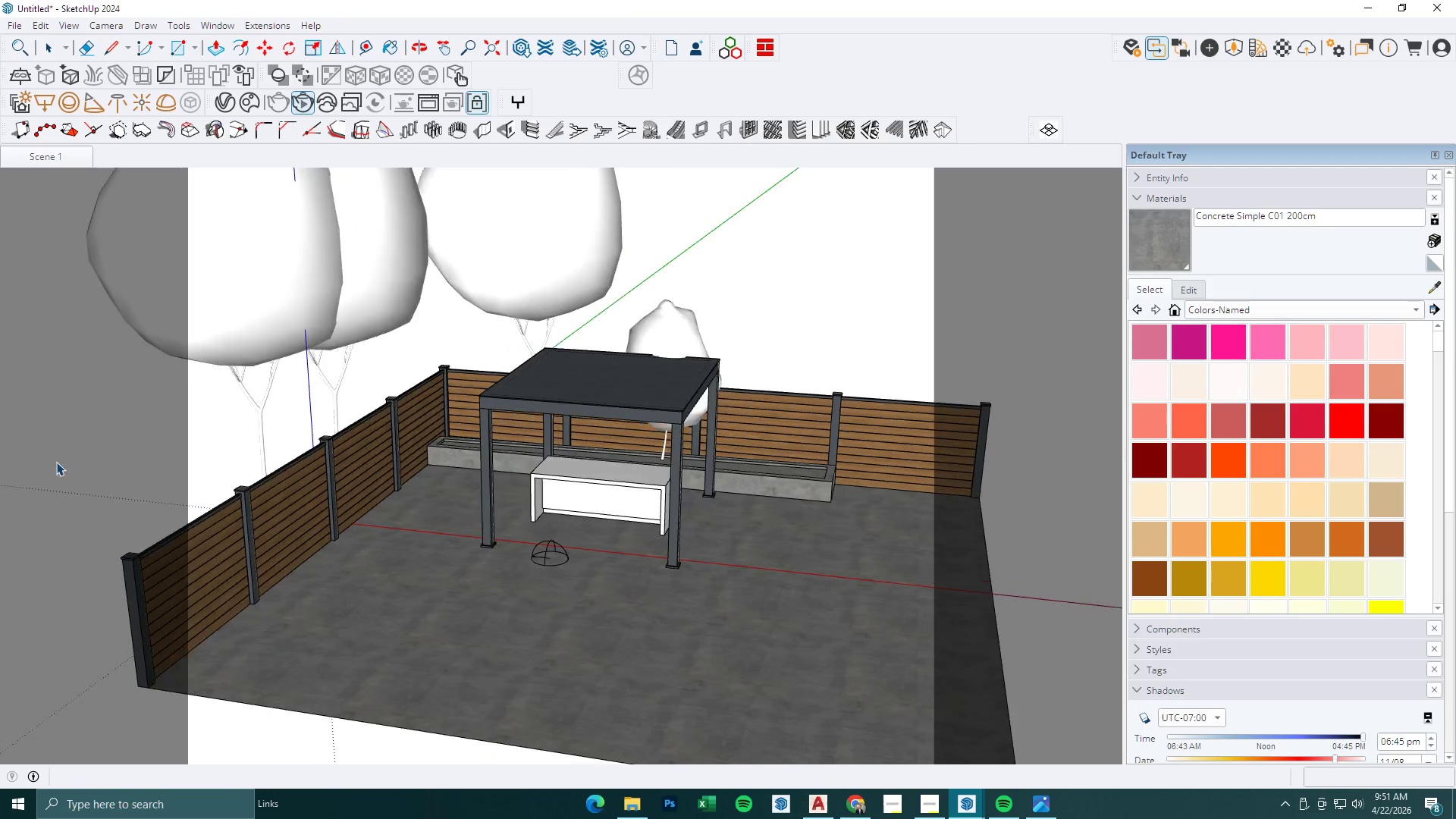 
key(Escape)
 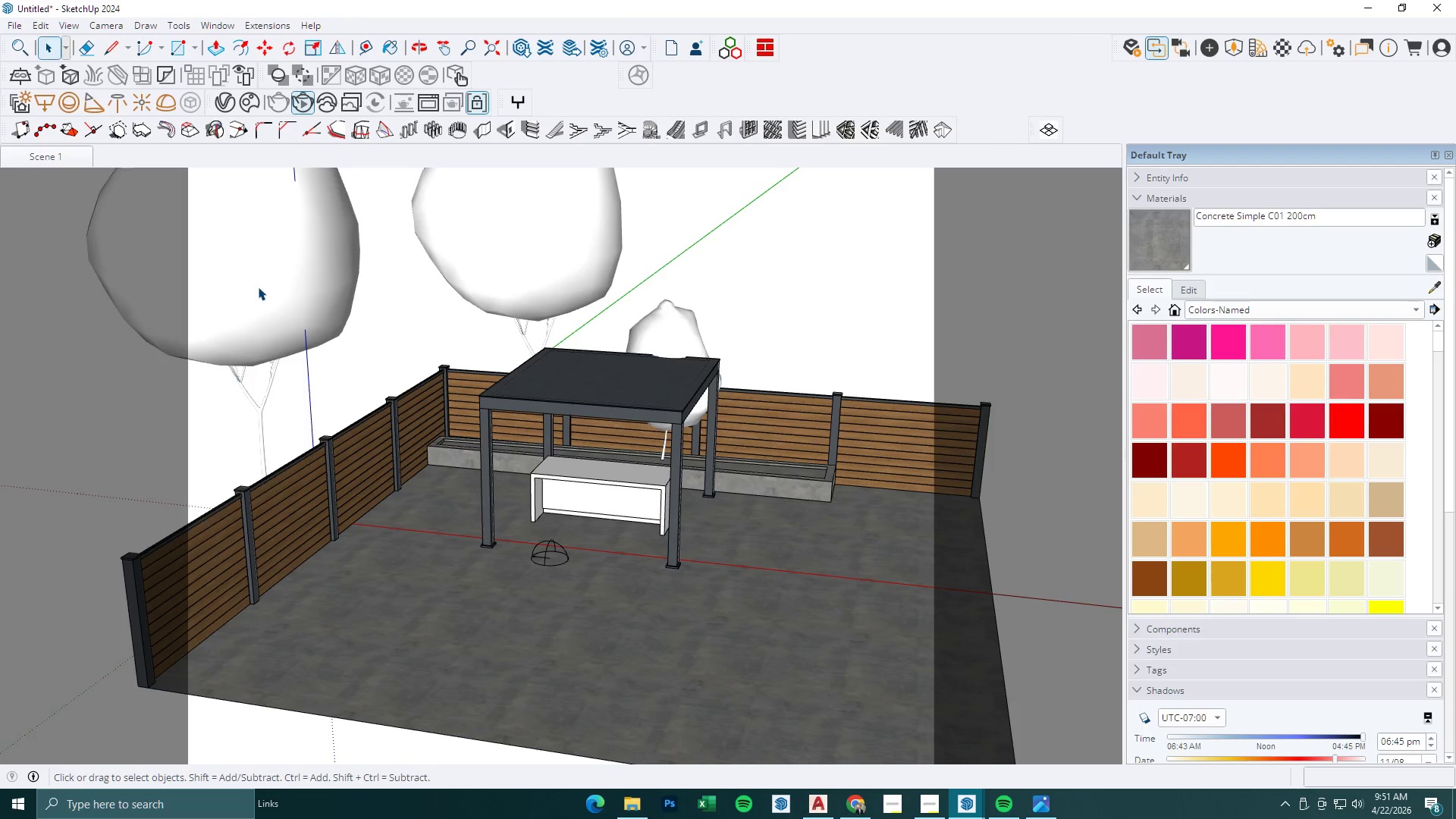 
left_click([262, 284])
 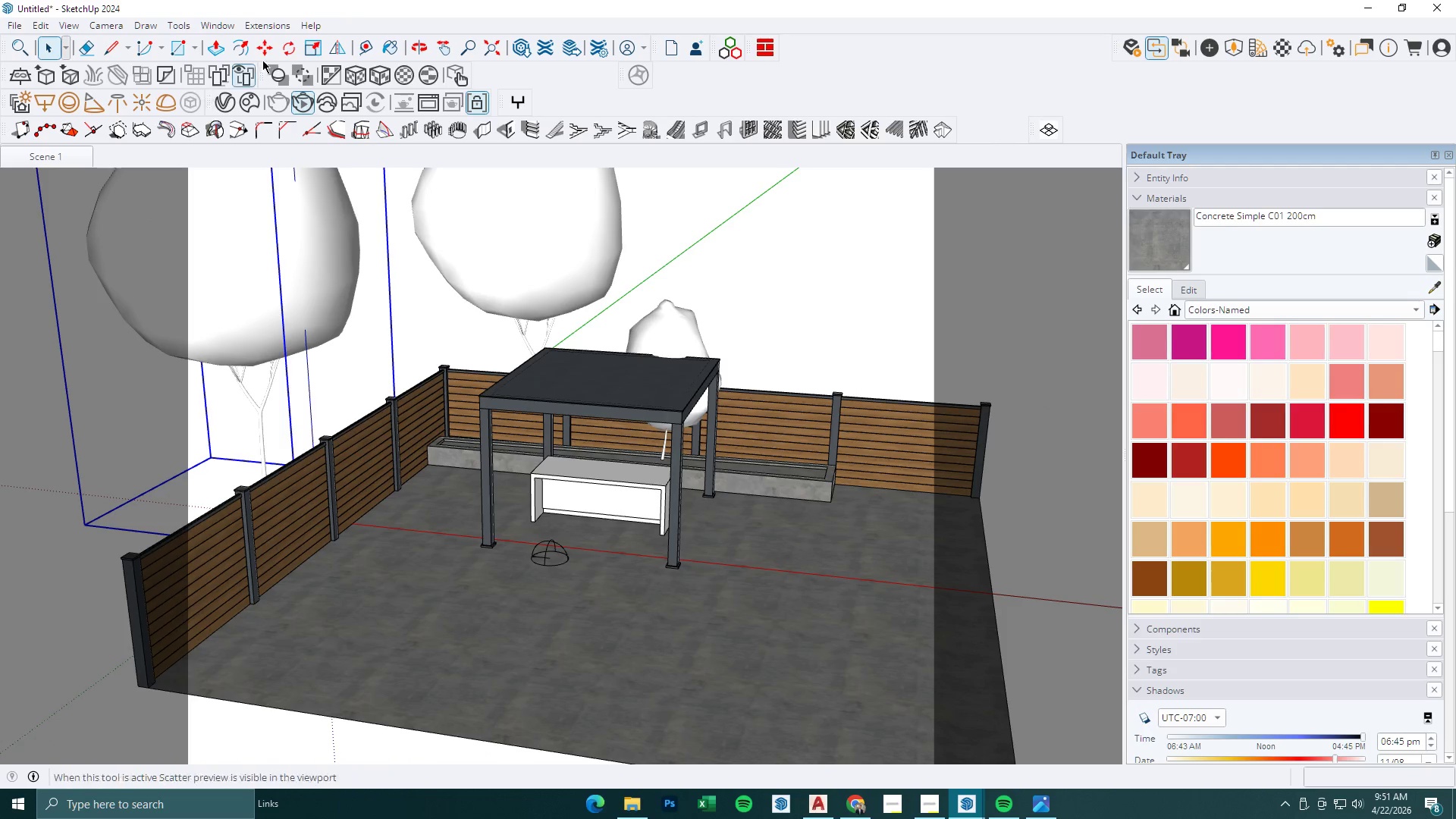 
left_click([287, 54])
 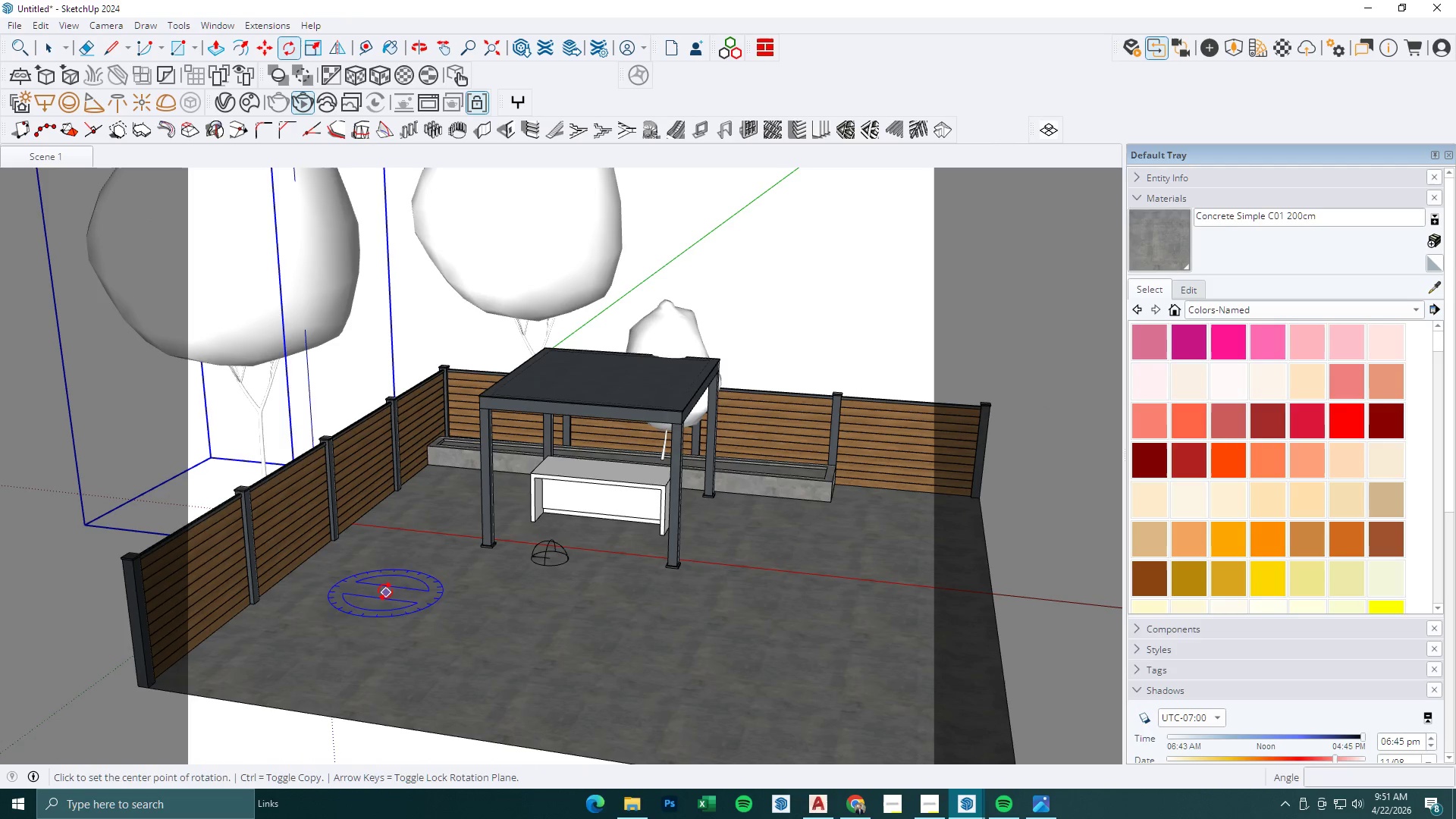 
double_click([416, 588])
 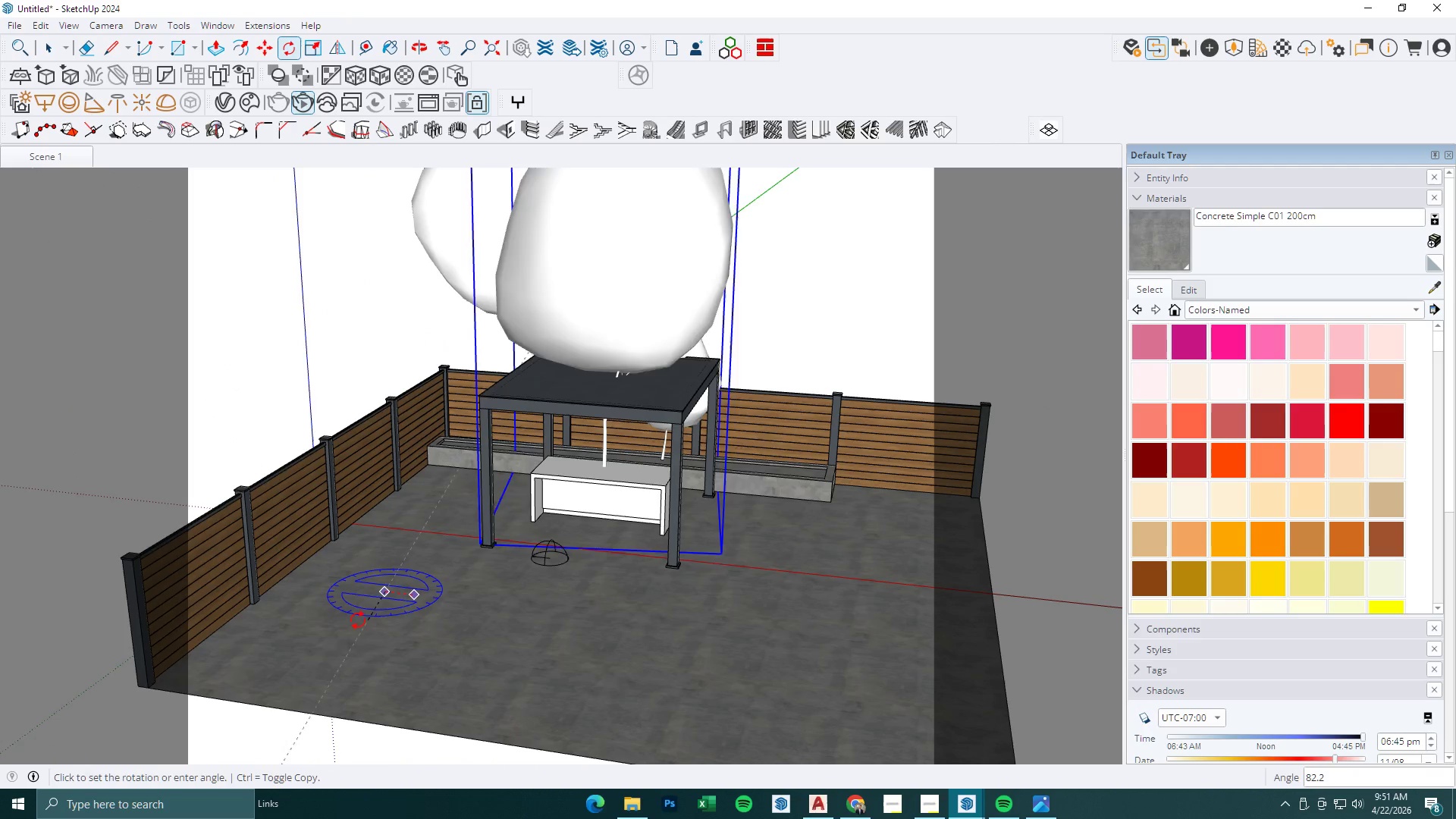 
left_click([349, 617])
 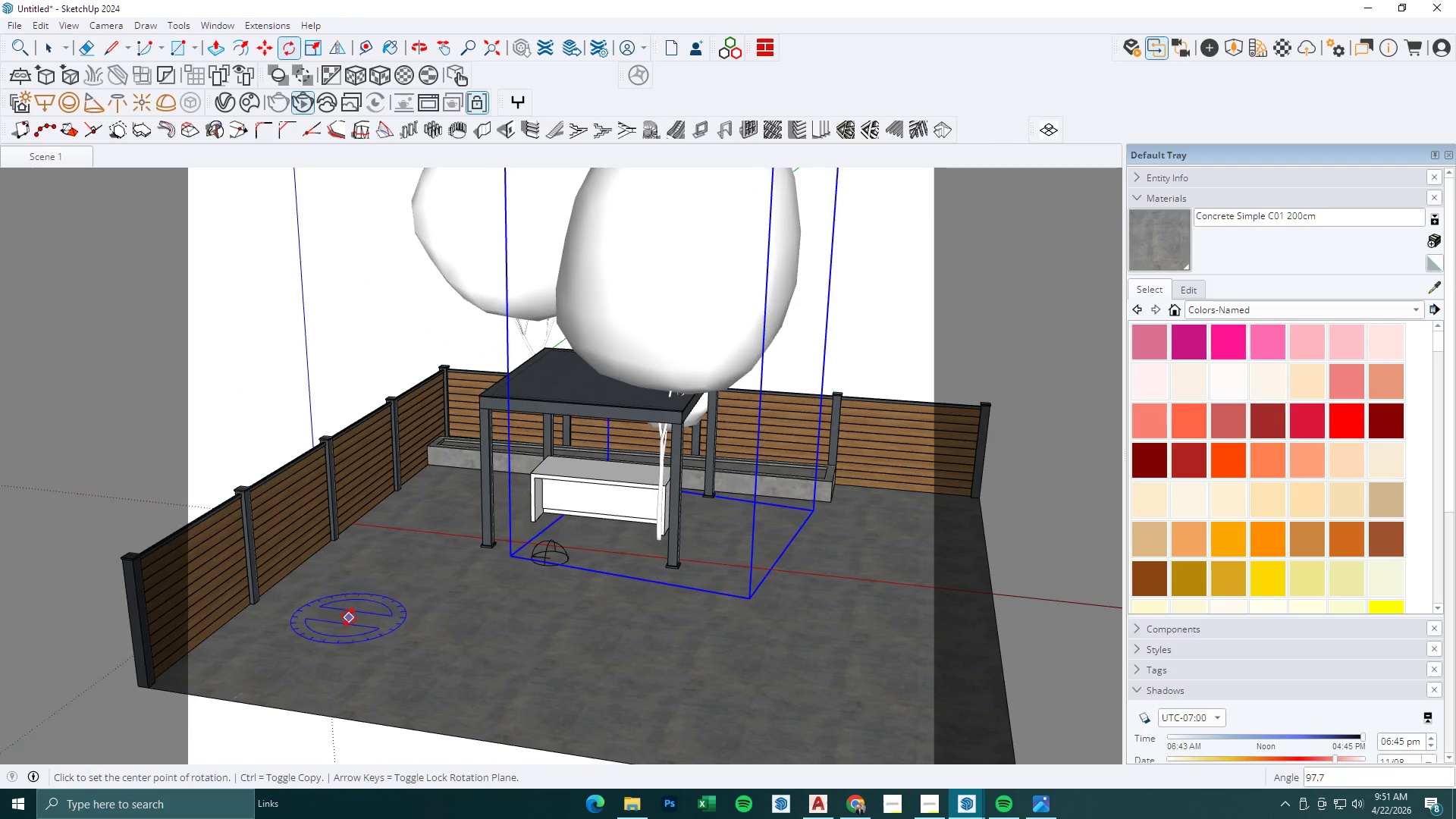 
key(M)
 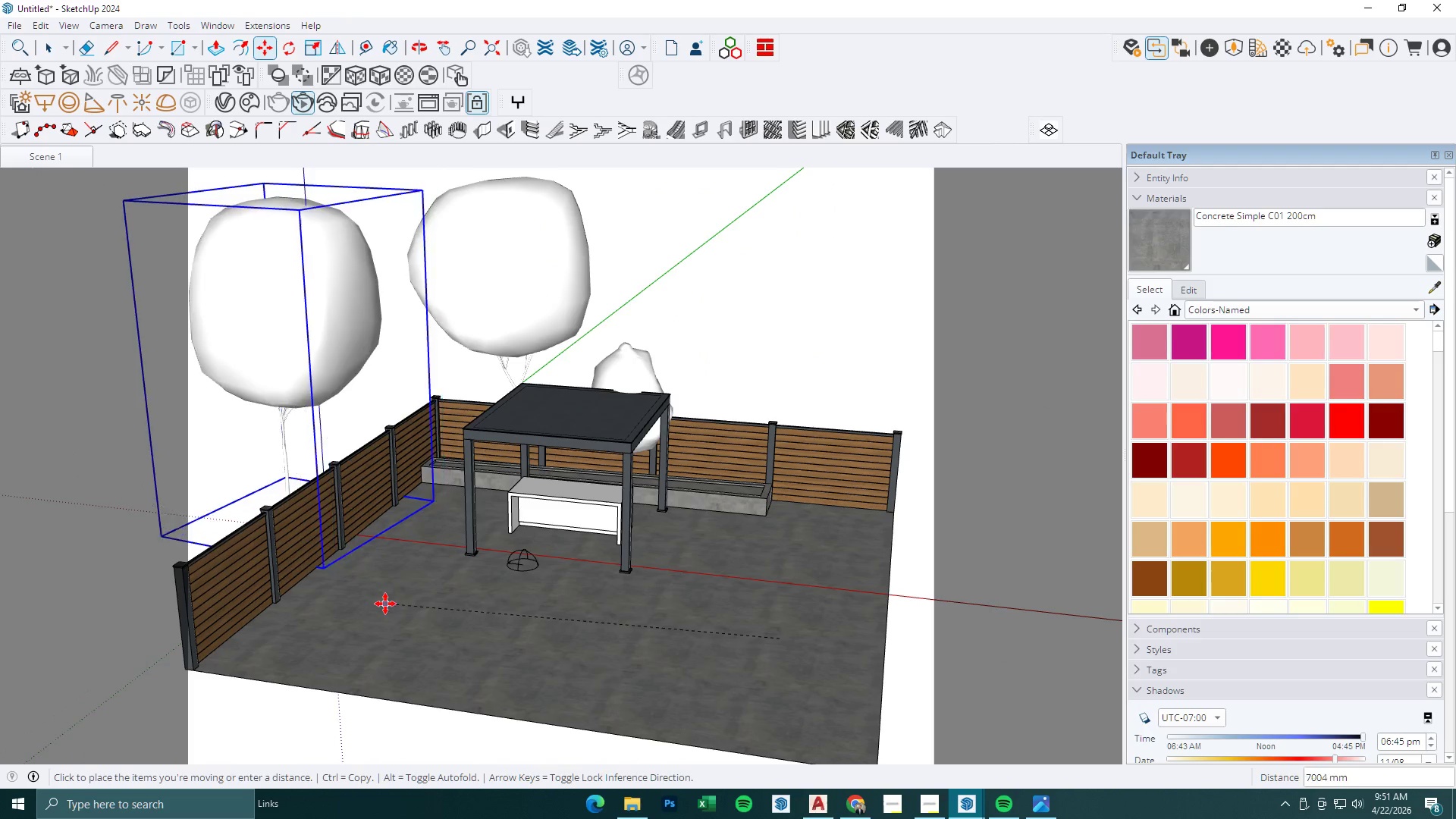 
scroll: coordinate [382, 598], scroll_direction: down, amount: 4.0
 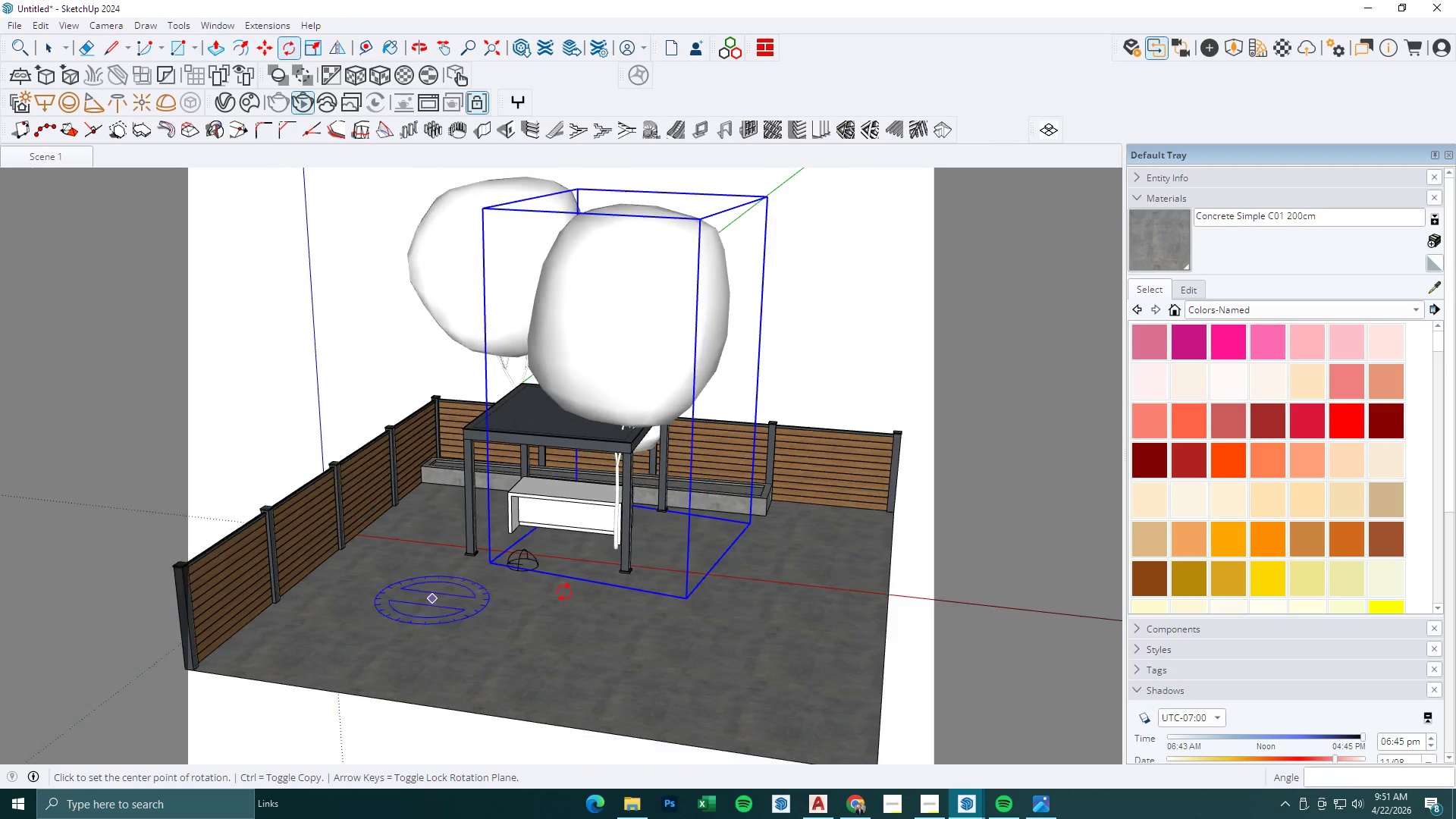 
left_click([397, 593])
 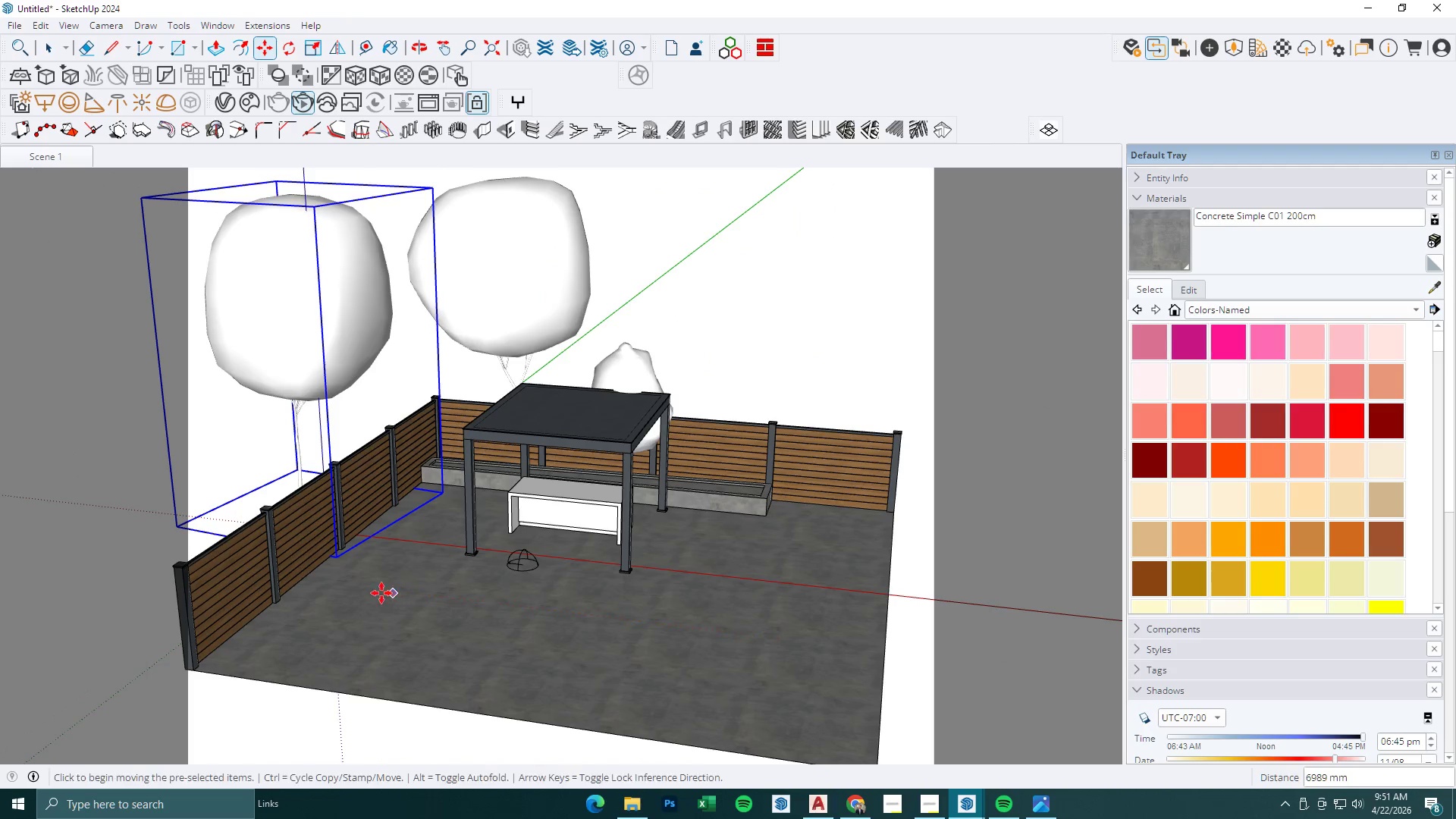 
scroll: coordinate [378, 593], scroll_direction: down, amount: 3.0
 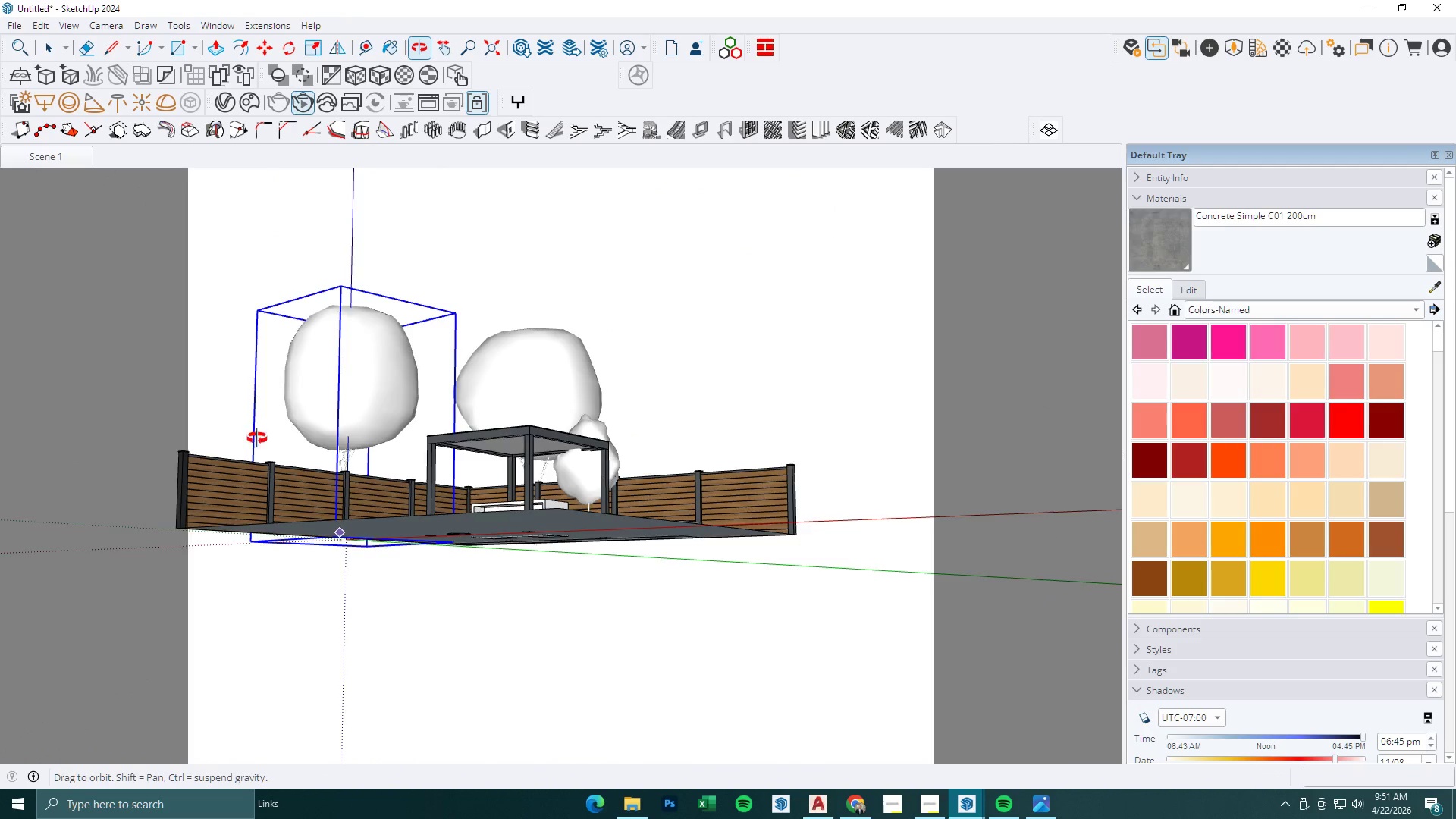 
key(Space)
 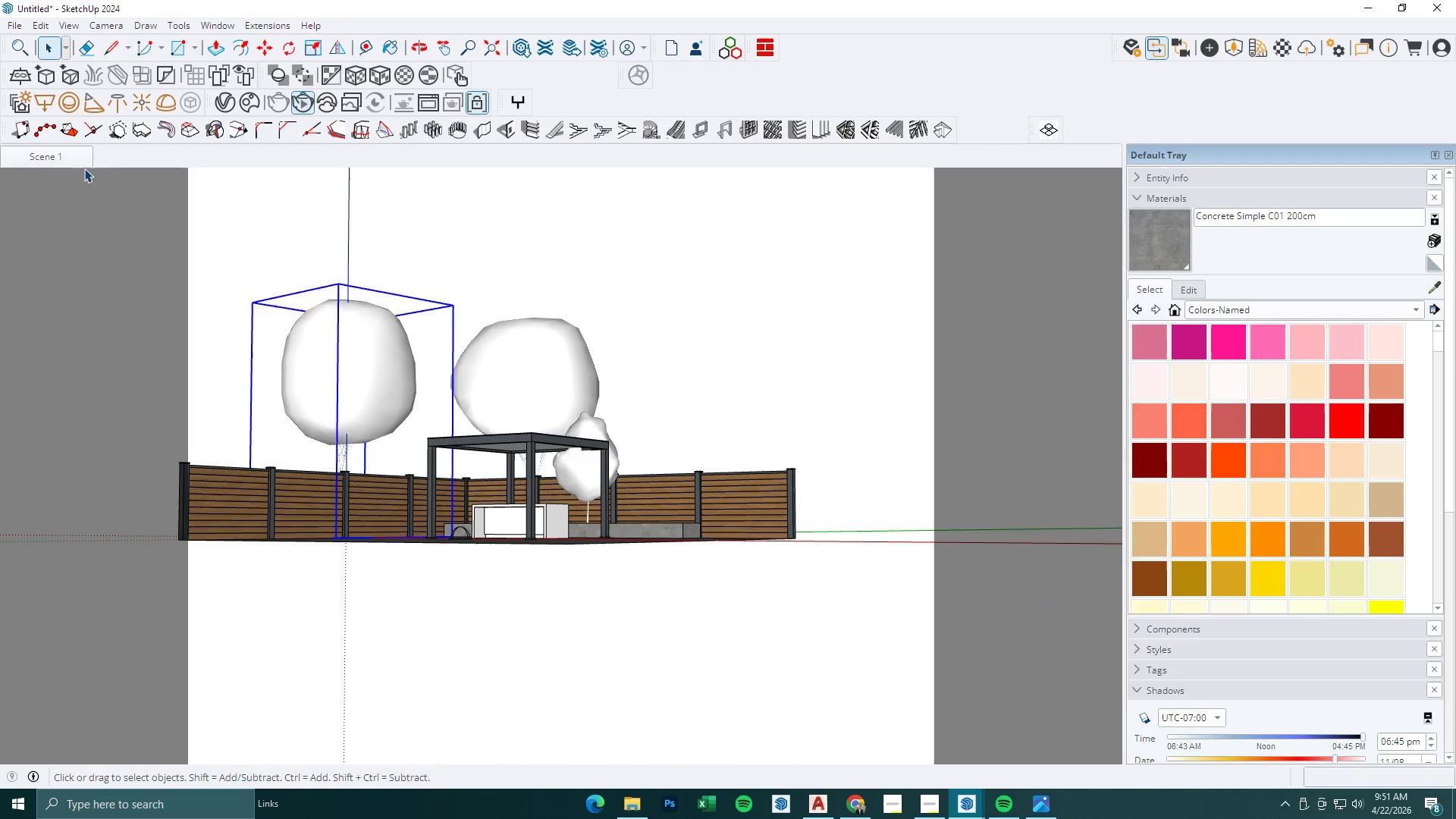 
left_click([65, 155])
 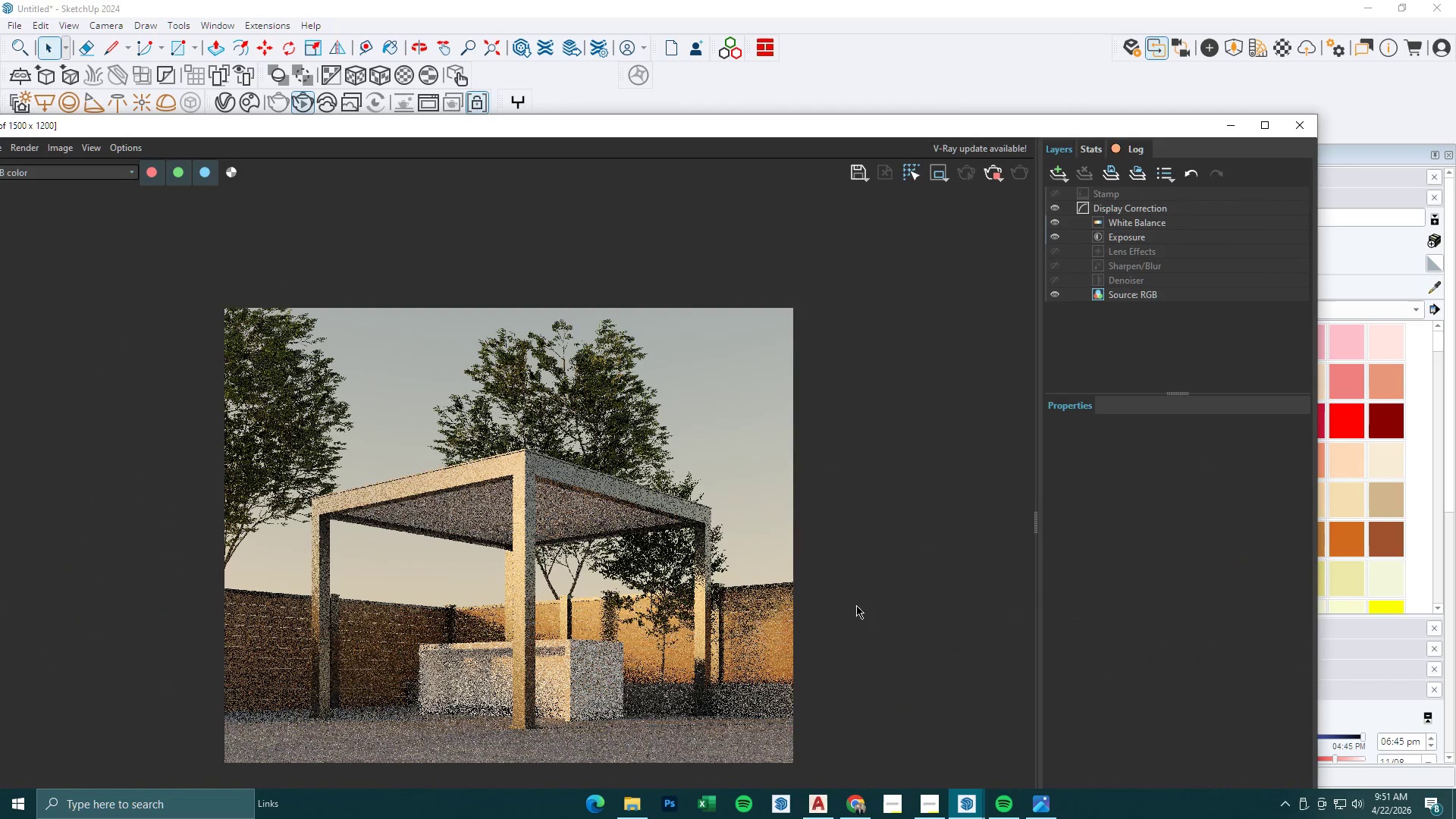 
wait(5.7)
 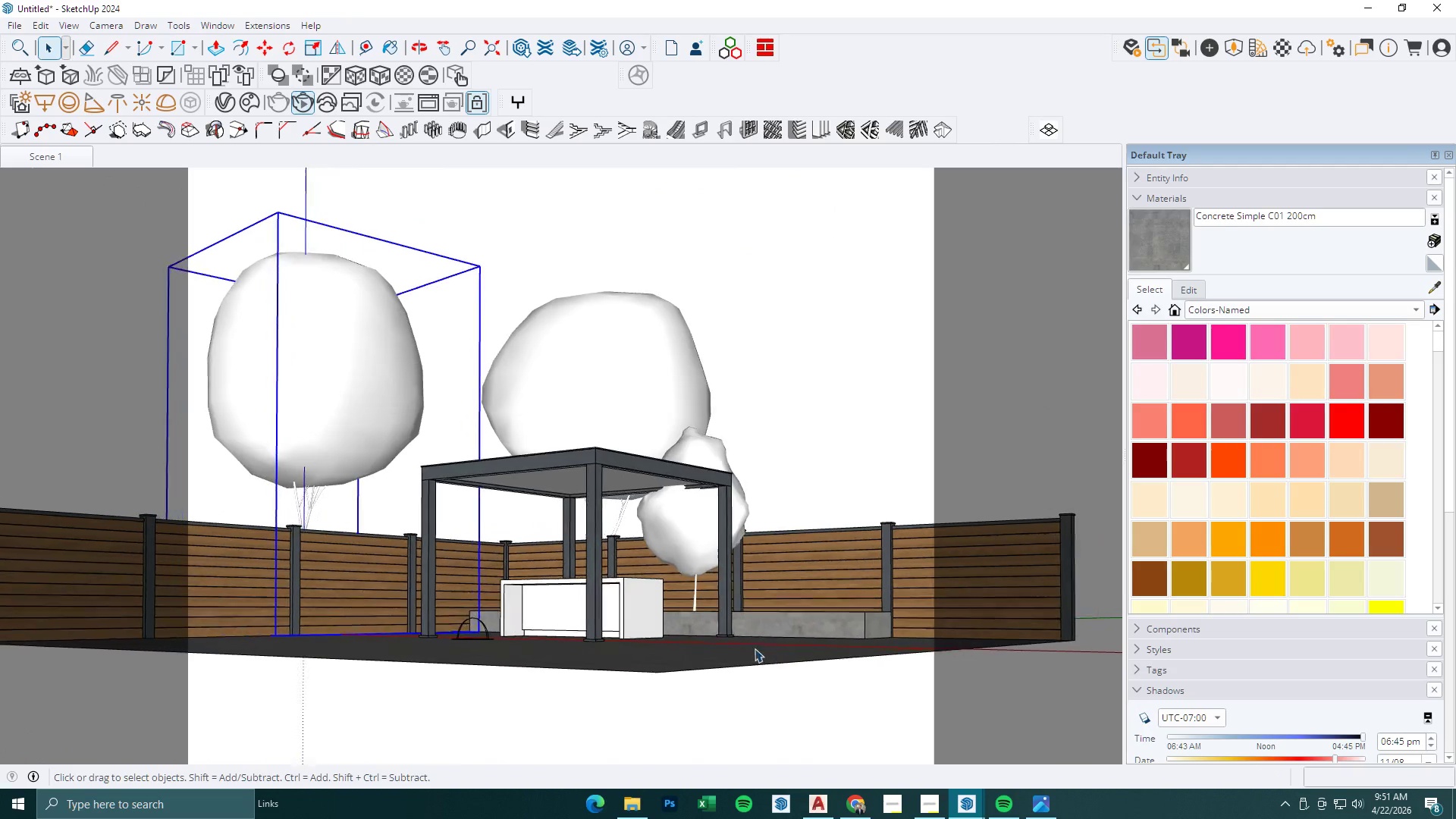 
scroll: coordinate [491, 601], scroll_direction: up, amount: 1.0
 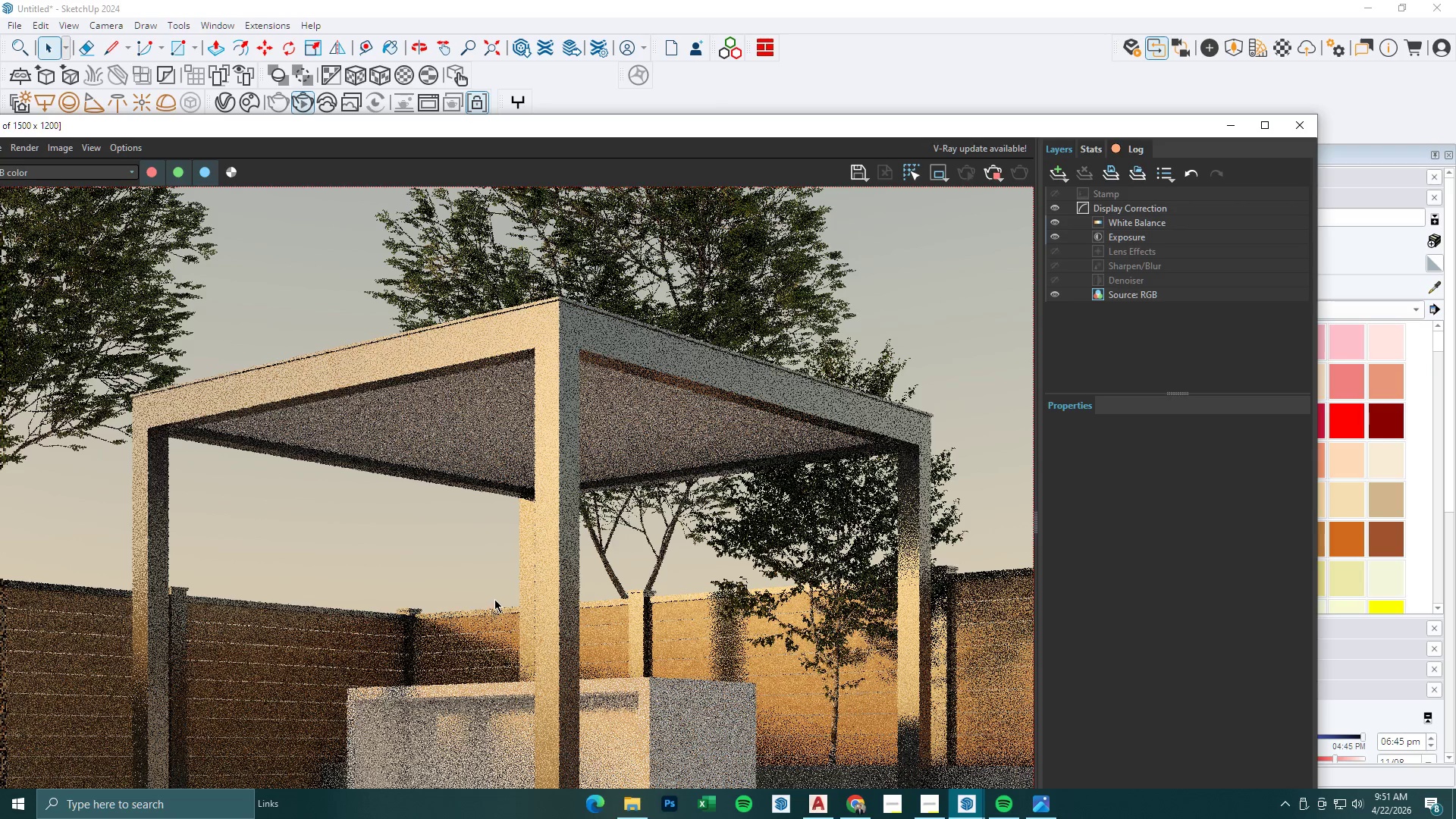 
scroll: coordinate [511, 595], scroll_direction: down, amount: 1.0
 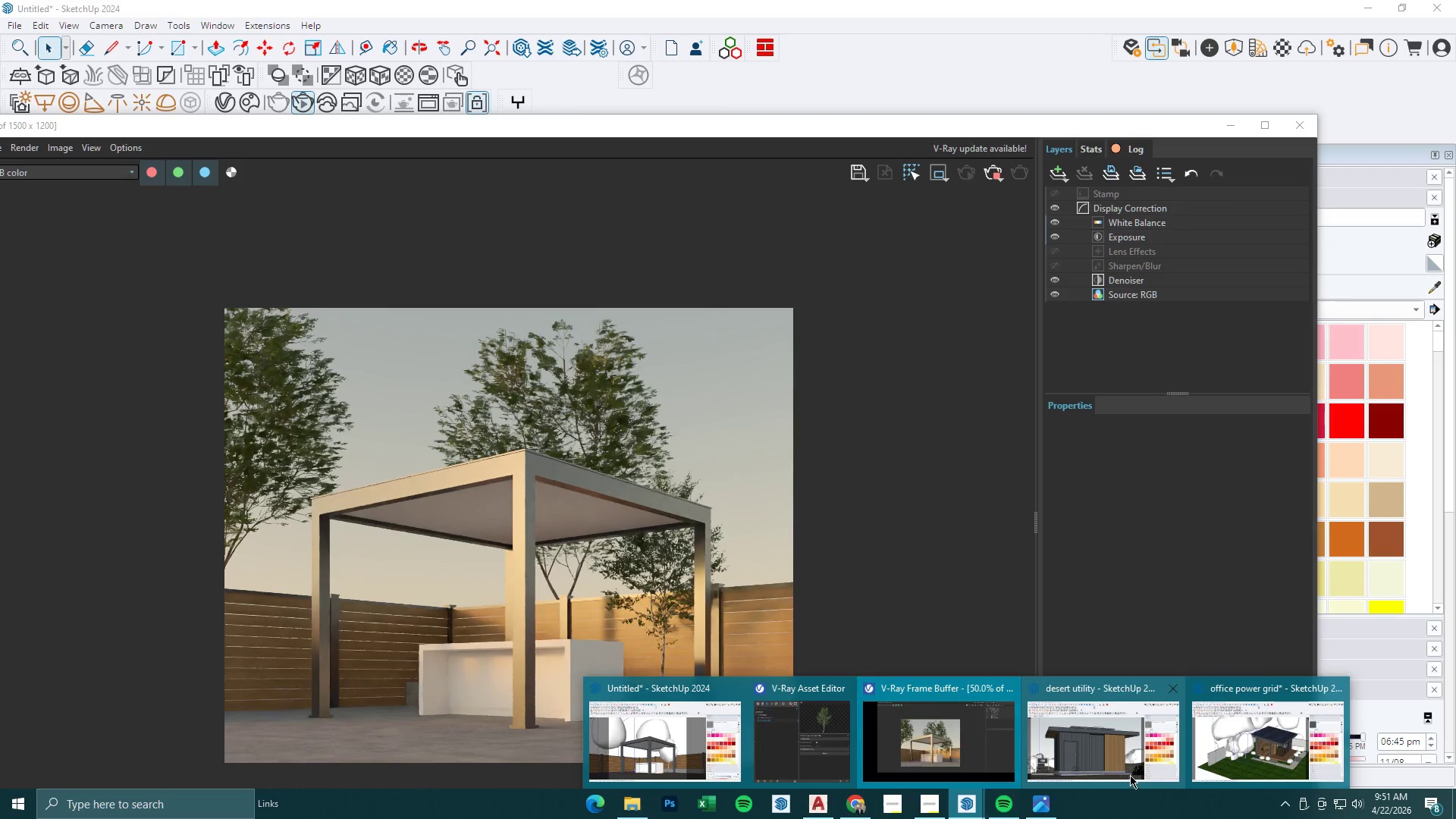 
left_click([1260, 748])
 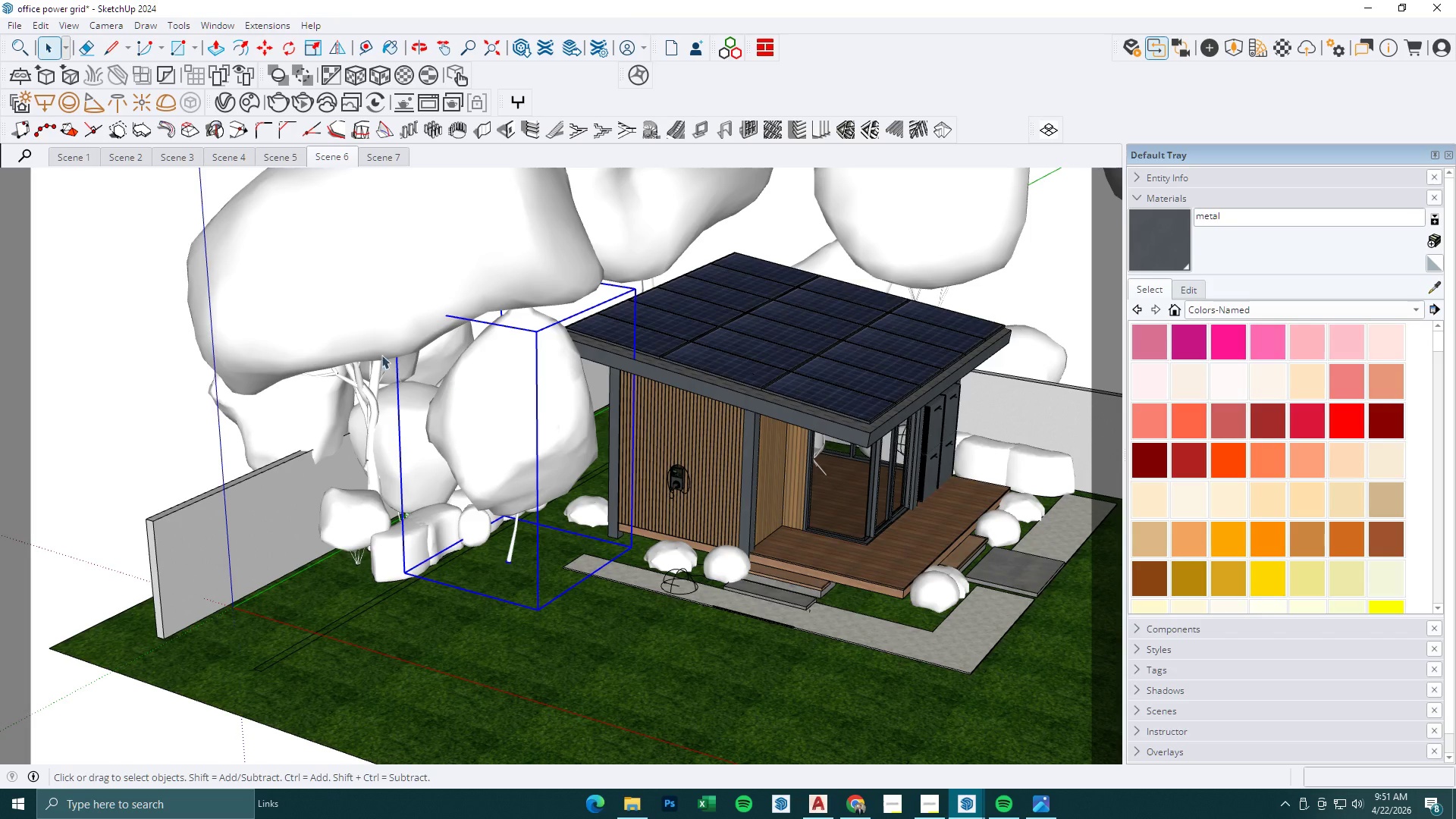 
left_click([380, 250])
 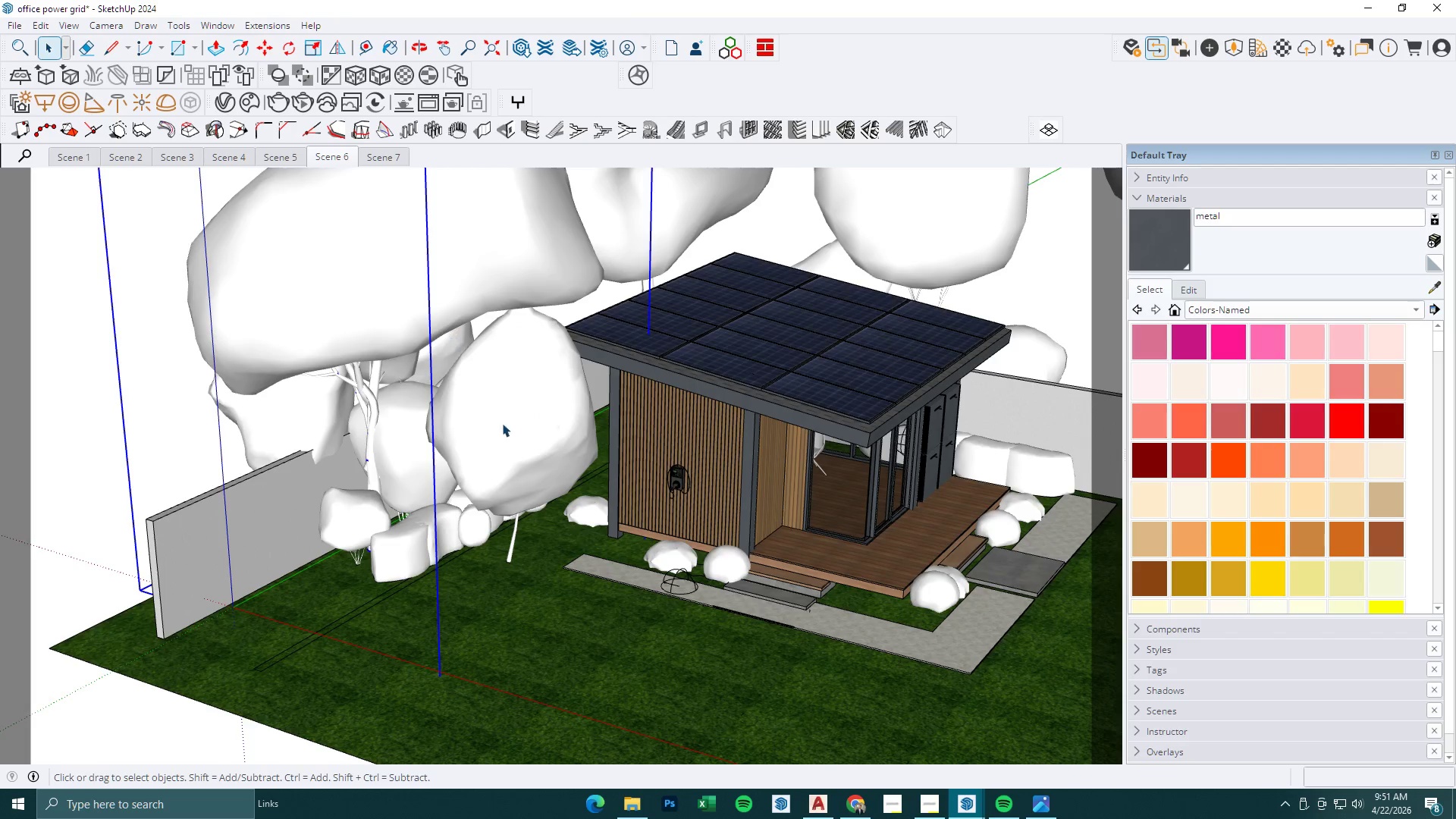 
scroll: coordinate [498, 509], scroll_direction: down, amount: 9.0
 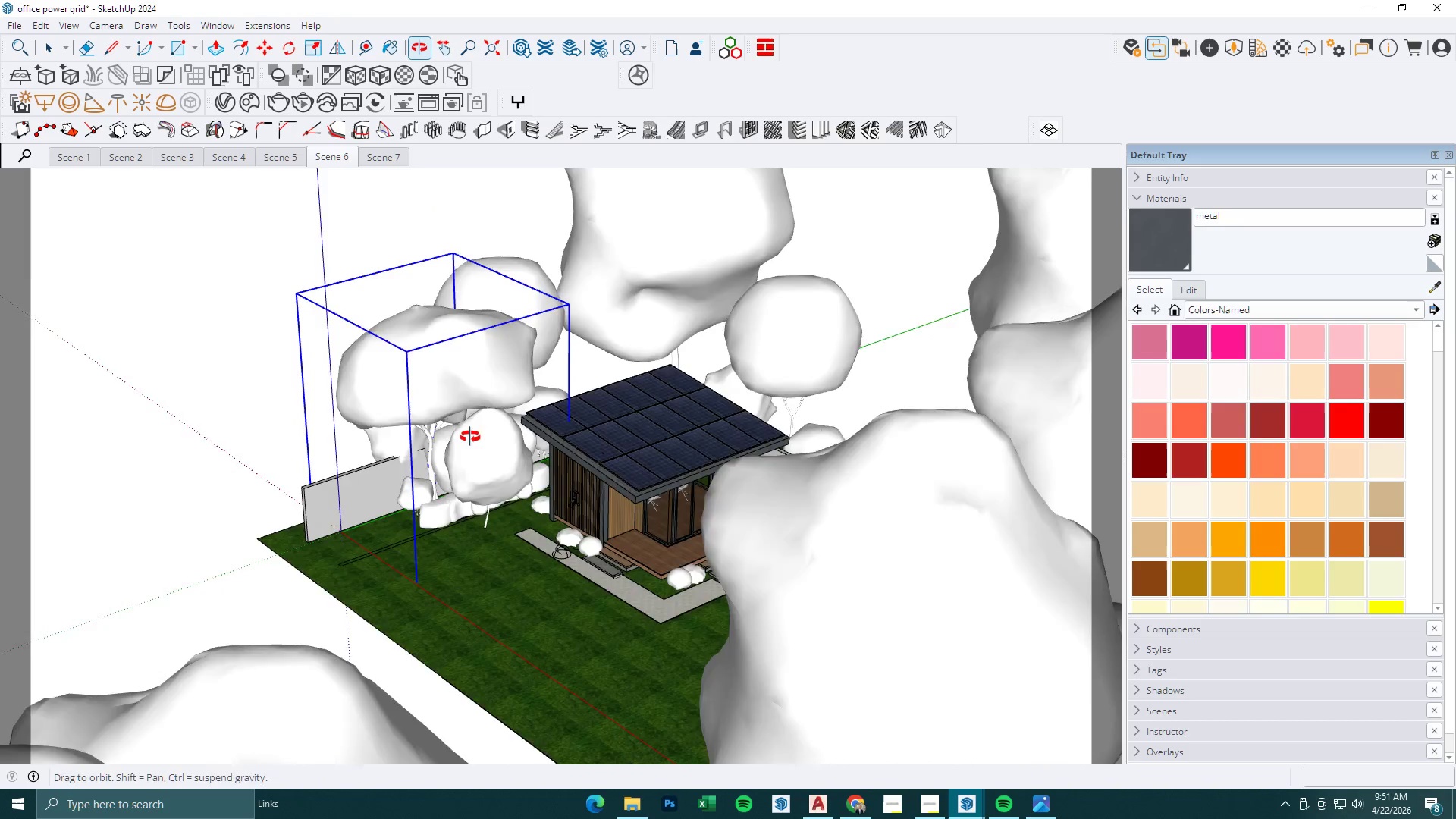 
hold_key(key=ControlLeft, duration=0.89)
left_click([547, 271])
 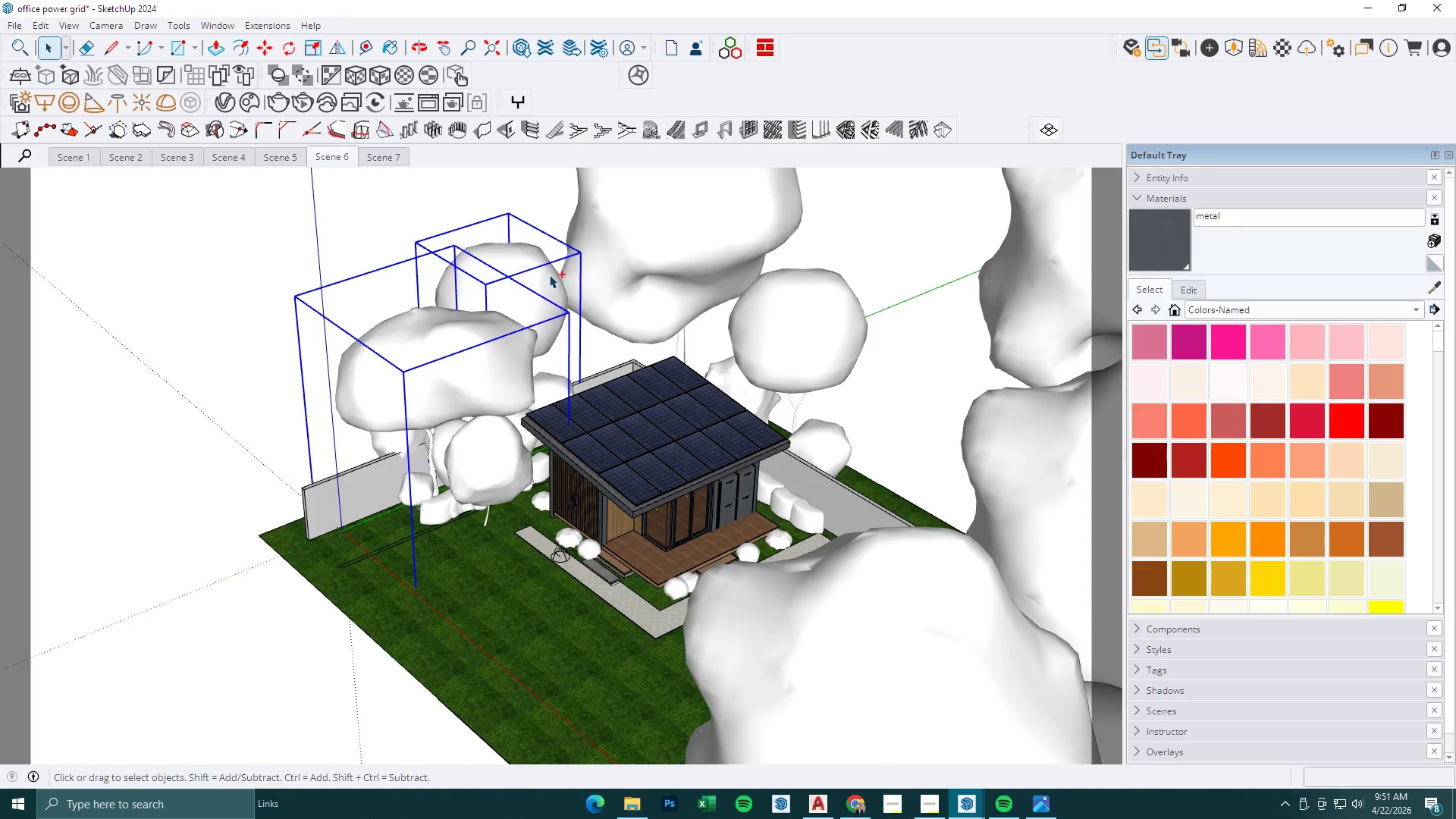 
hold_key(key=ControlLeft, duration=1.23)
left_click([551, 292])
 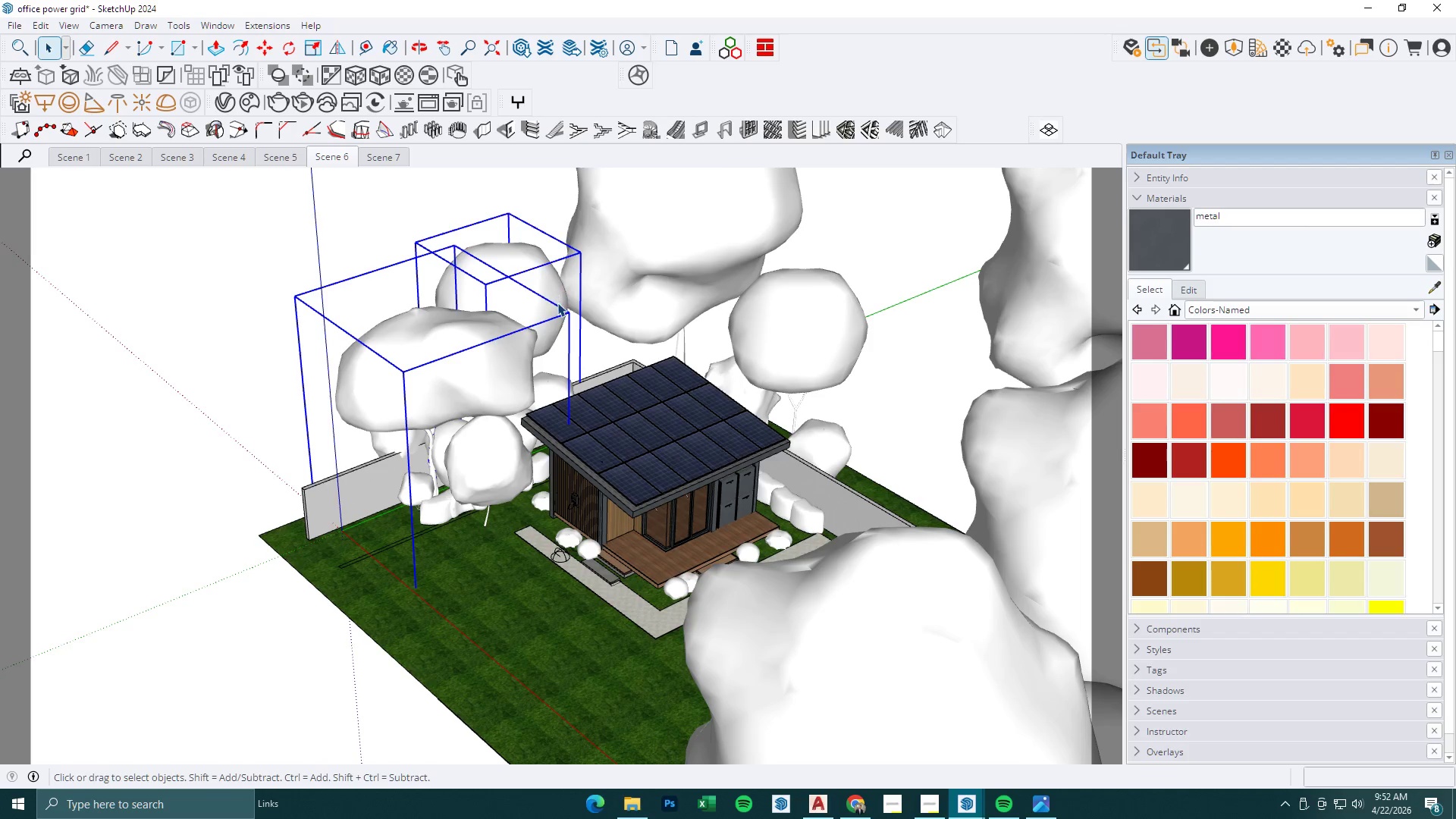 
key(Control+C)
 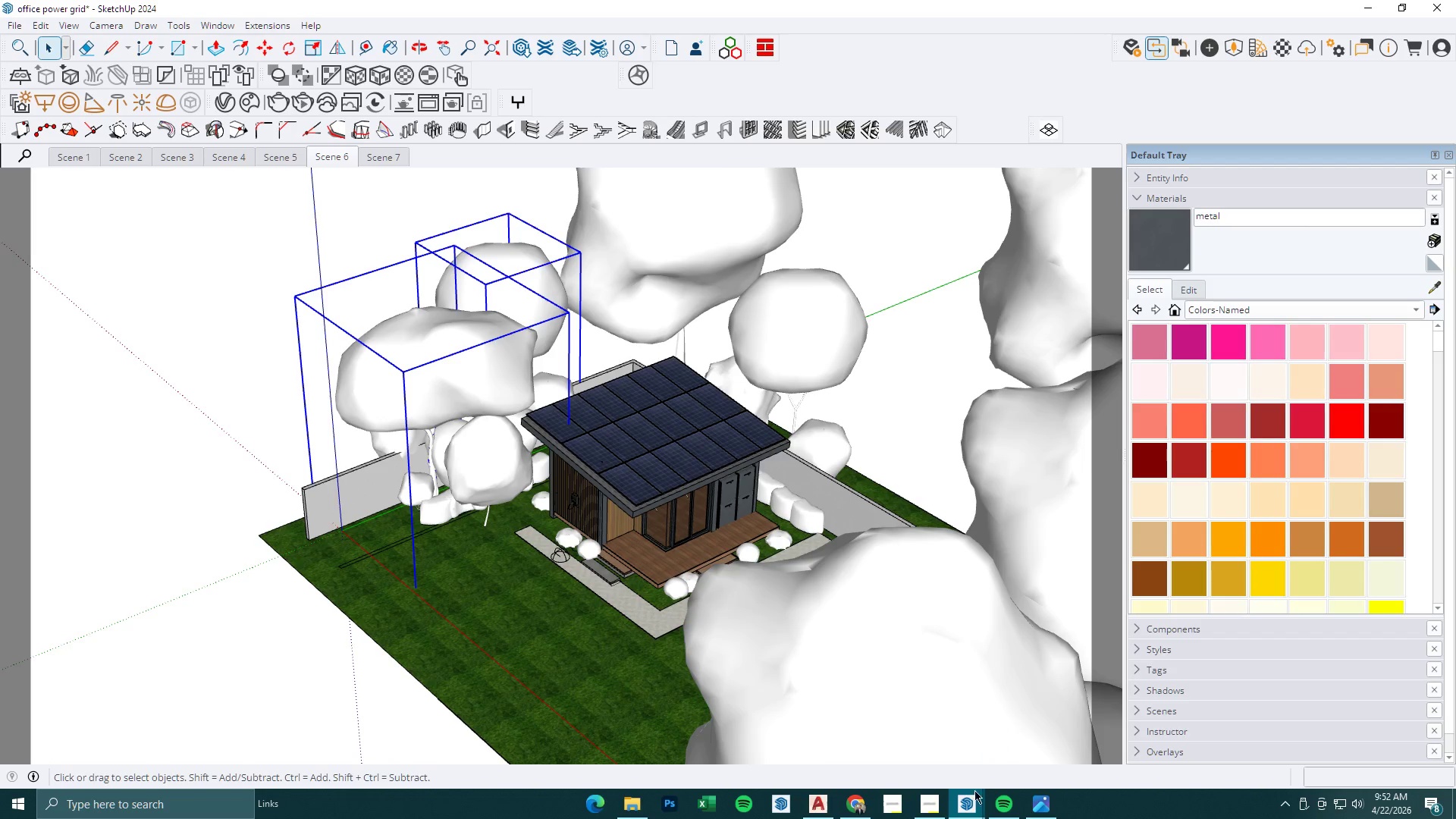 
left_click([974, 797])
 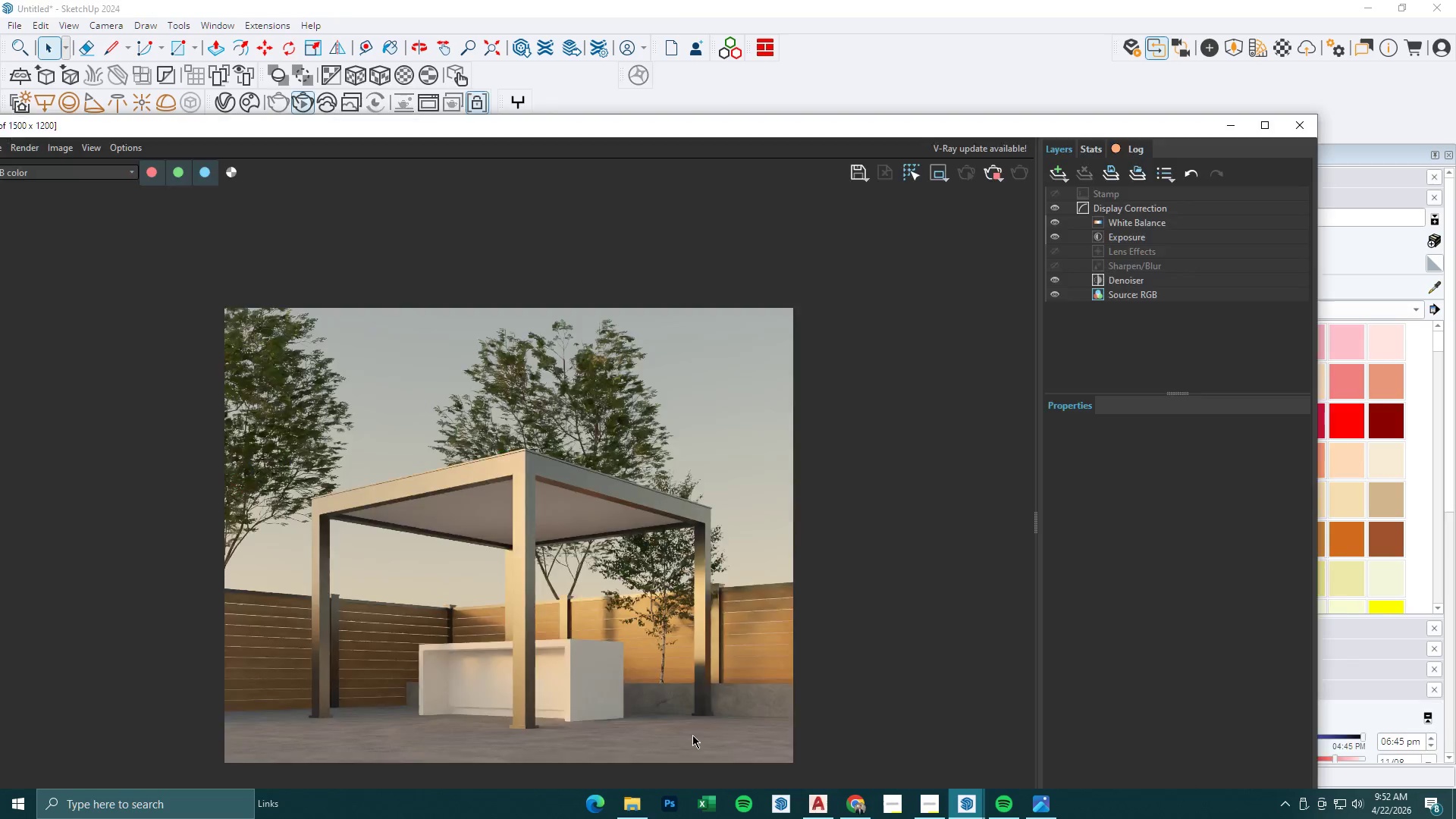 
scroll: coordinate [546, 549], scroll_direction: down, amount: 1.0
 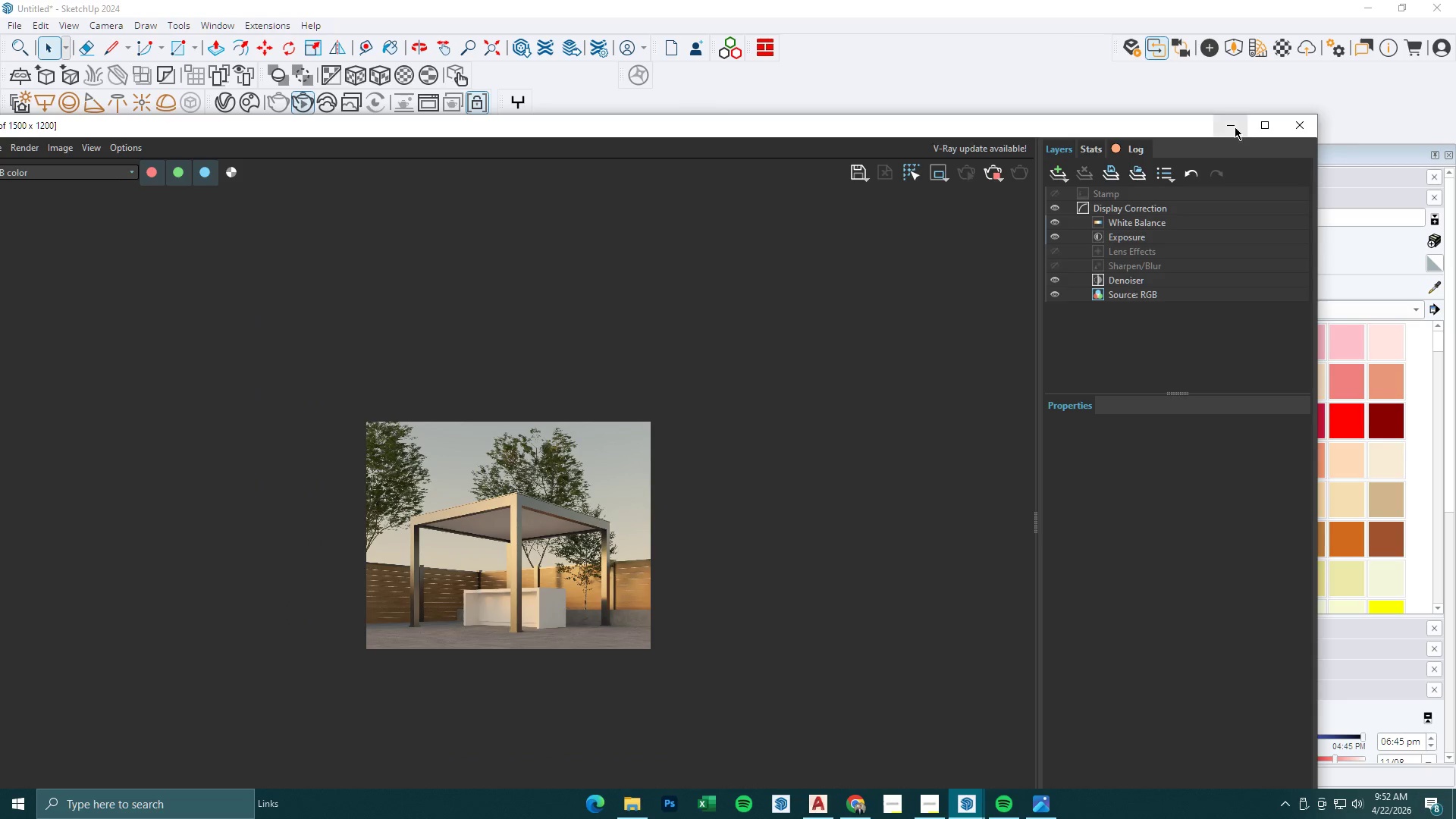 
left_click([1231, 123])
 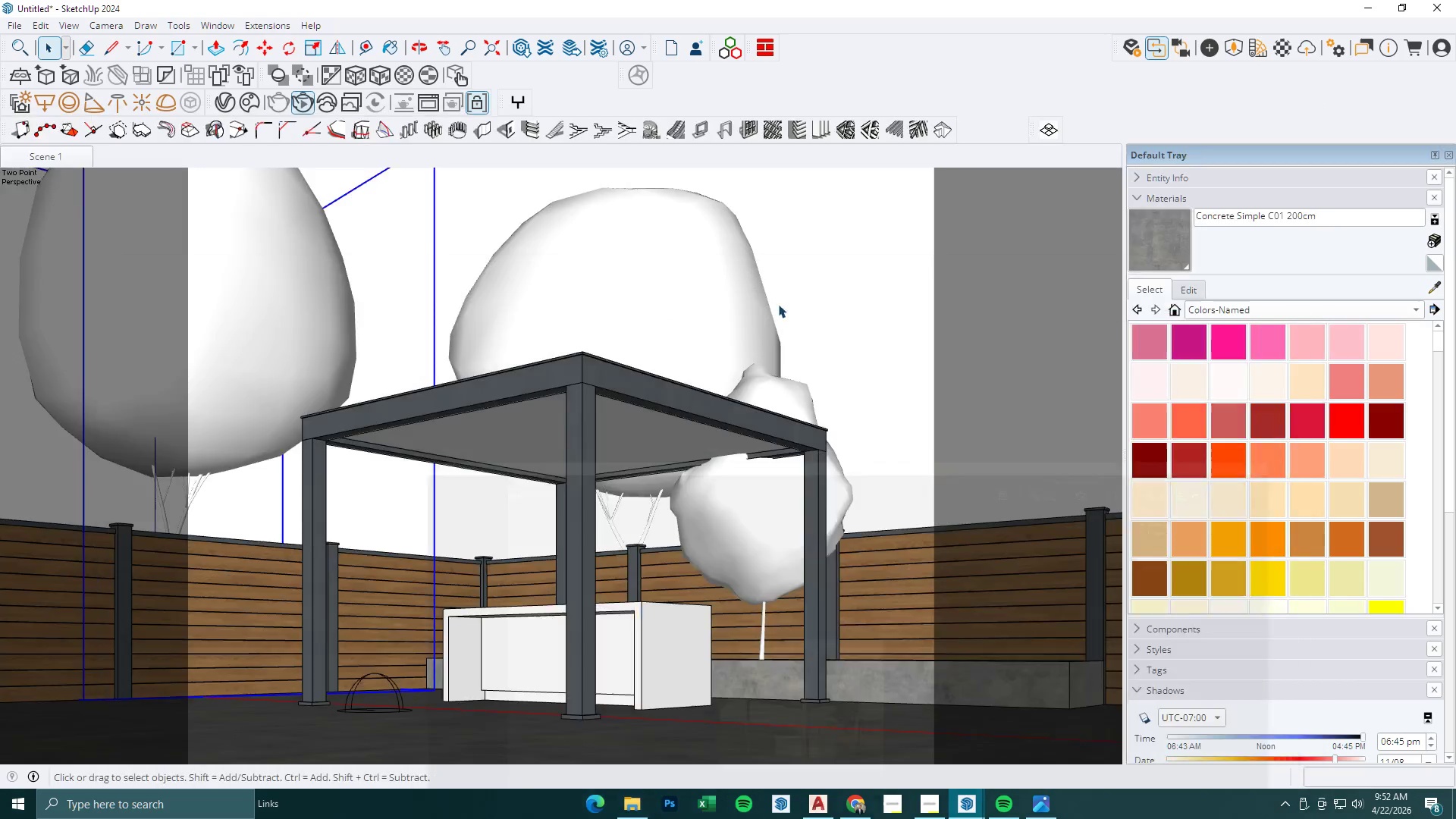 
scroll: coordinate [693, 362], scroll_direction: down, amount: 2.0
 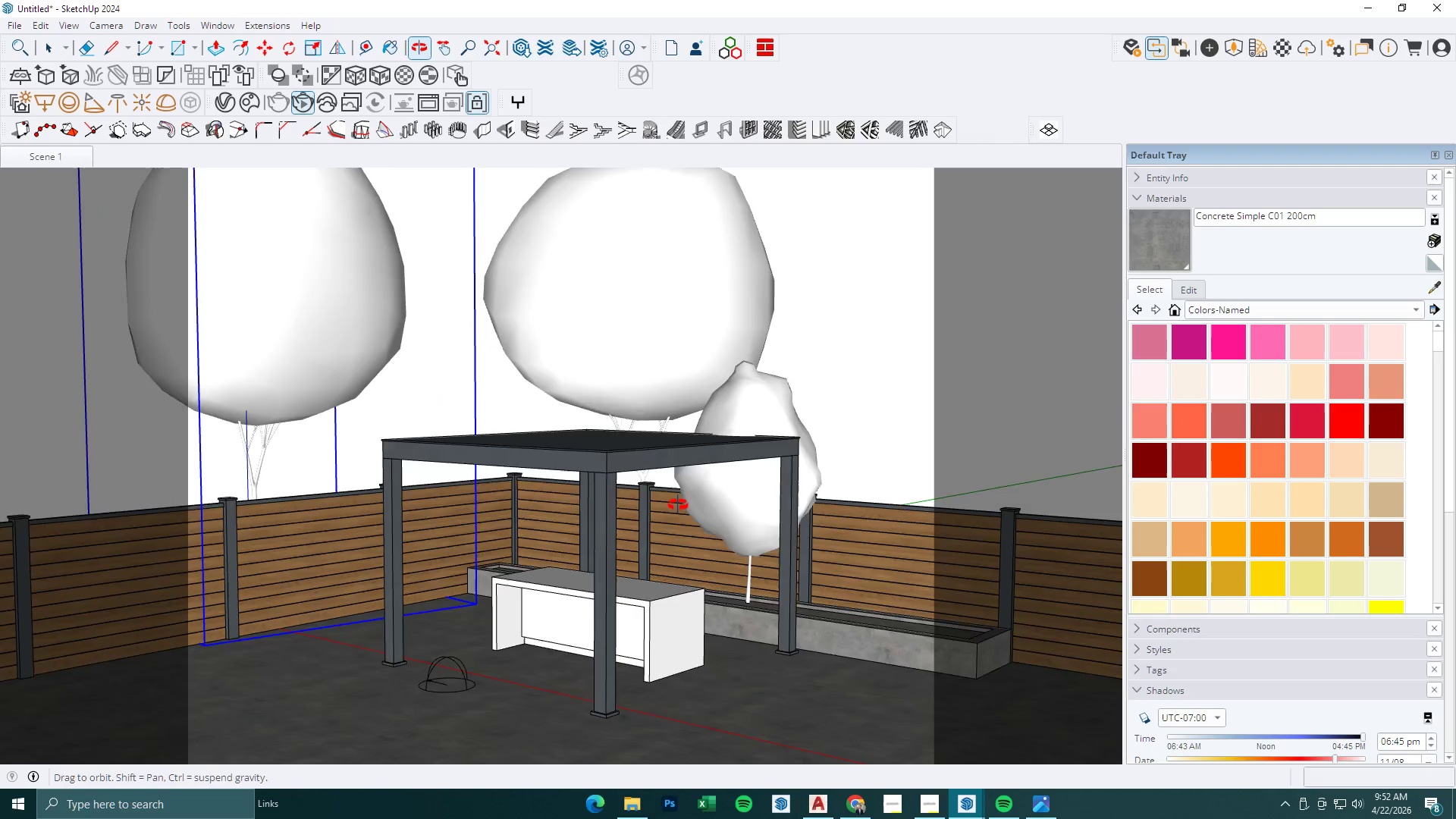 
key(Control+V)
 